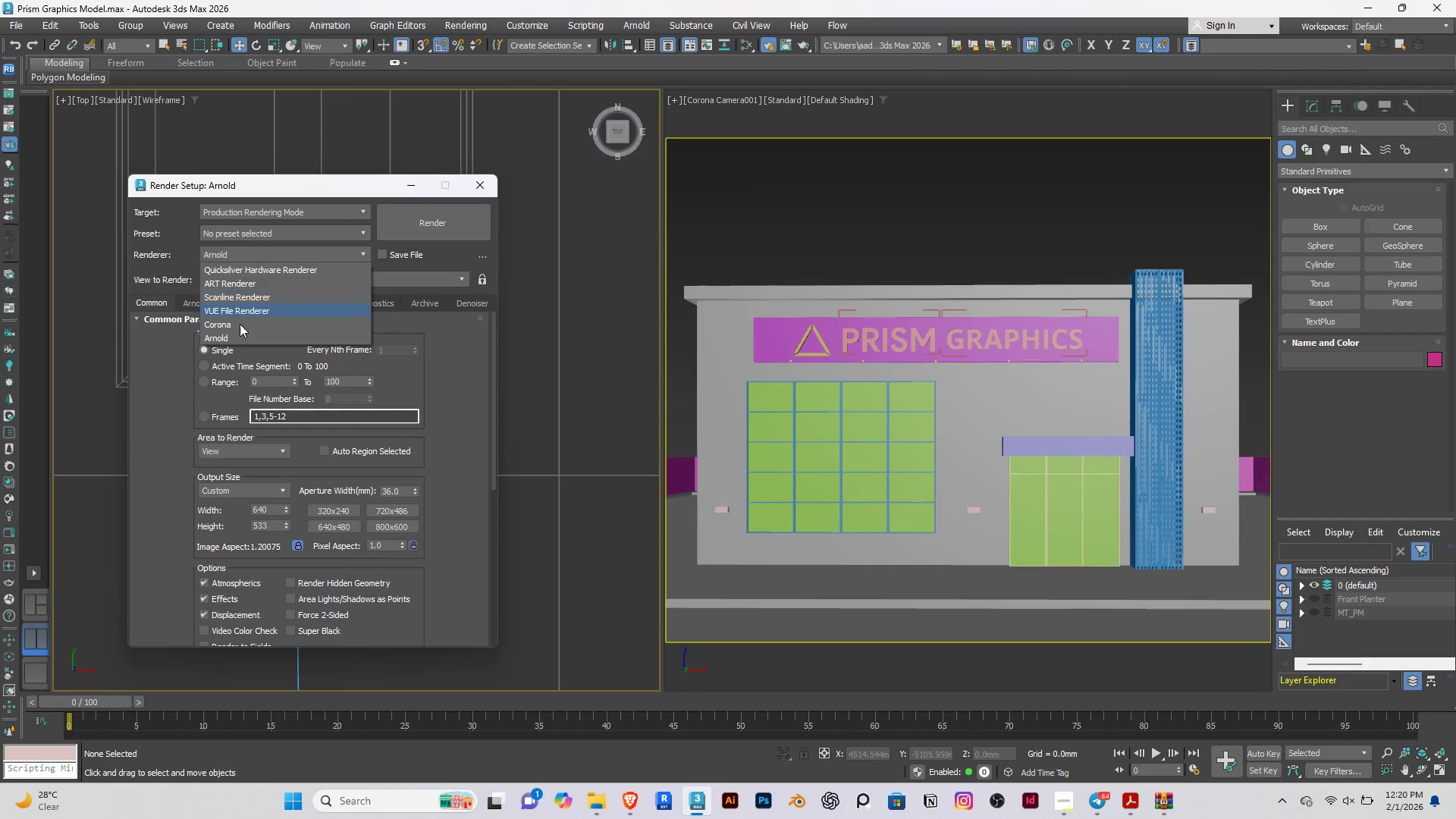 
left_click([240, 324])
 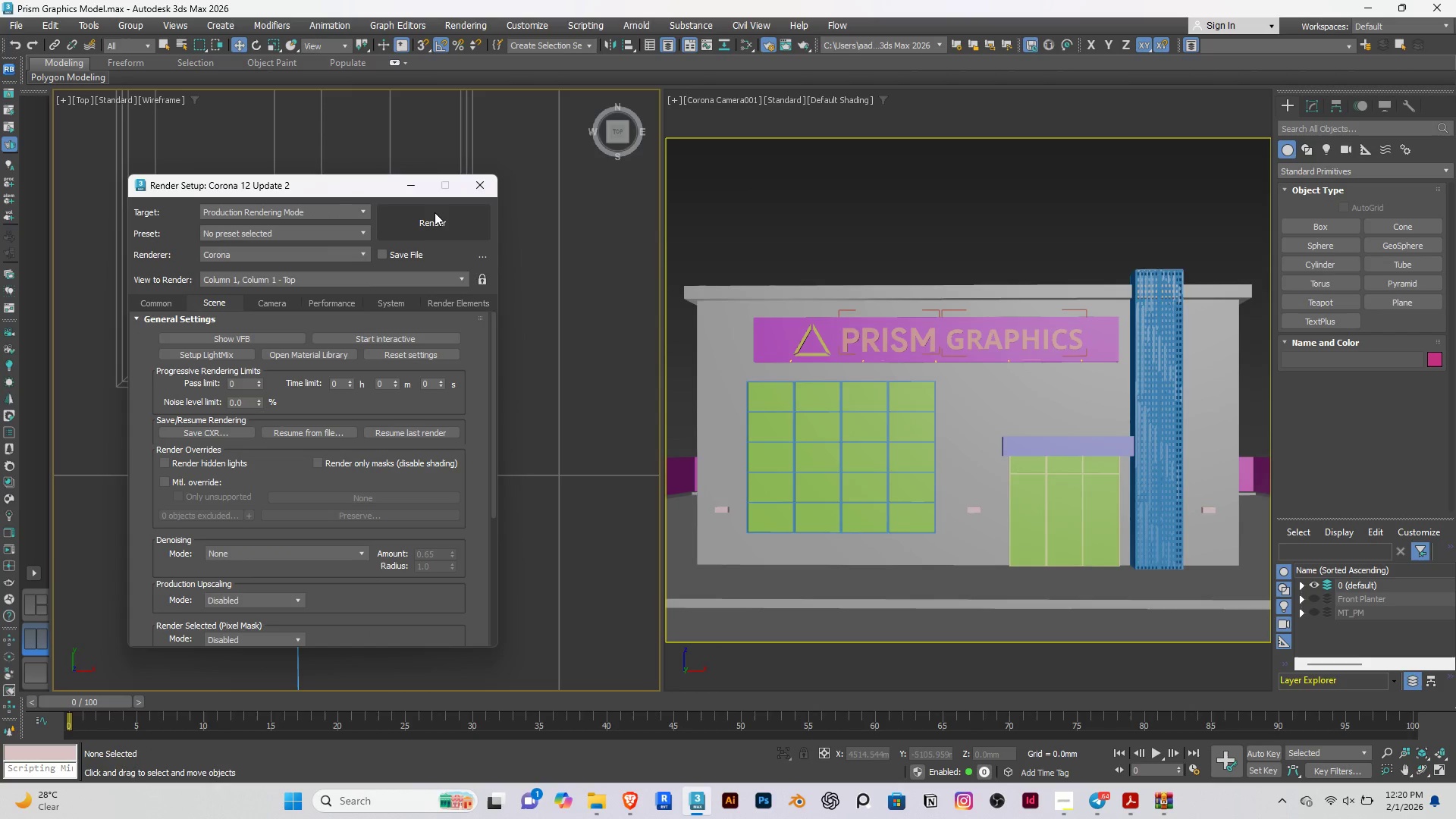 
left_click([483, 186])
 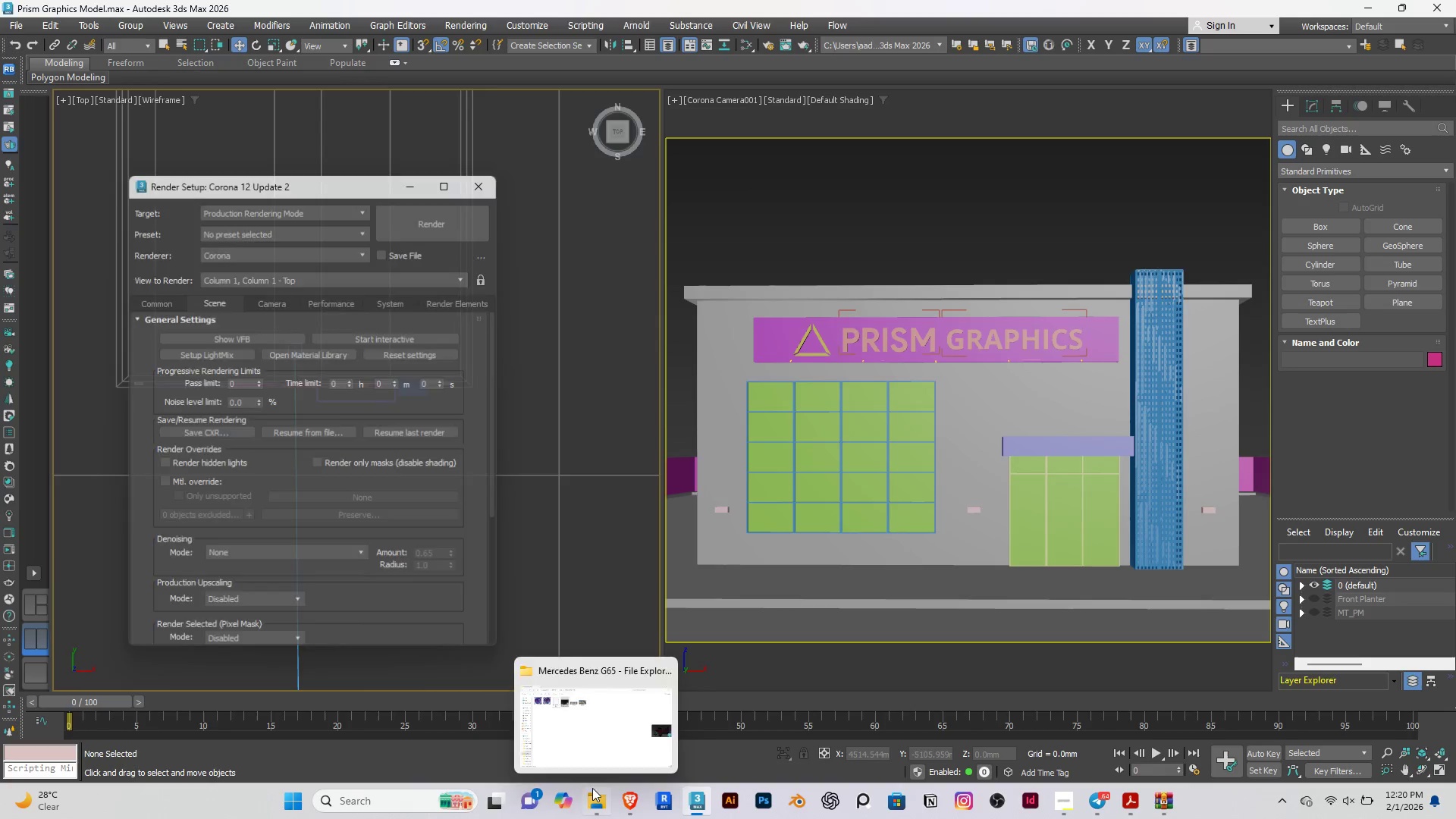 
left_click([594, 793])
 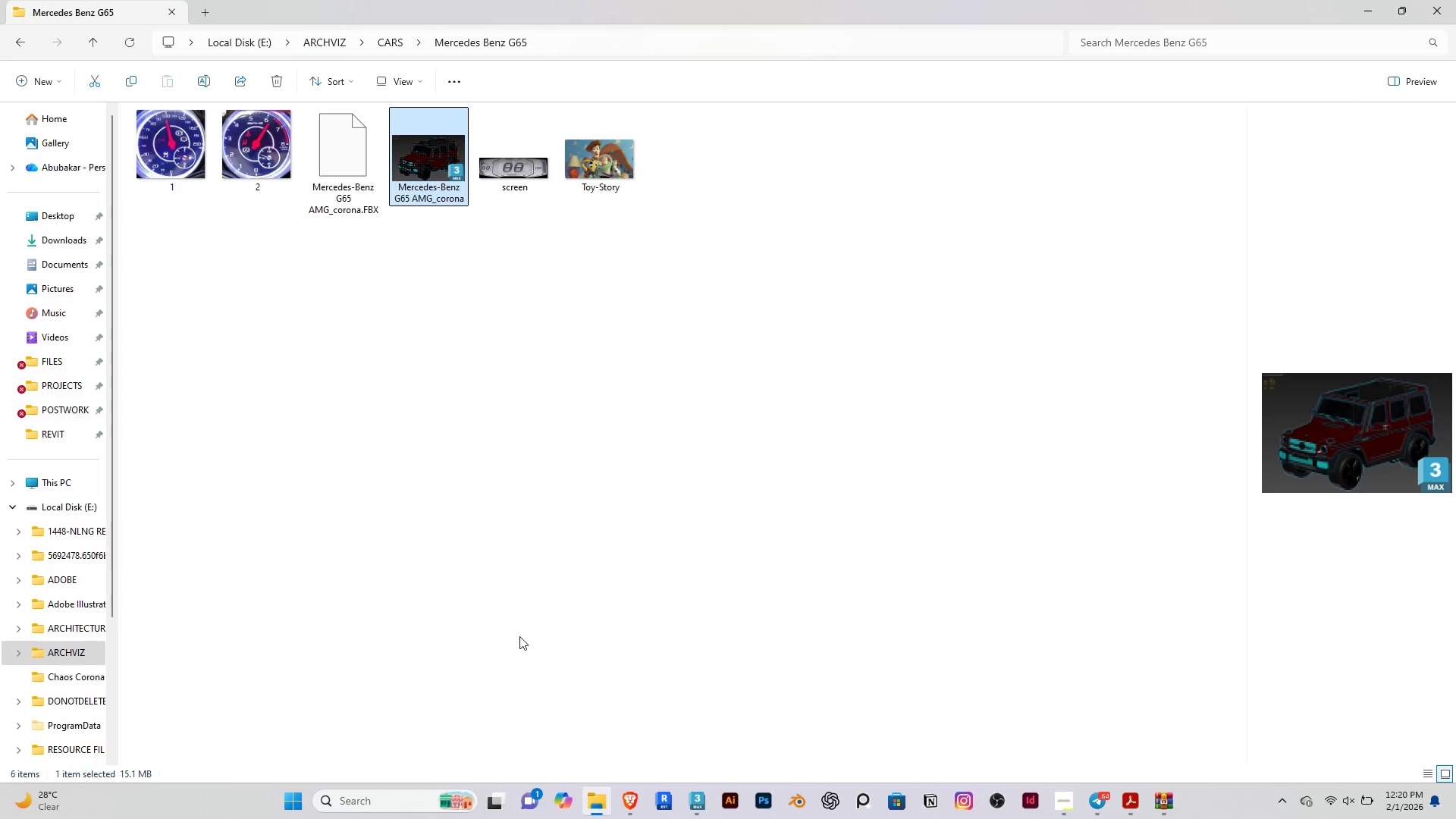 
left_click([433, 510])
 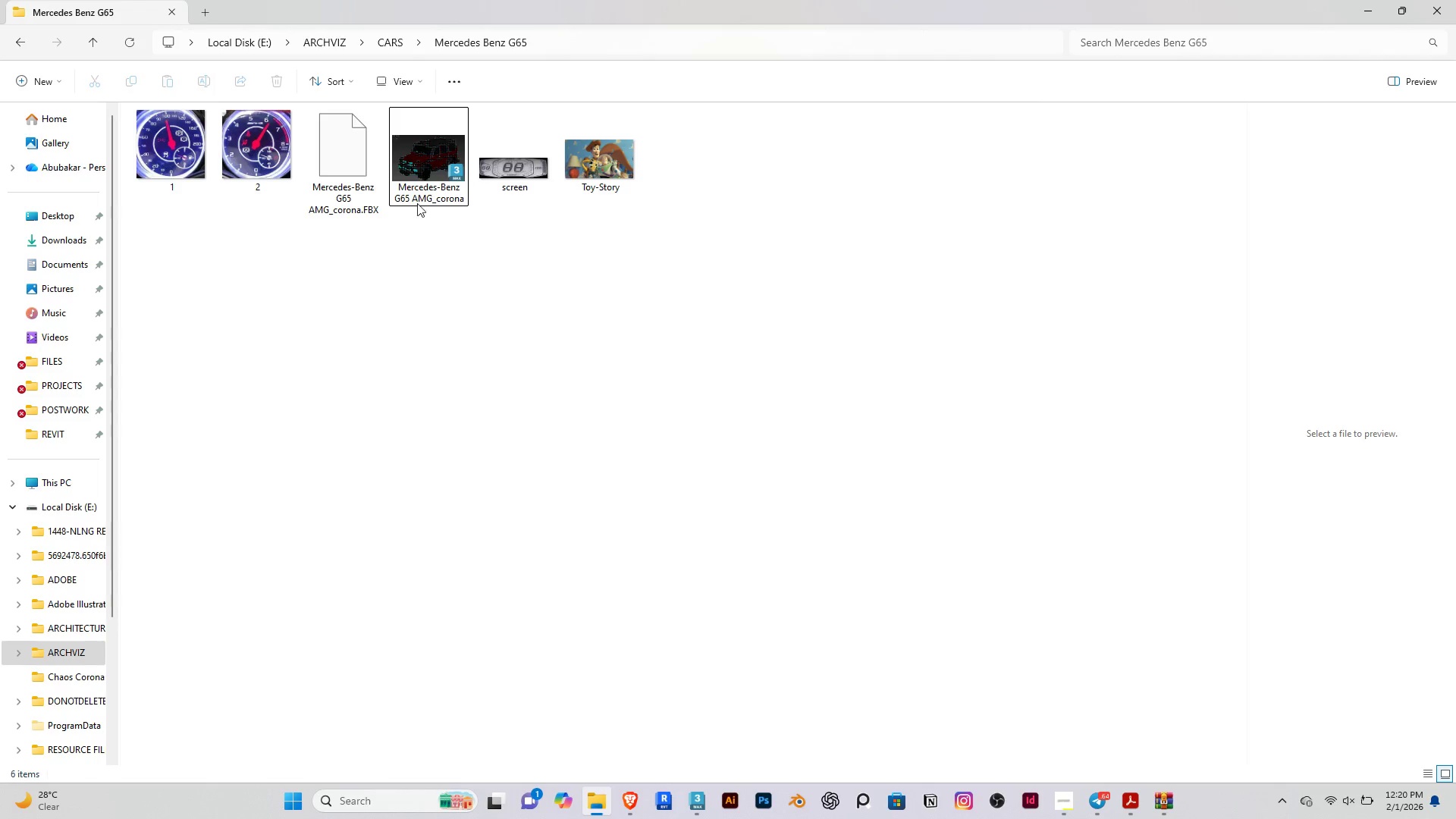 
double_click([421, 177])
 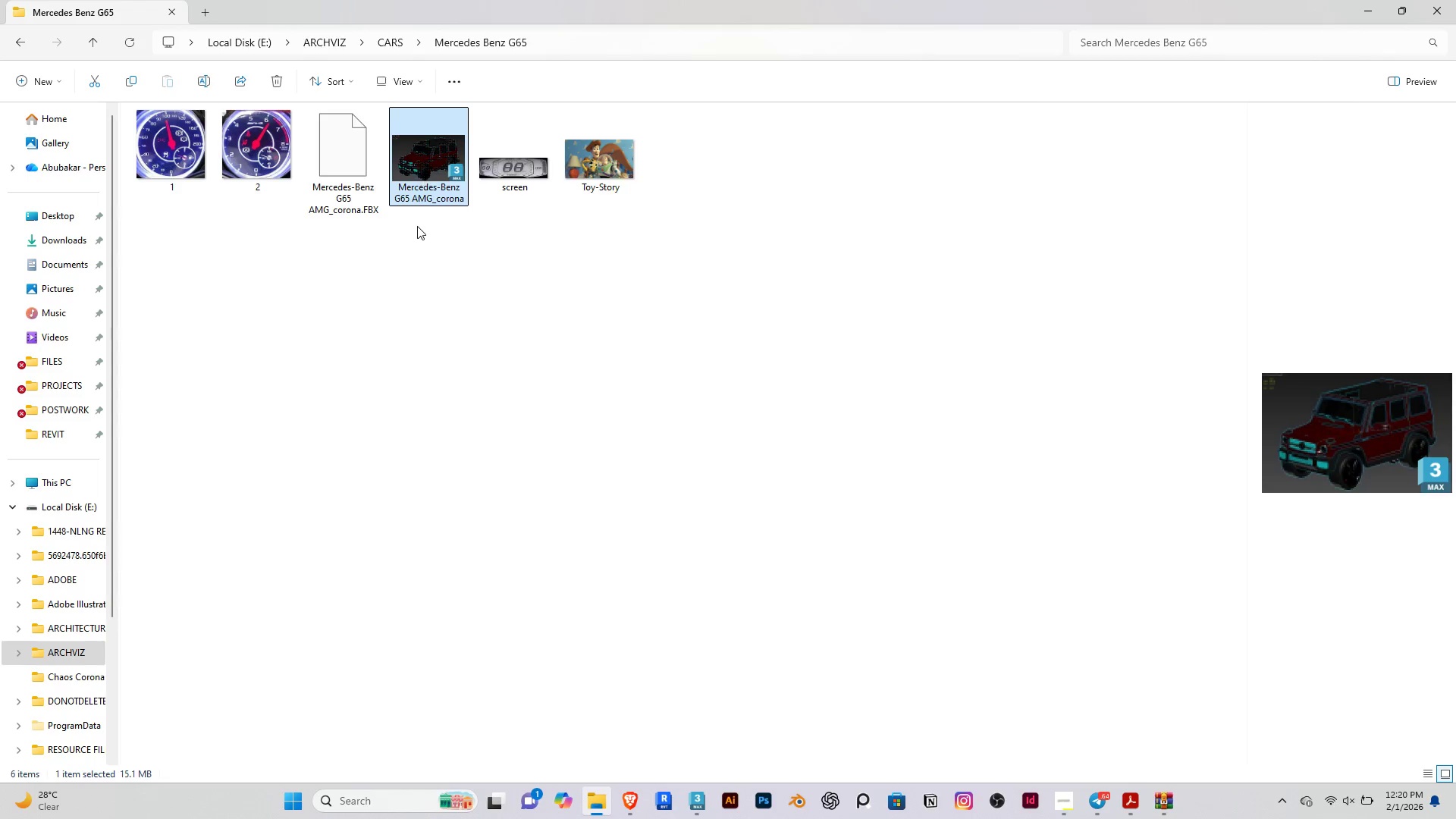 
left_click_drag(start_coordinate=[421, 157], to_coordinate=[344, 554])
 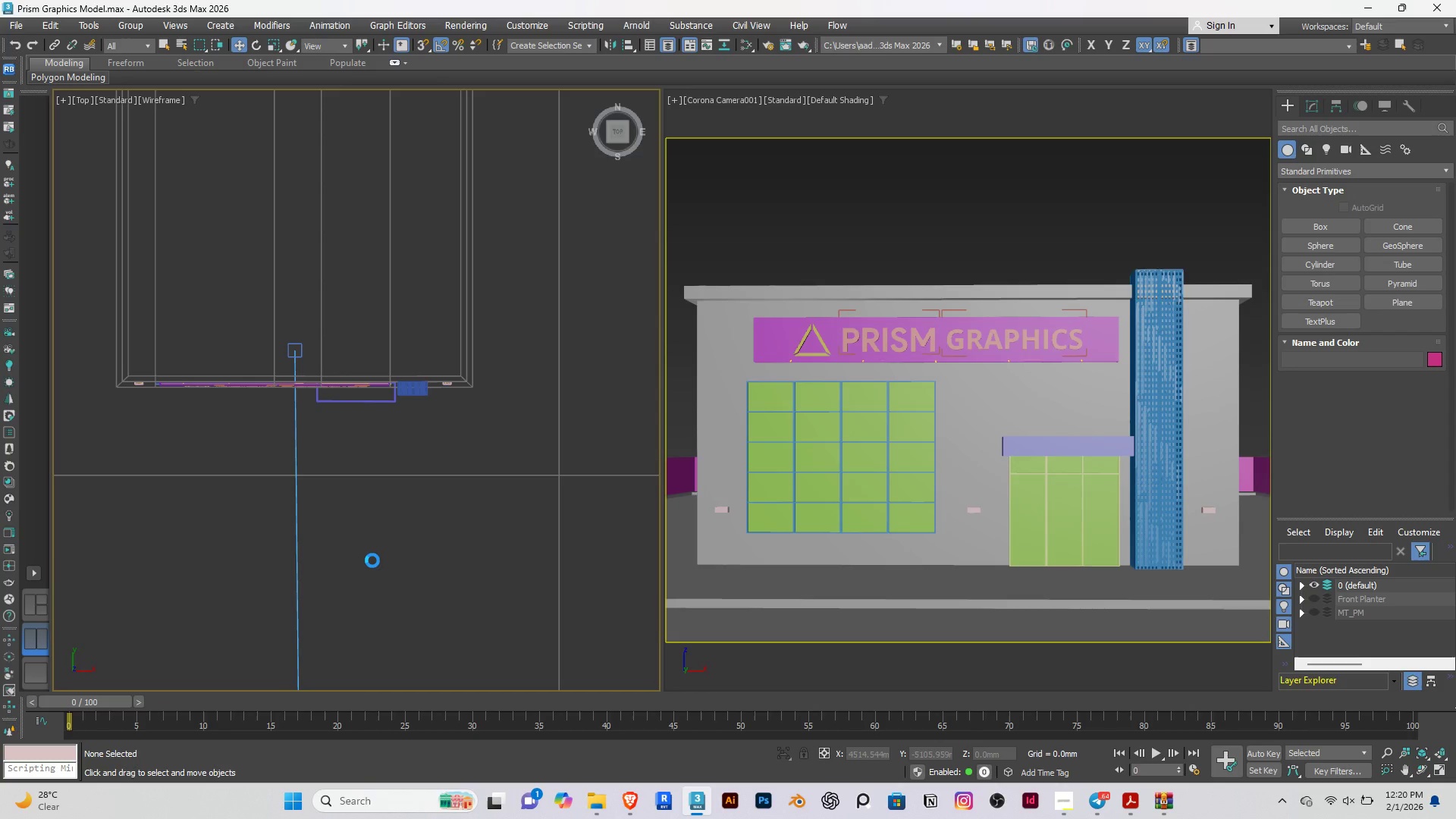 
wait(8.75)
 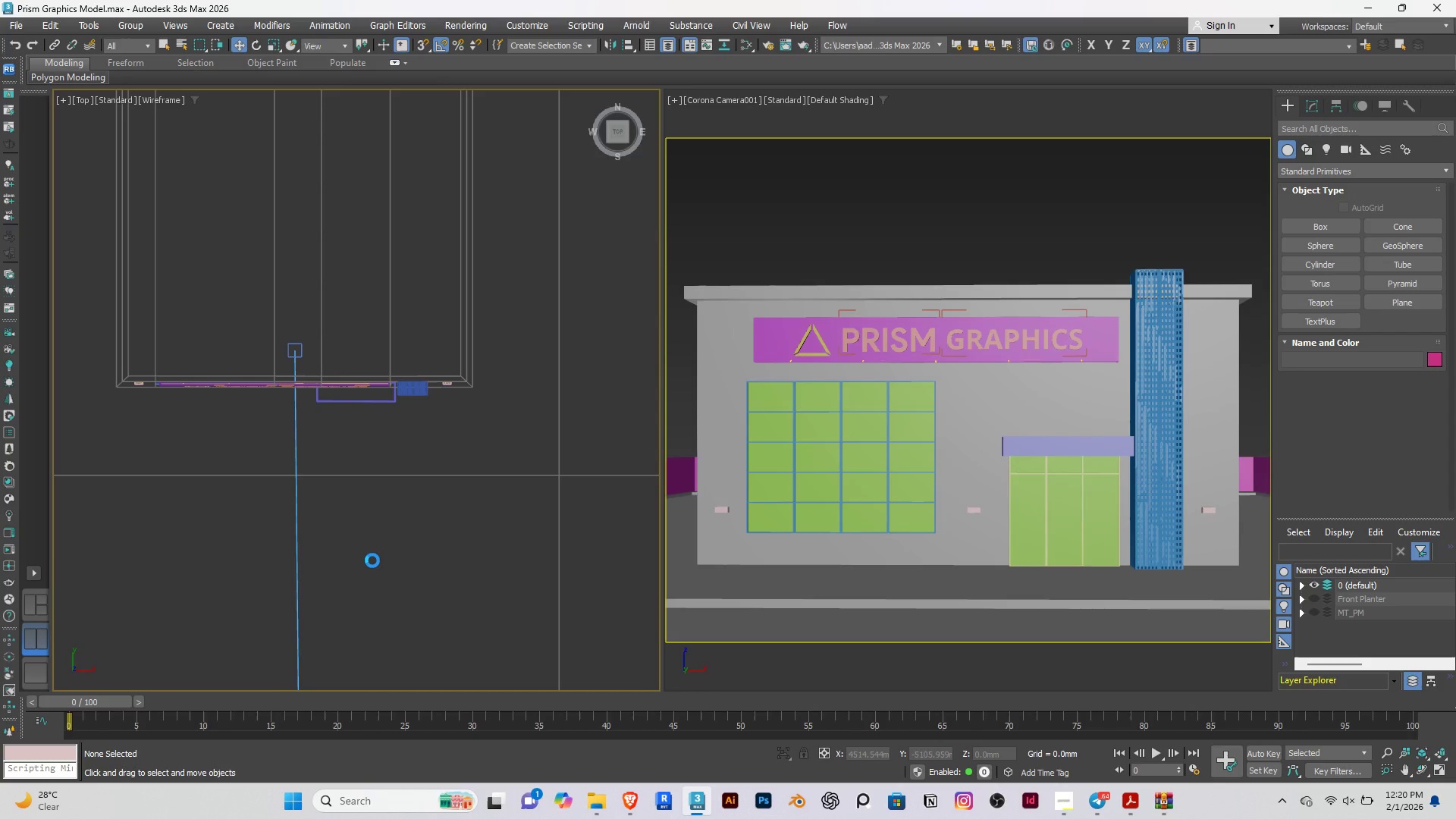 
left_click([380, 576])
 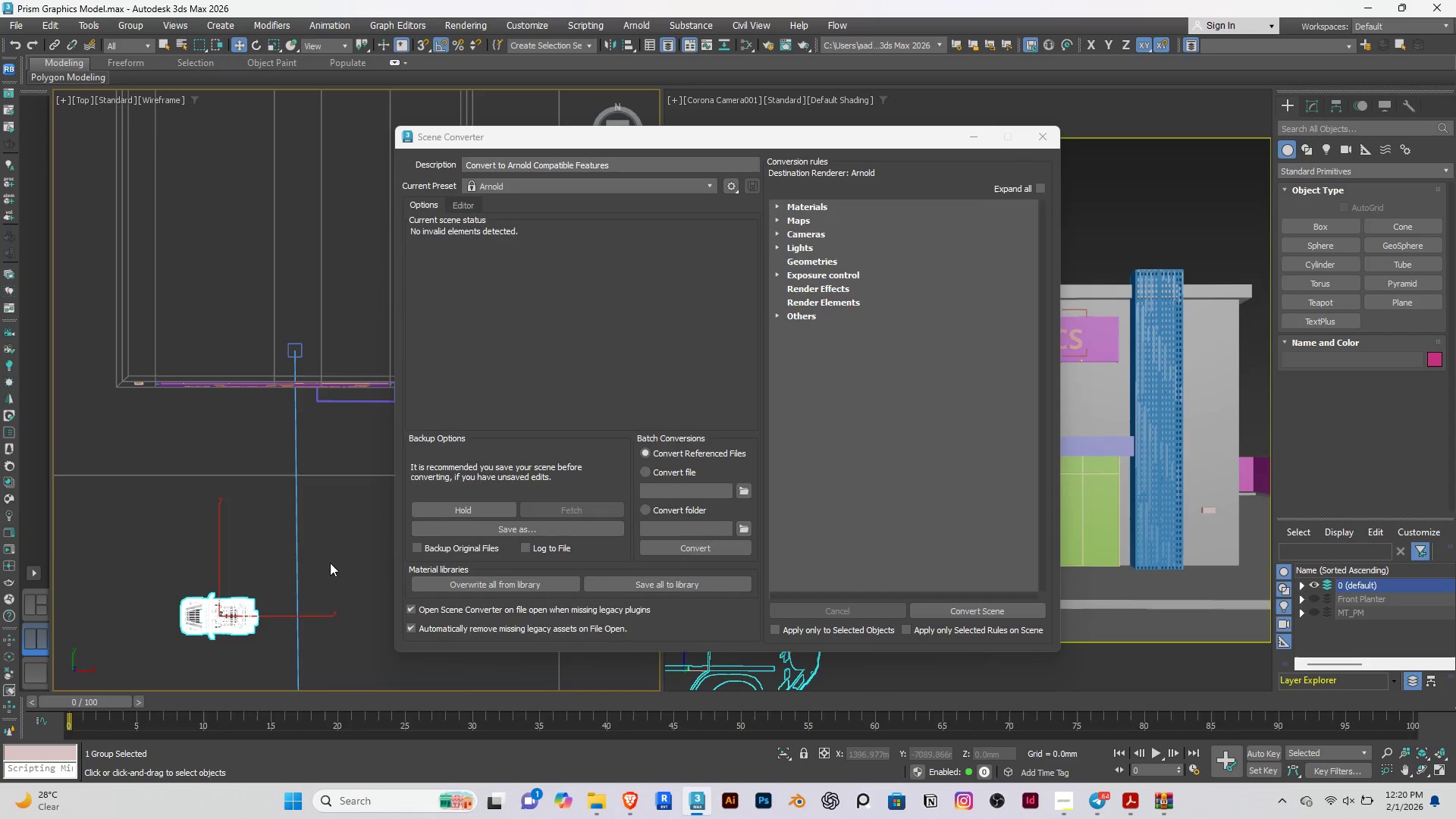 
left_click([304, 557])
 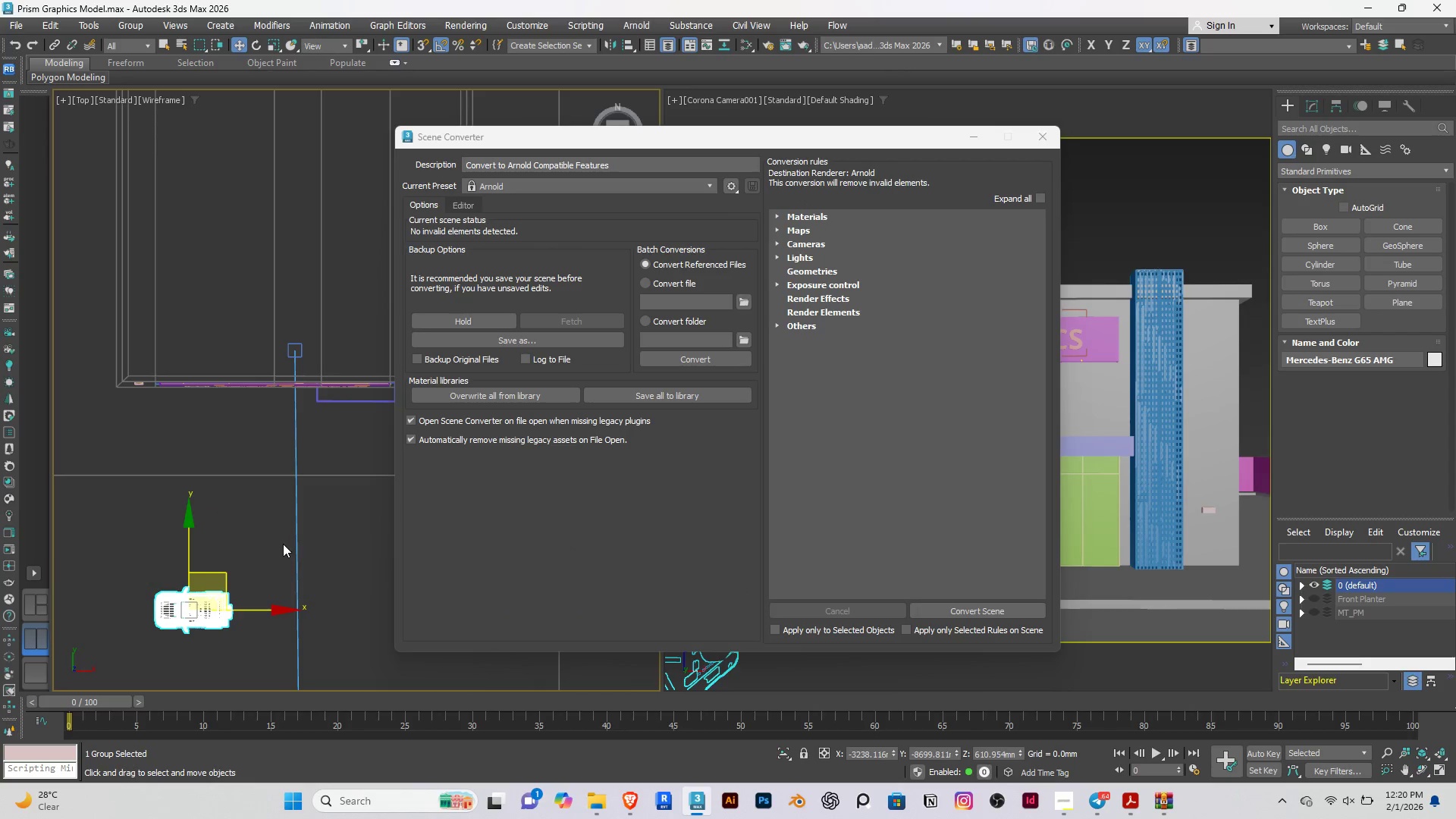 
key(Delete)
 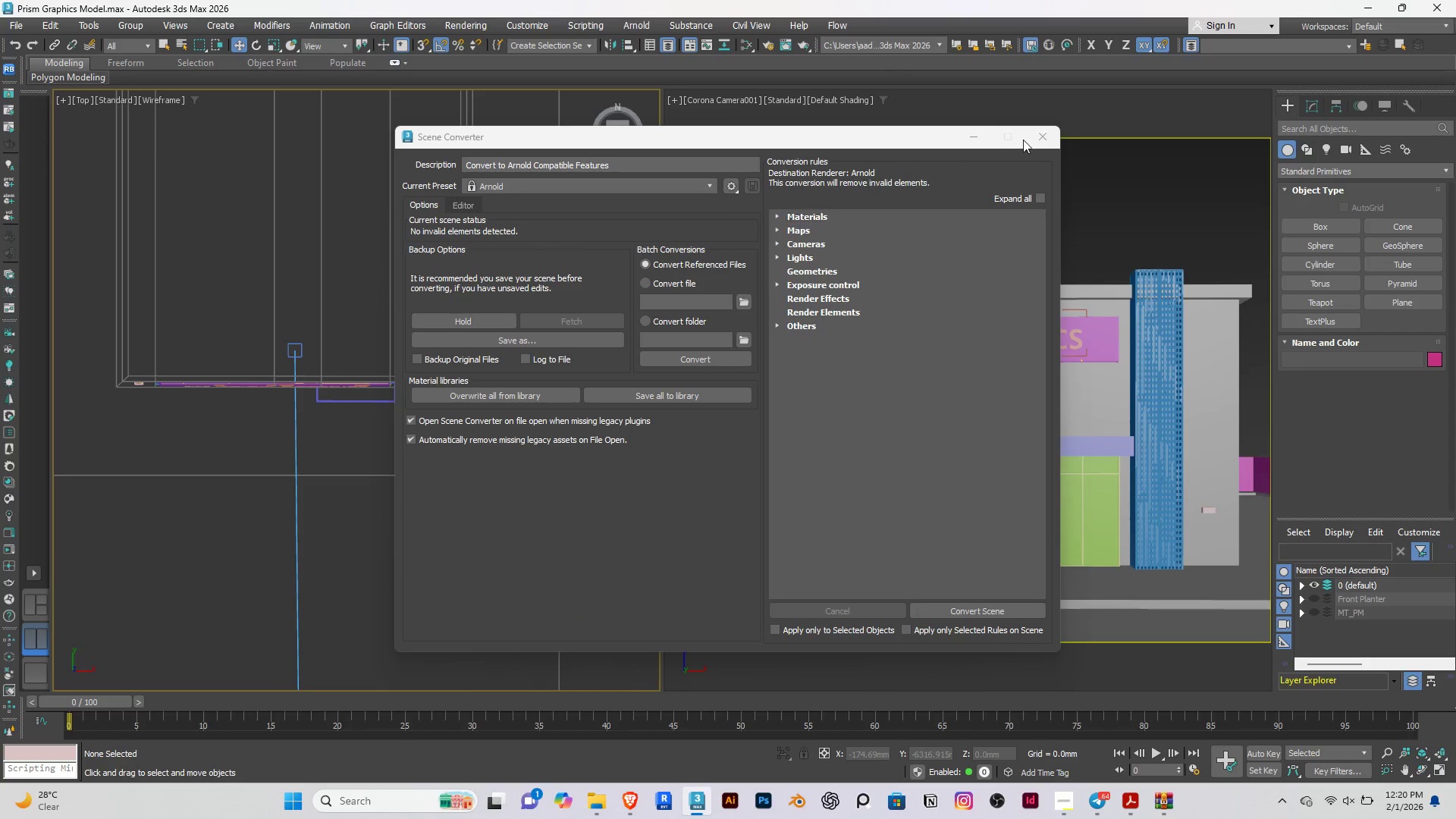 
left_click([1041, 132])
 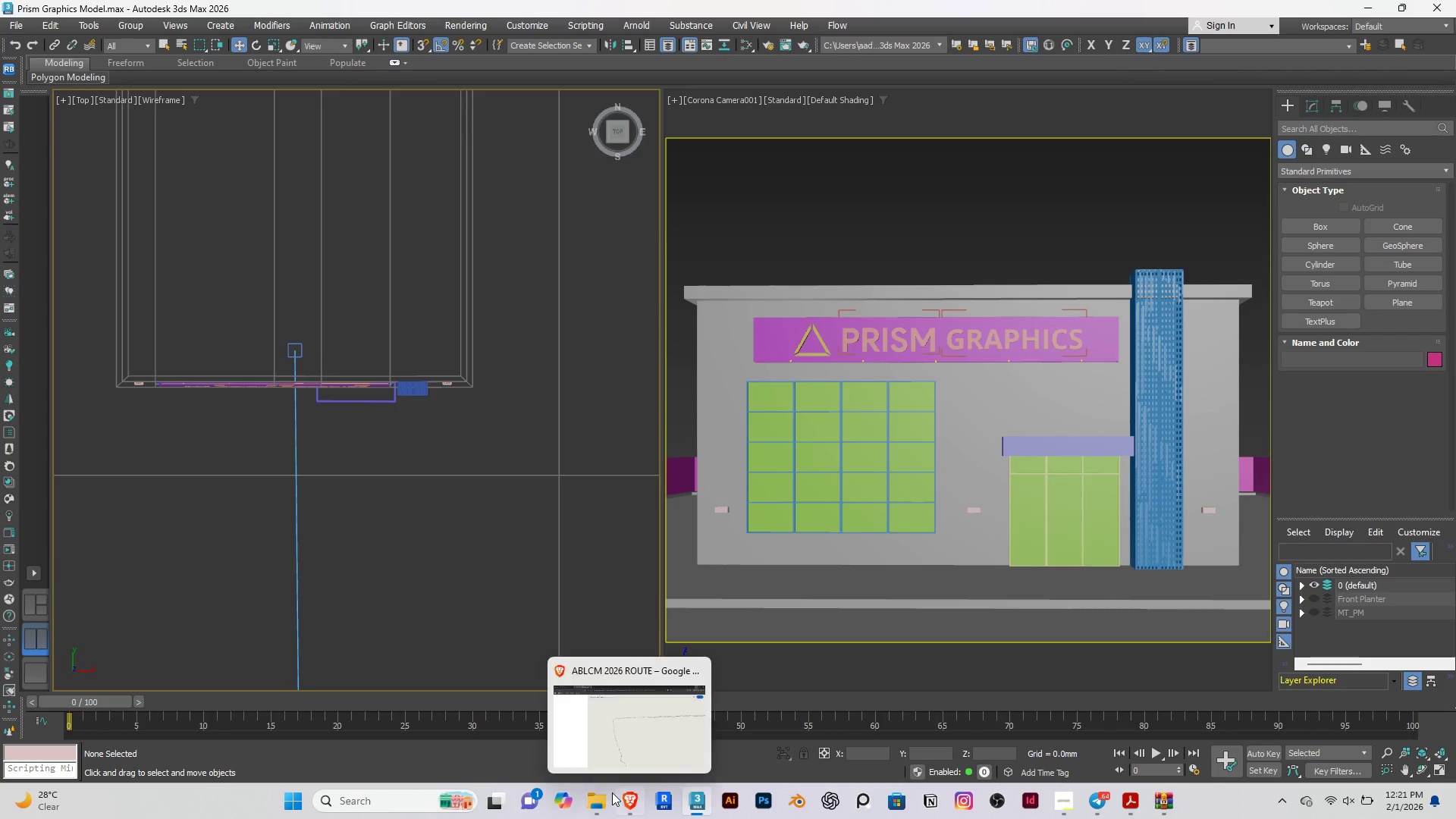 
left_click([595, 807])
 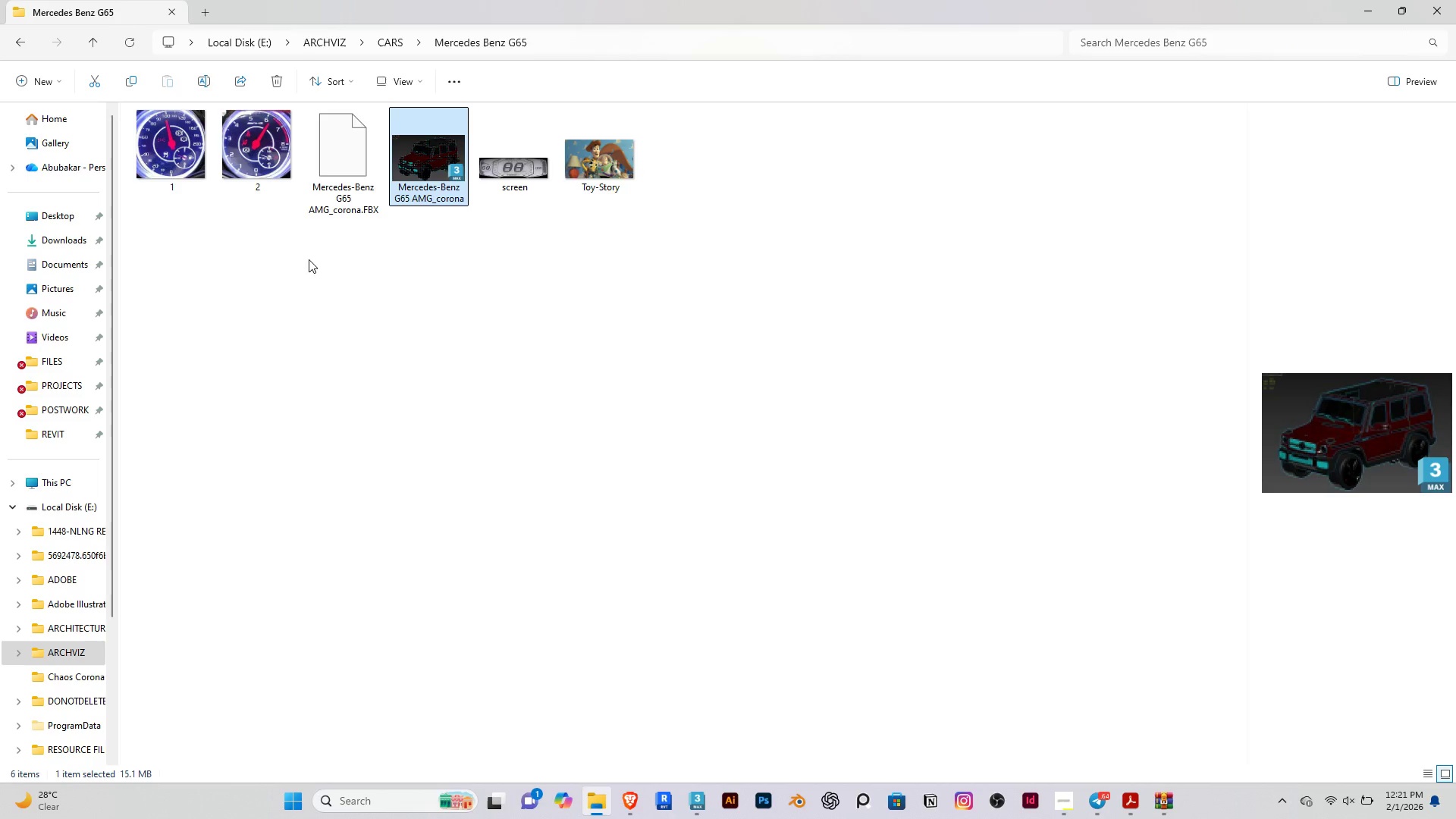 
left_click([309, 264])
 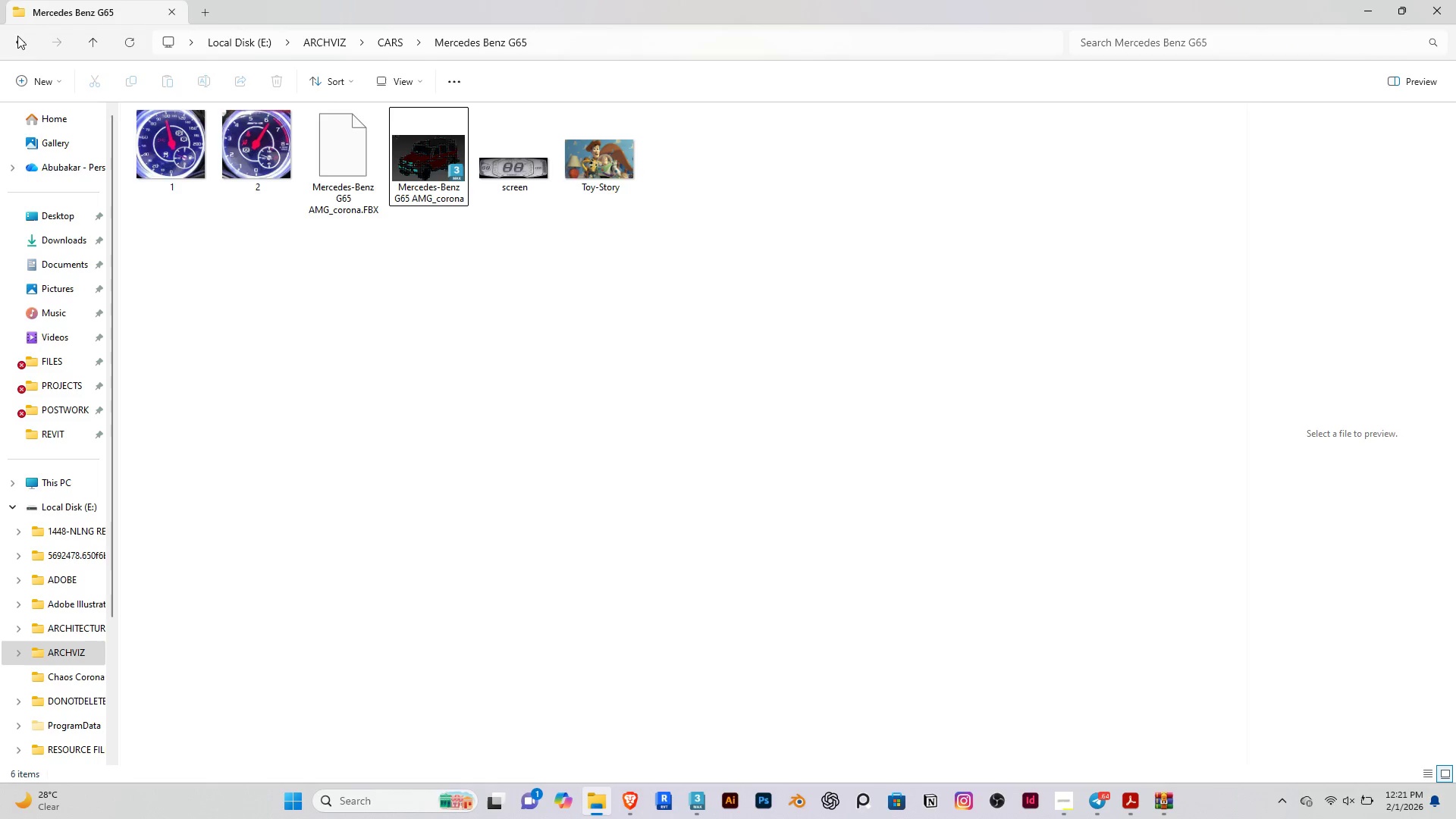 
left_click([11, 47])
 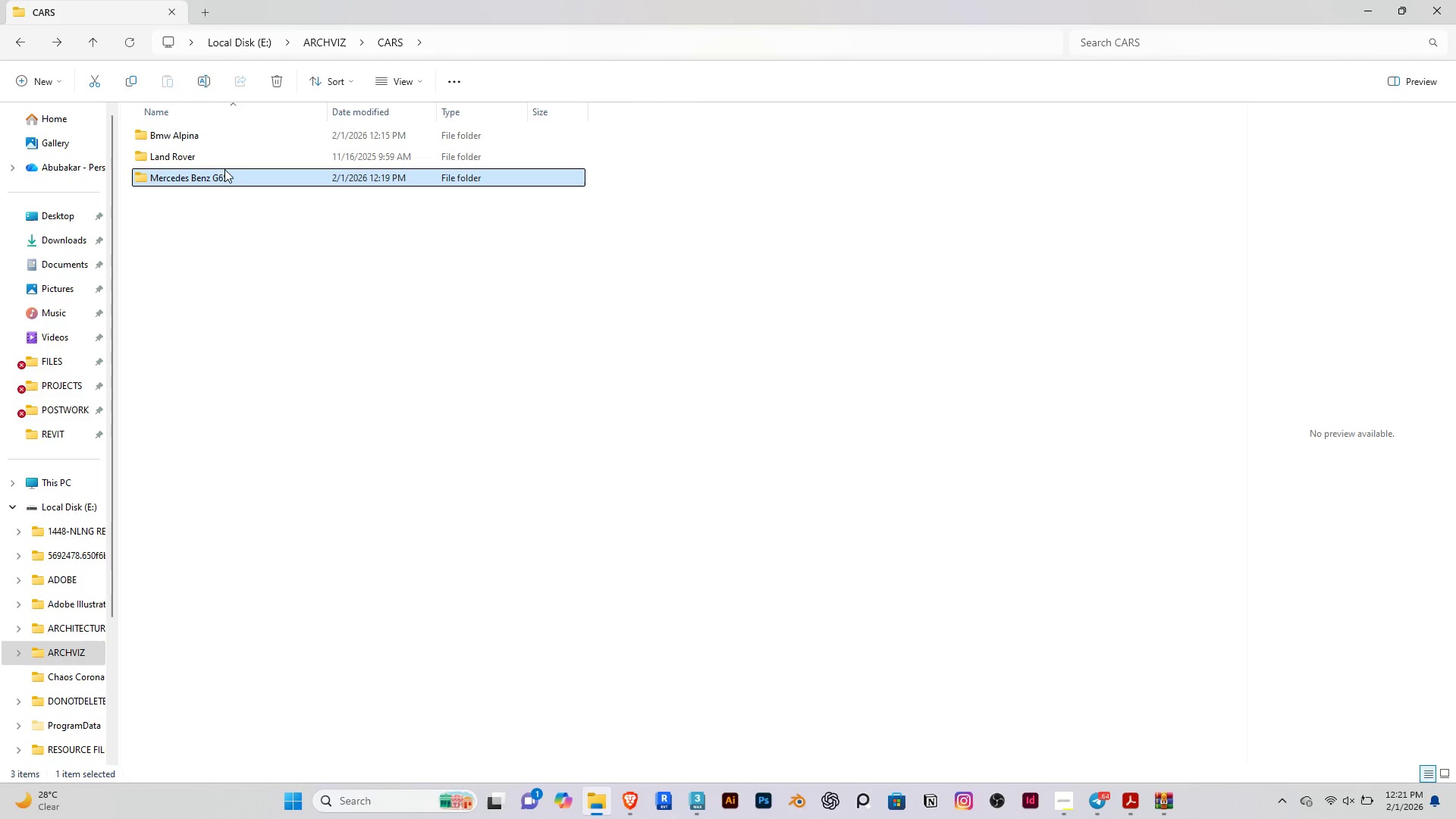 
double_click([195, 155])
 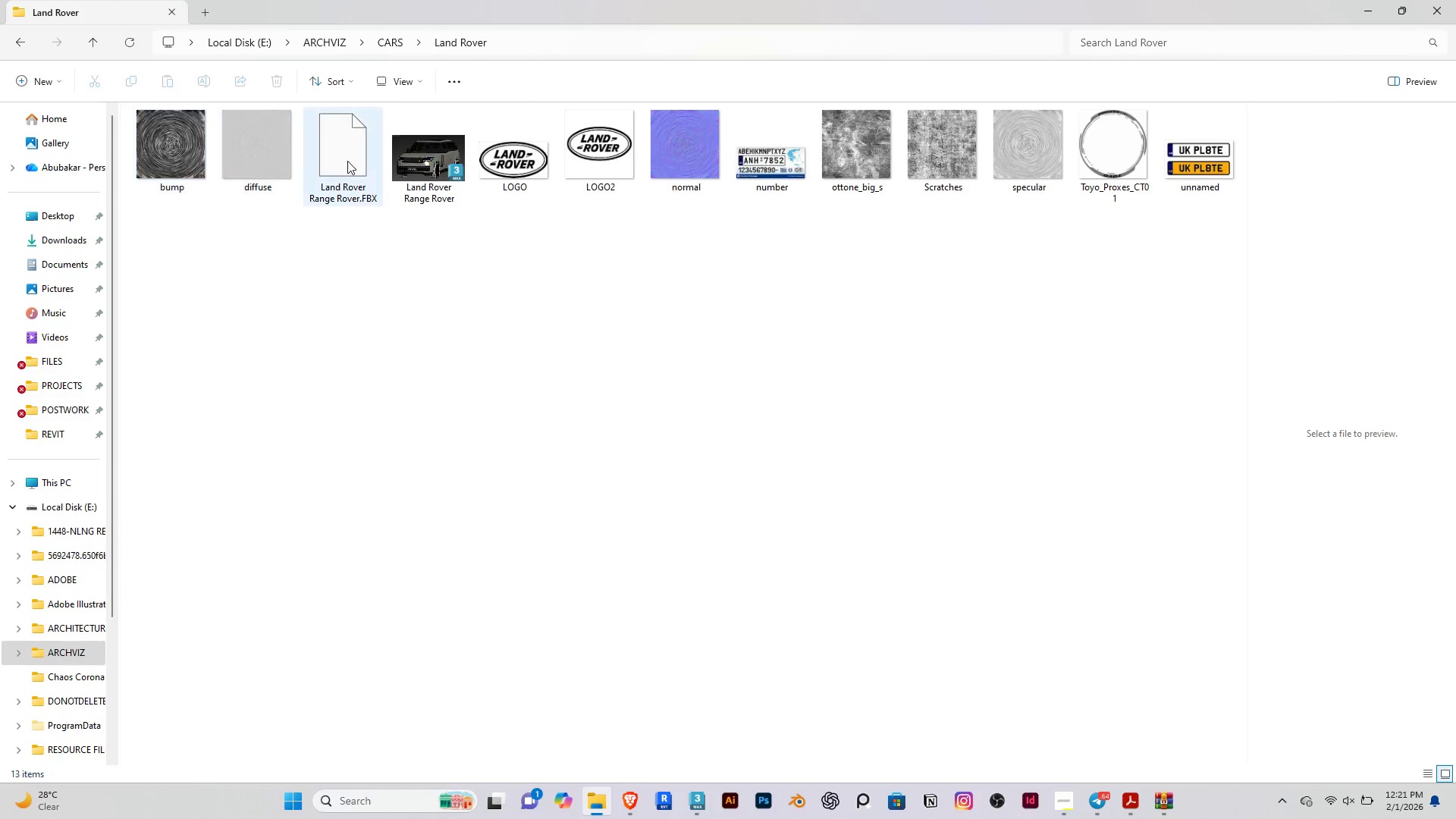 
left_click([410, 139])
 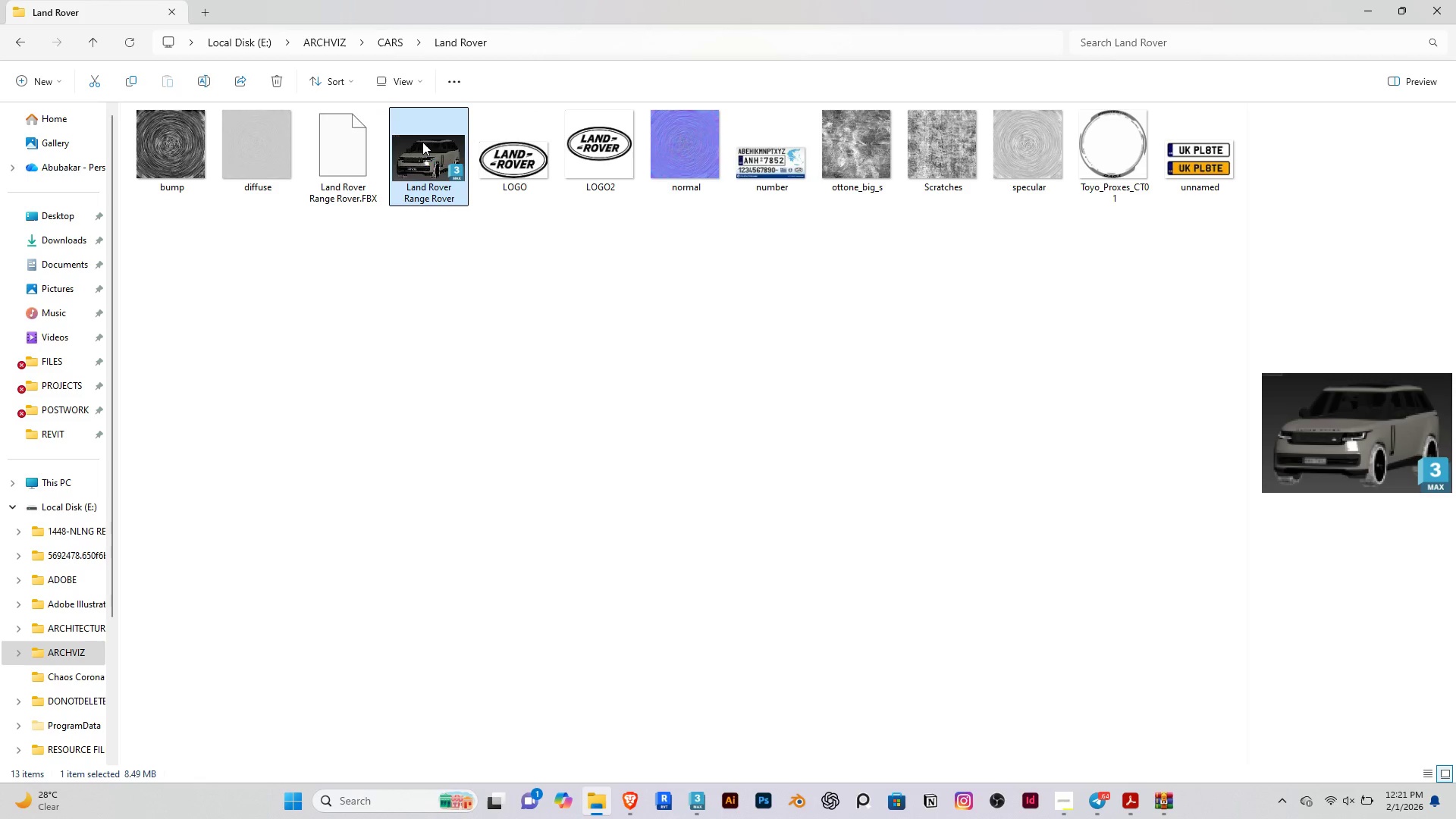 
left_click_drag(start_coordinate=[422, 142], to_coordinate=[373, 613])
 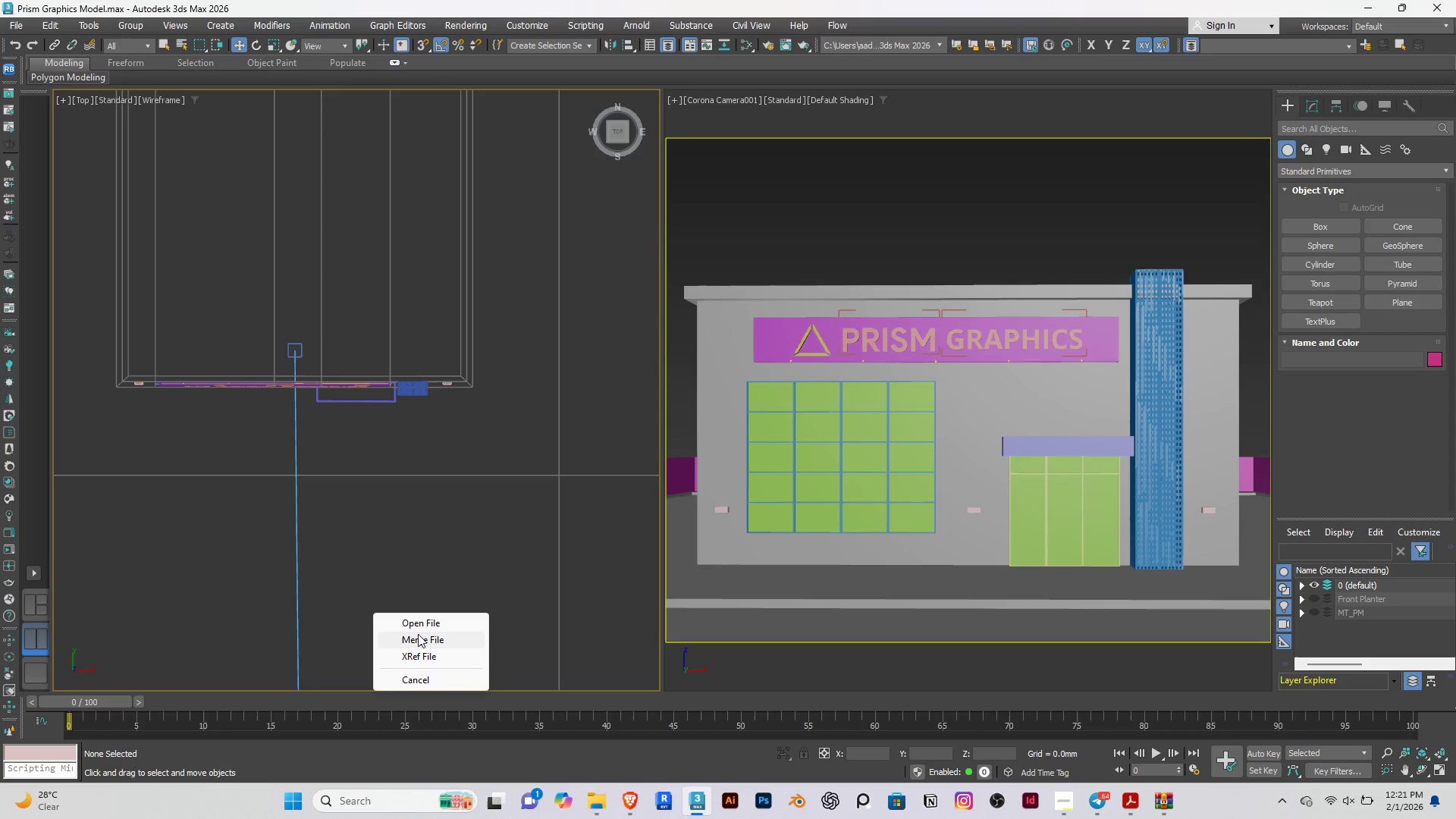 
left_click([421, 635])
 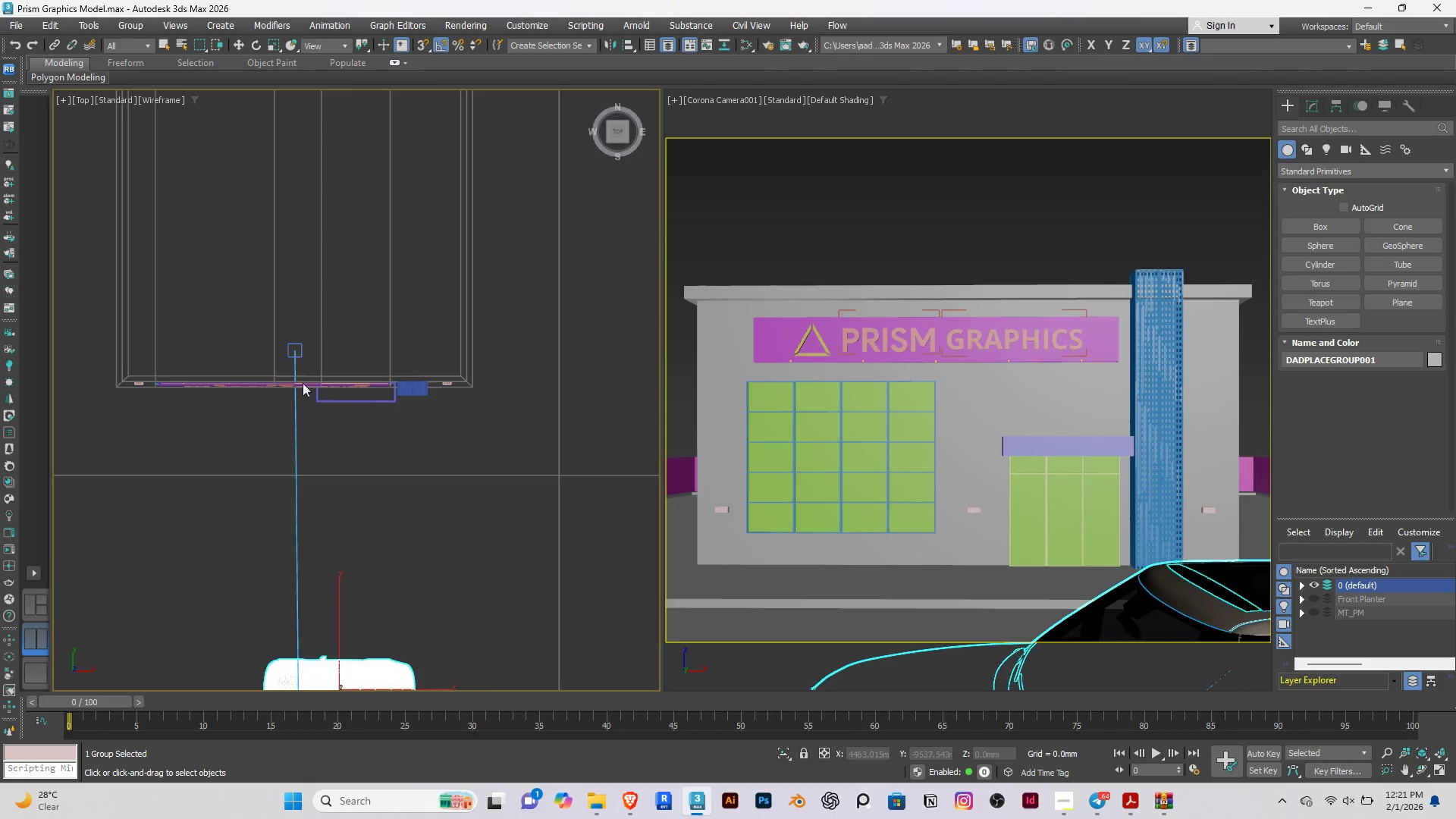 
wait(9.55)
 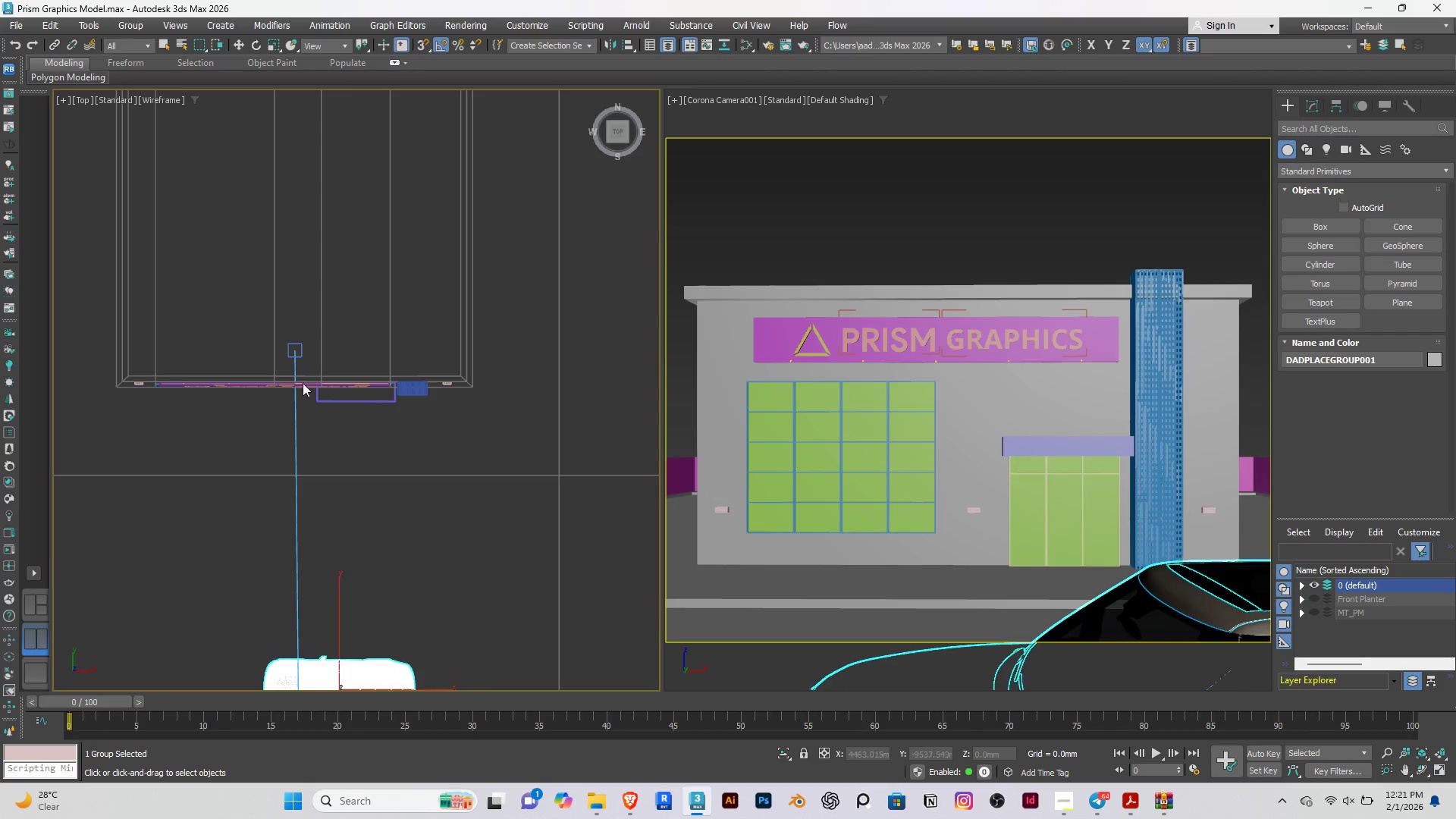 
left_click([327, 366])
 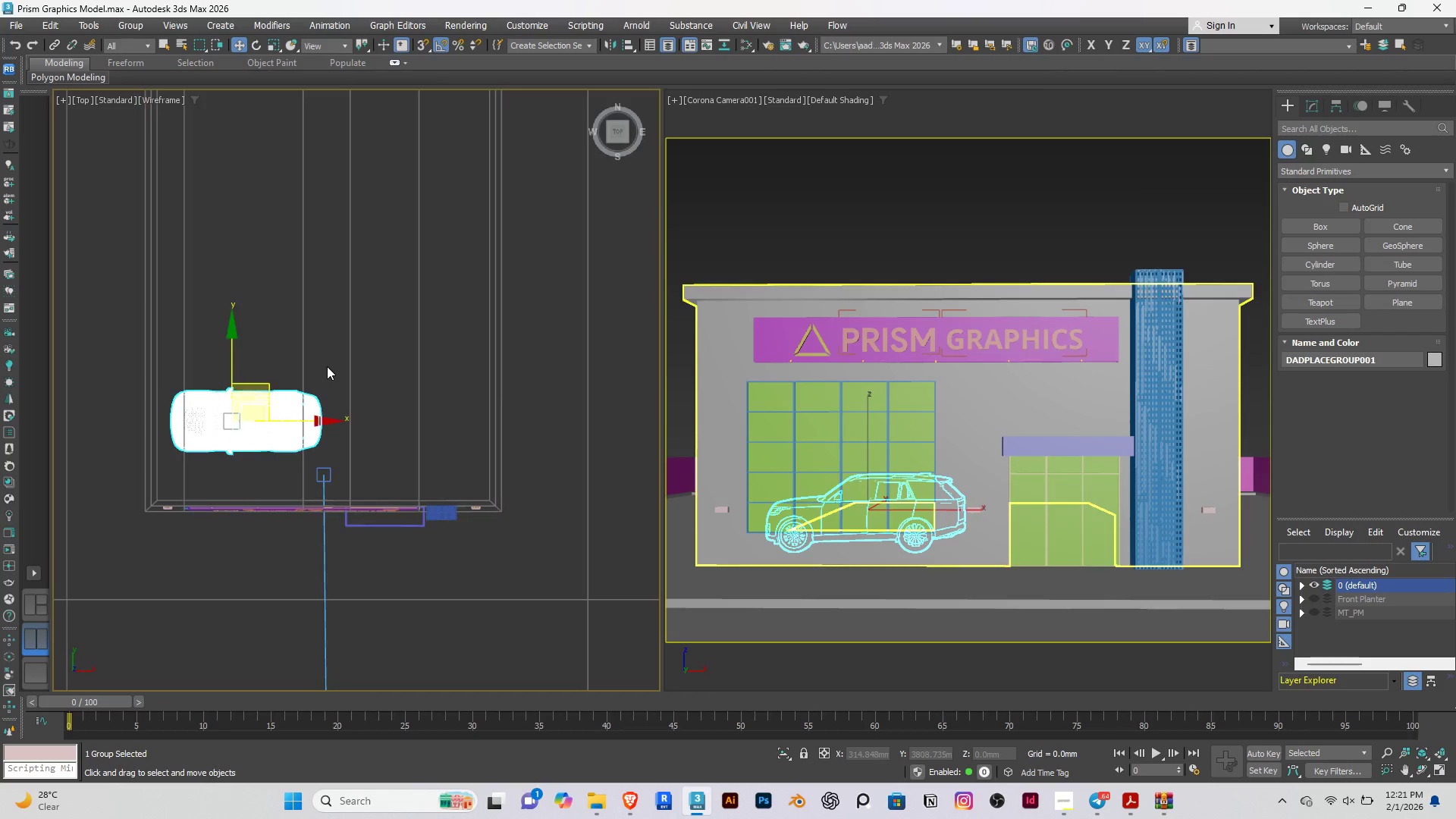 
key(Escape)
 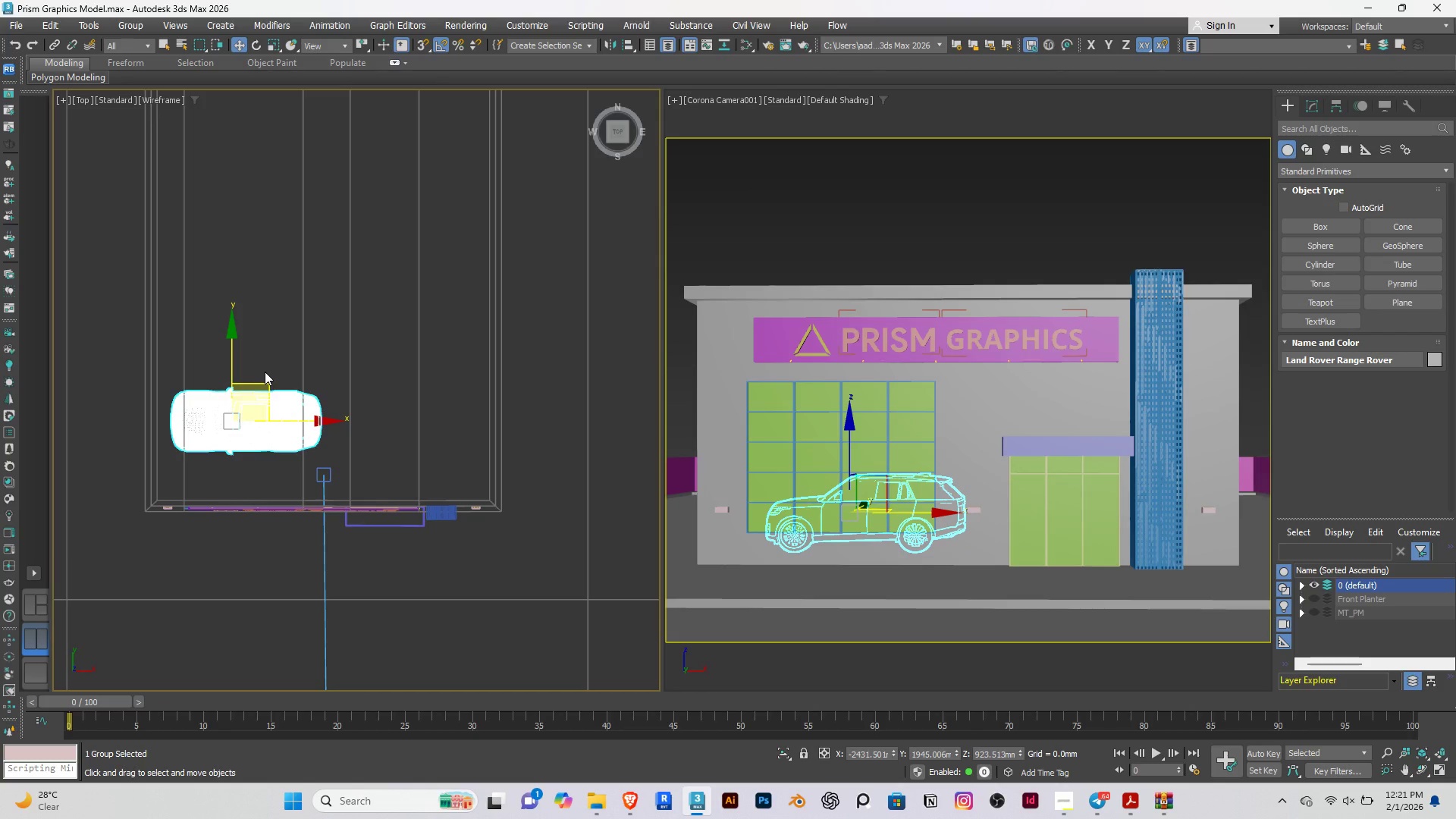 
key(E)
 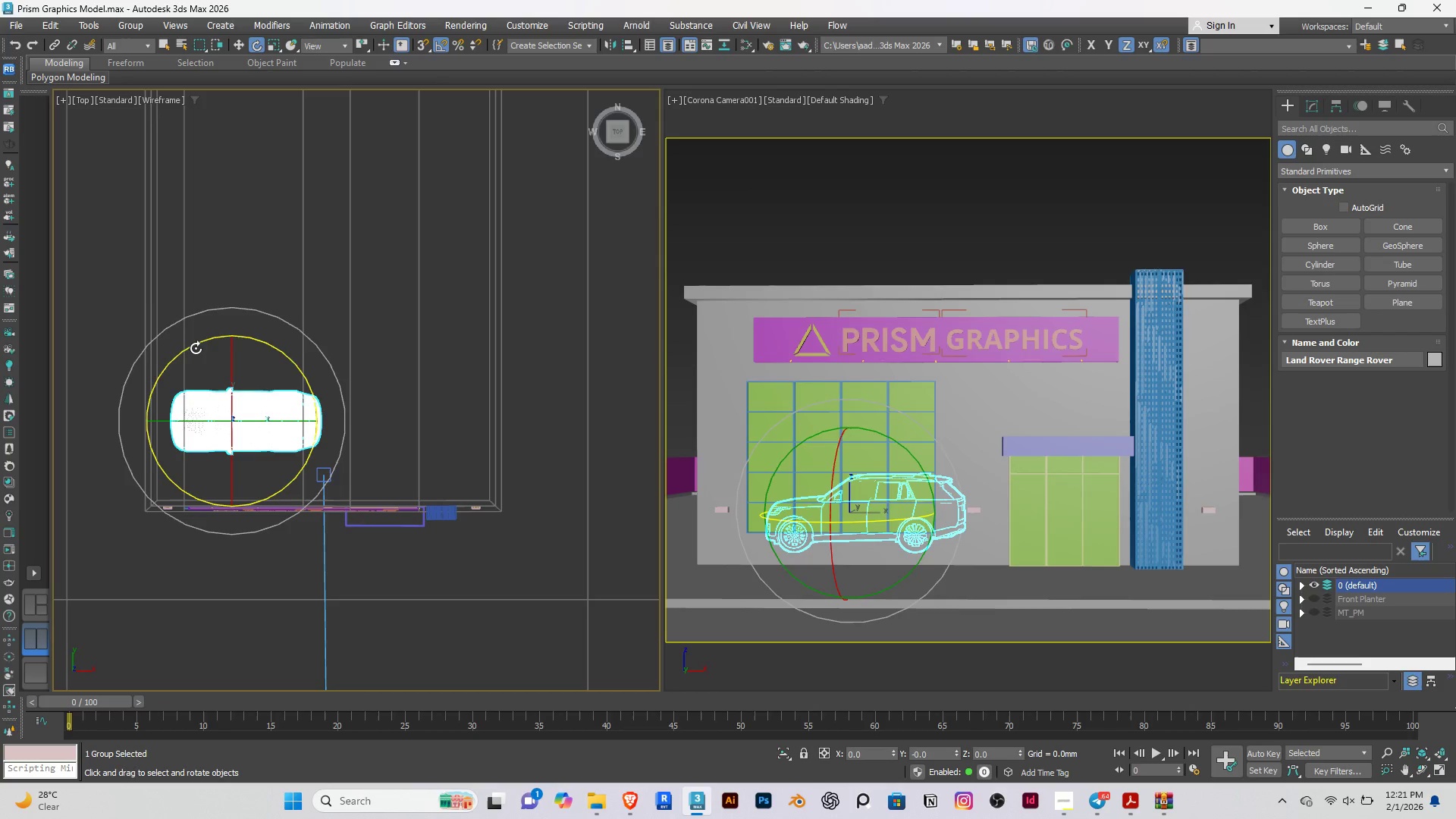 
left_click_drag(start_coordinate=[194, 345], to_coordinate=[250, 306])
 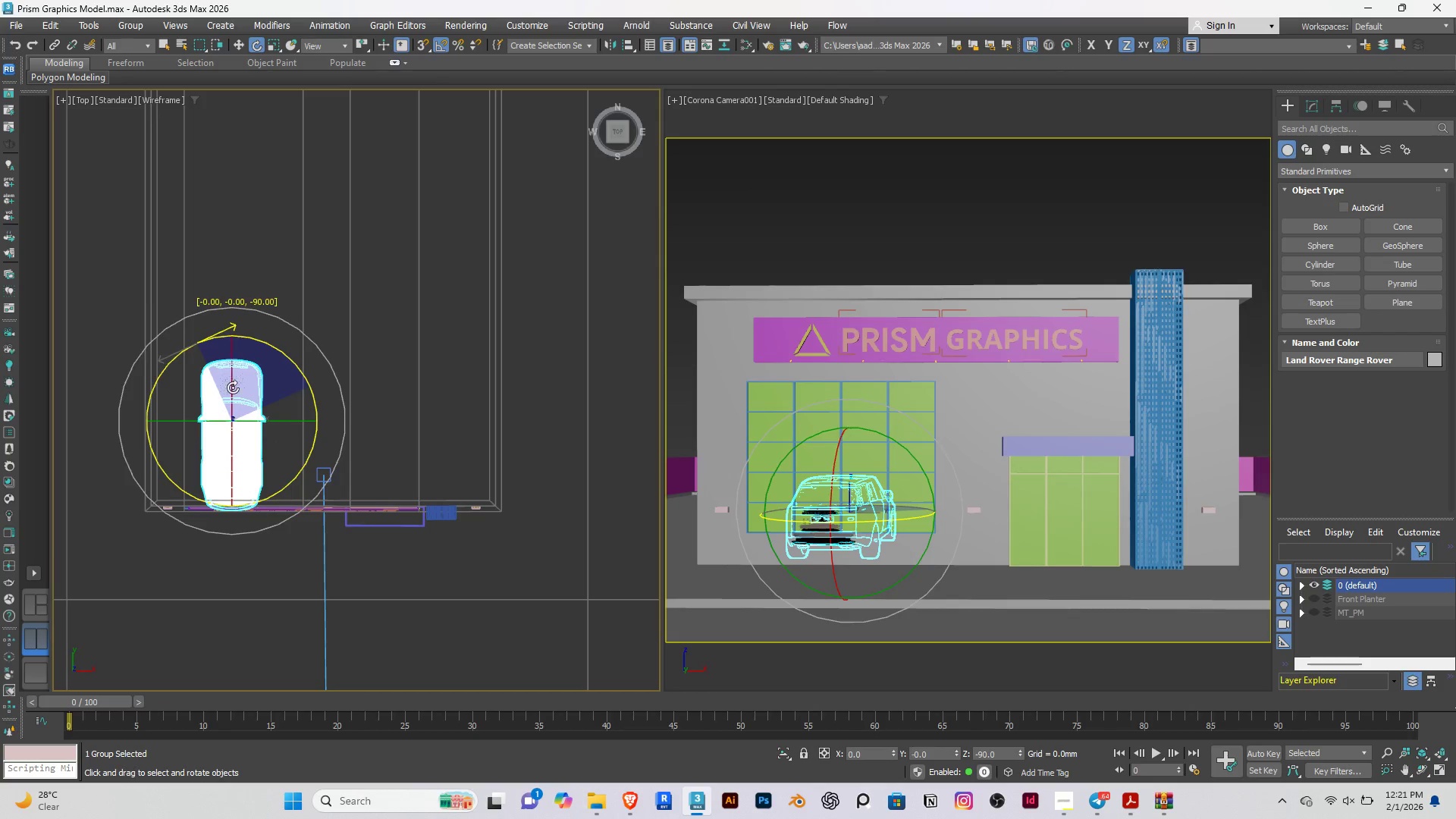 
key(W)
 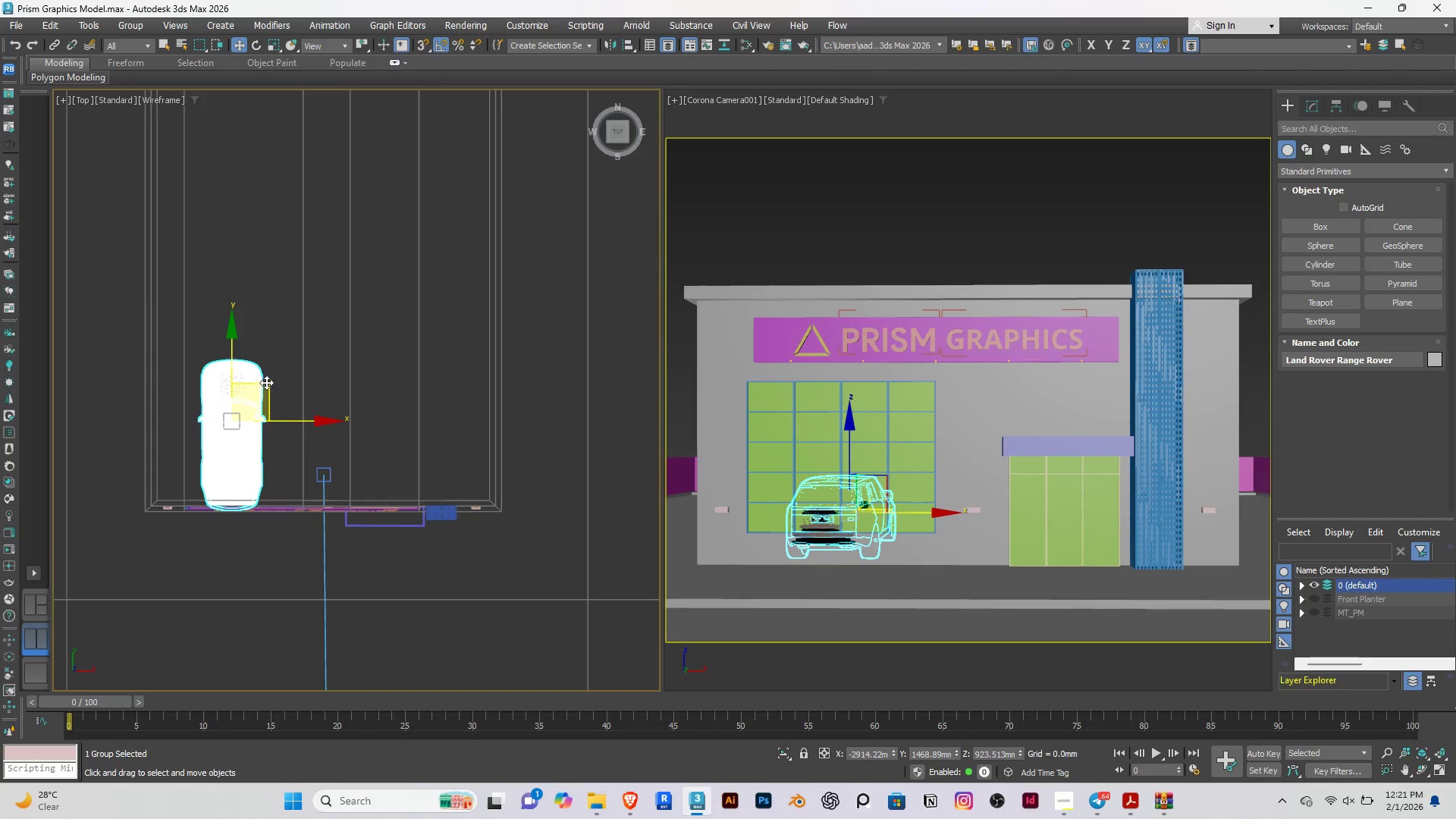 
left_click_drag(start_coordinate=[266, 381], to_coordinate=[240, 295])
 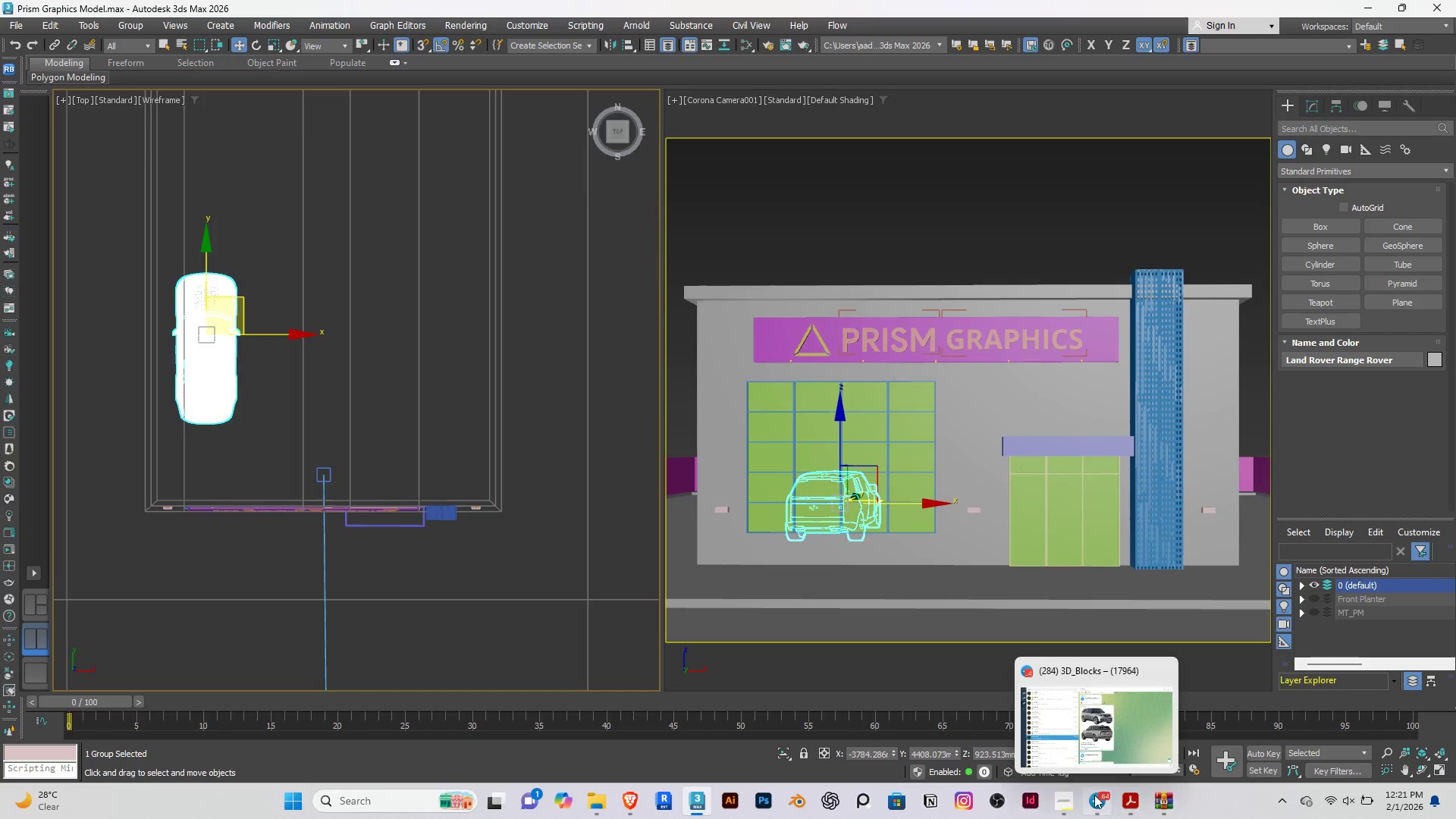 
left_click([1094, 797])
 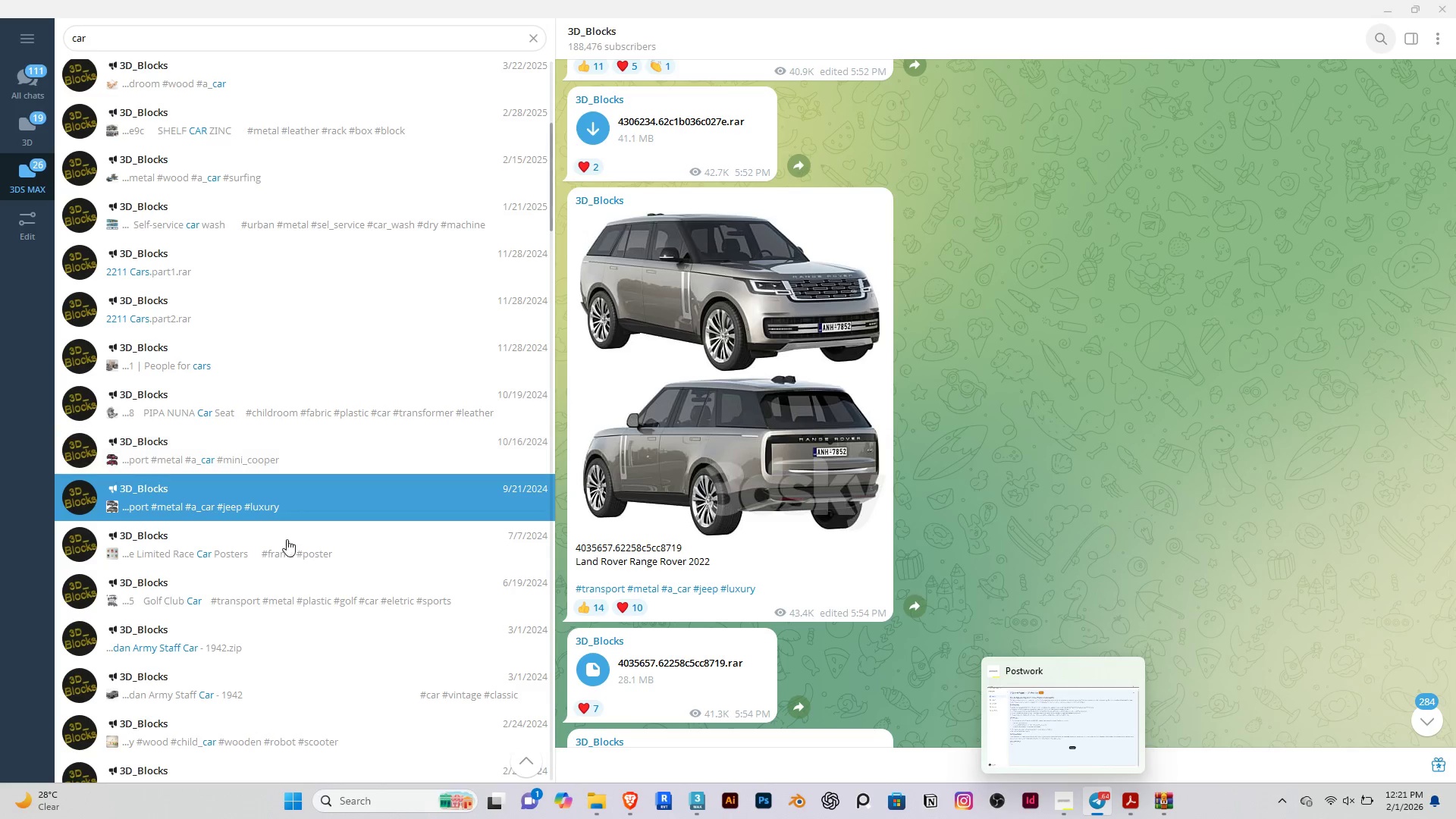 
left_click([284, 552])
 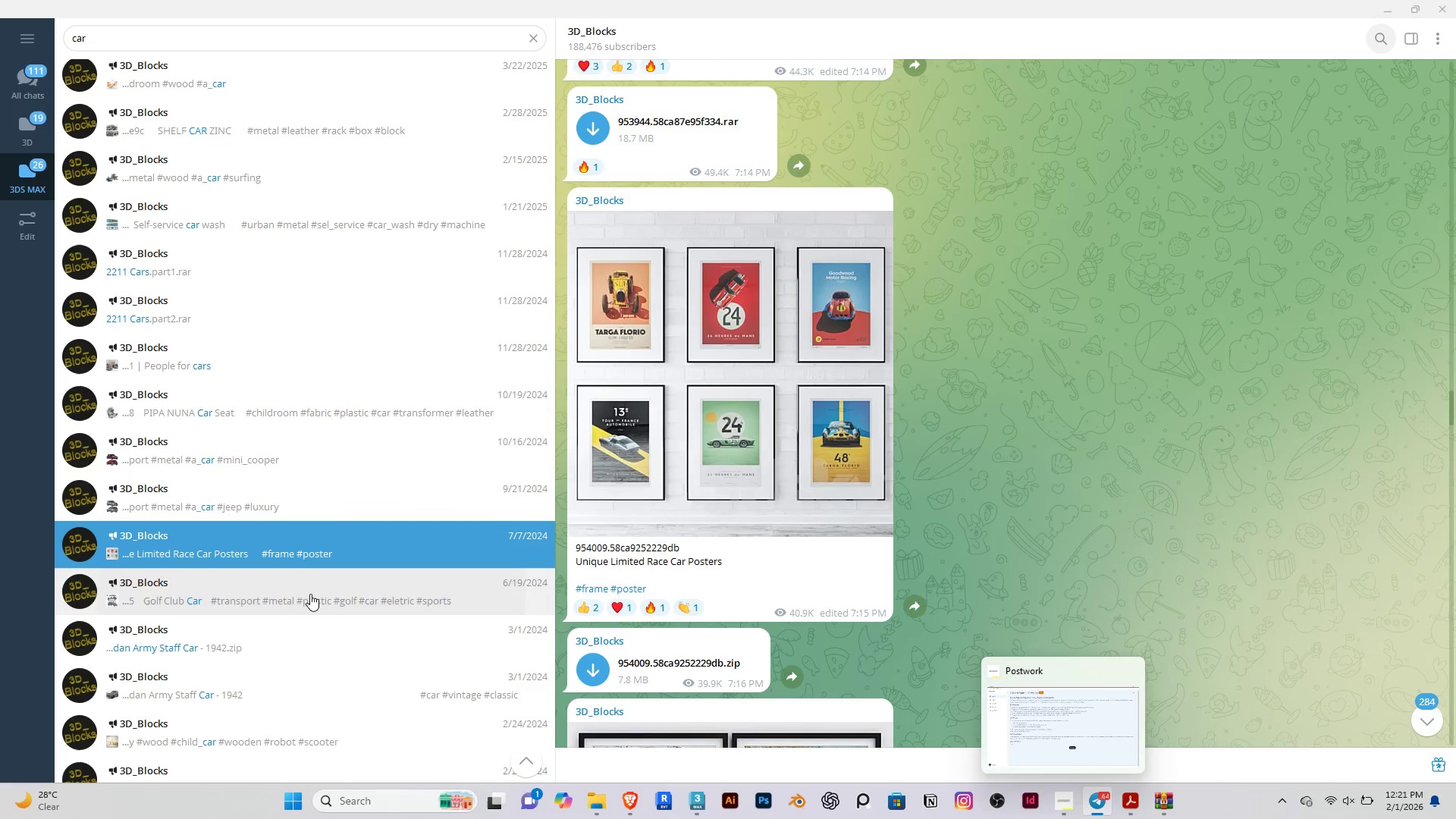 
left_click([290, 449])
 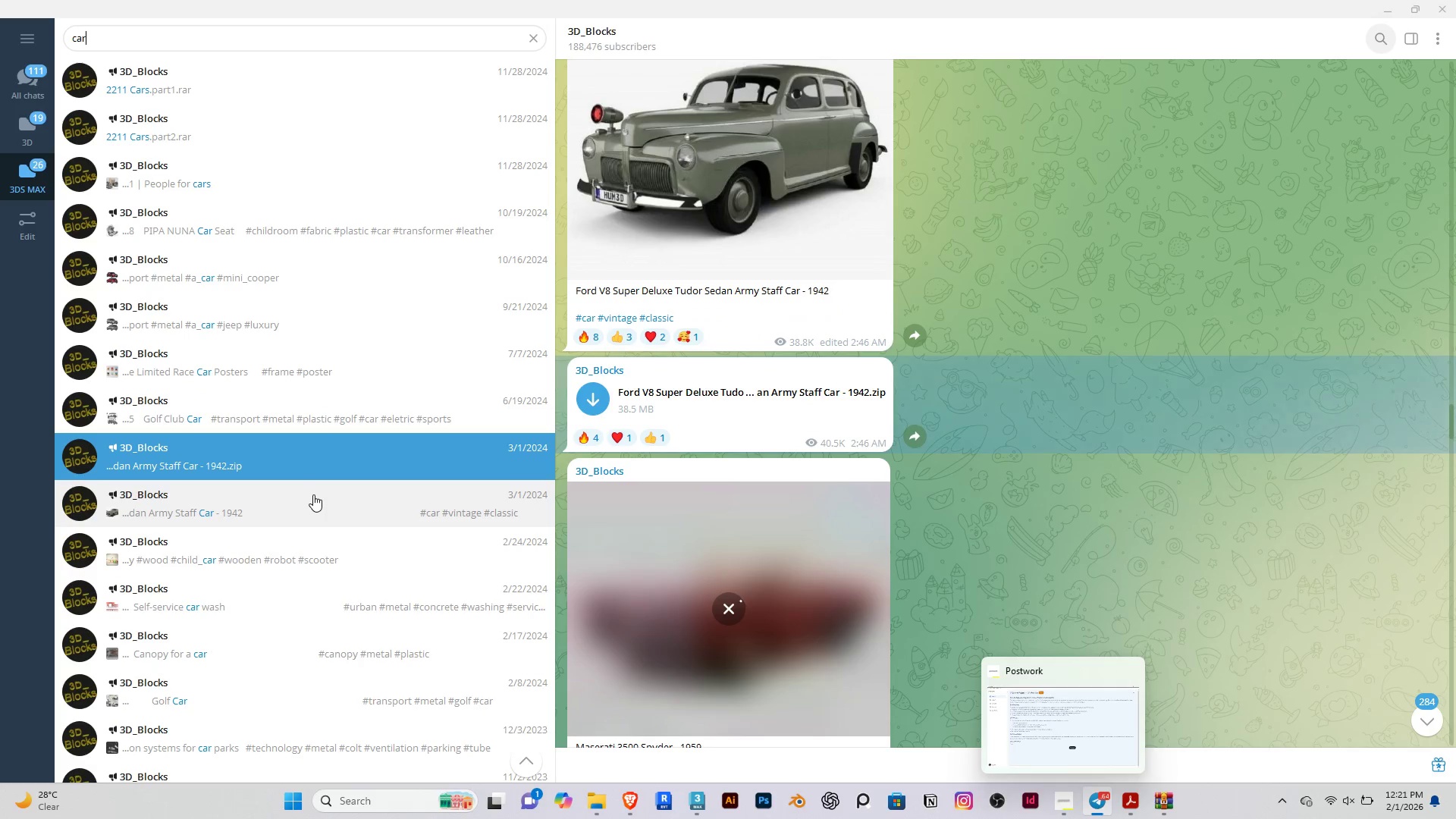 
scroll: coordinate [346, 471], scroll_direction: down, amount: 4.0
 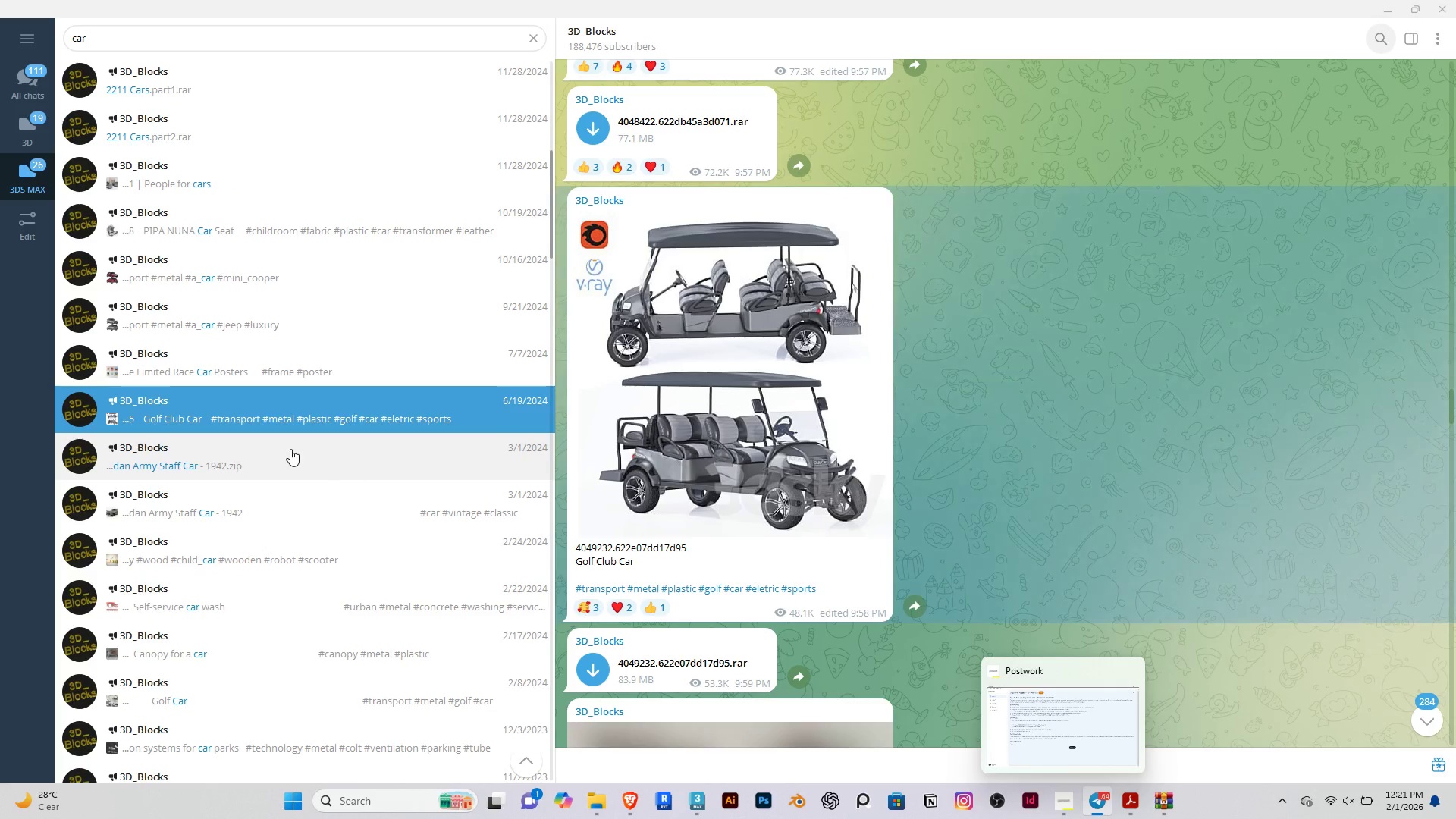 
left_click([313, 494])
 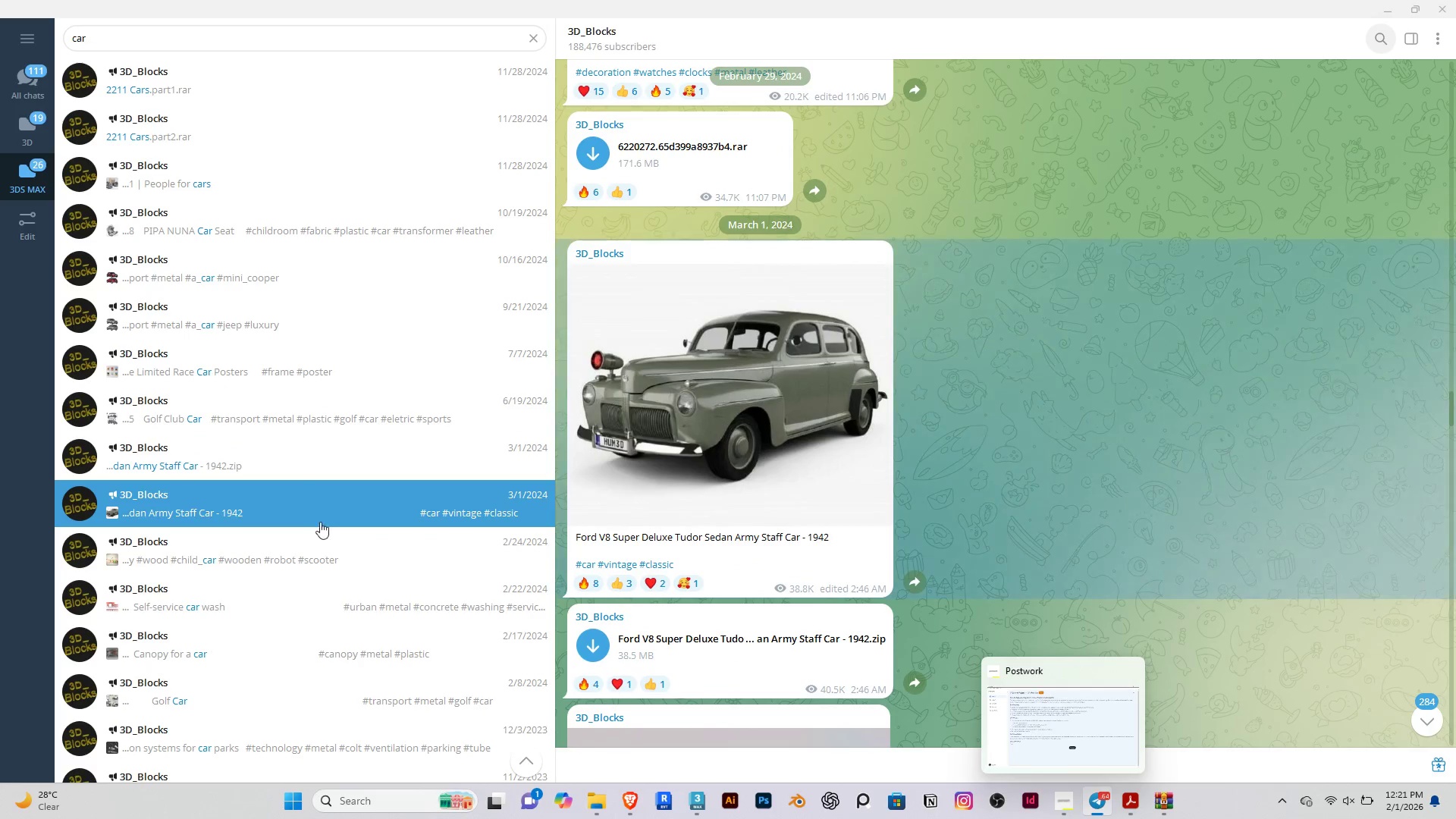 
left_click([332, 546])
 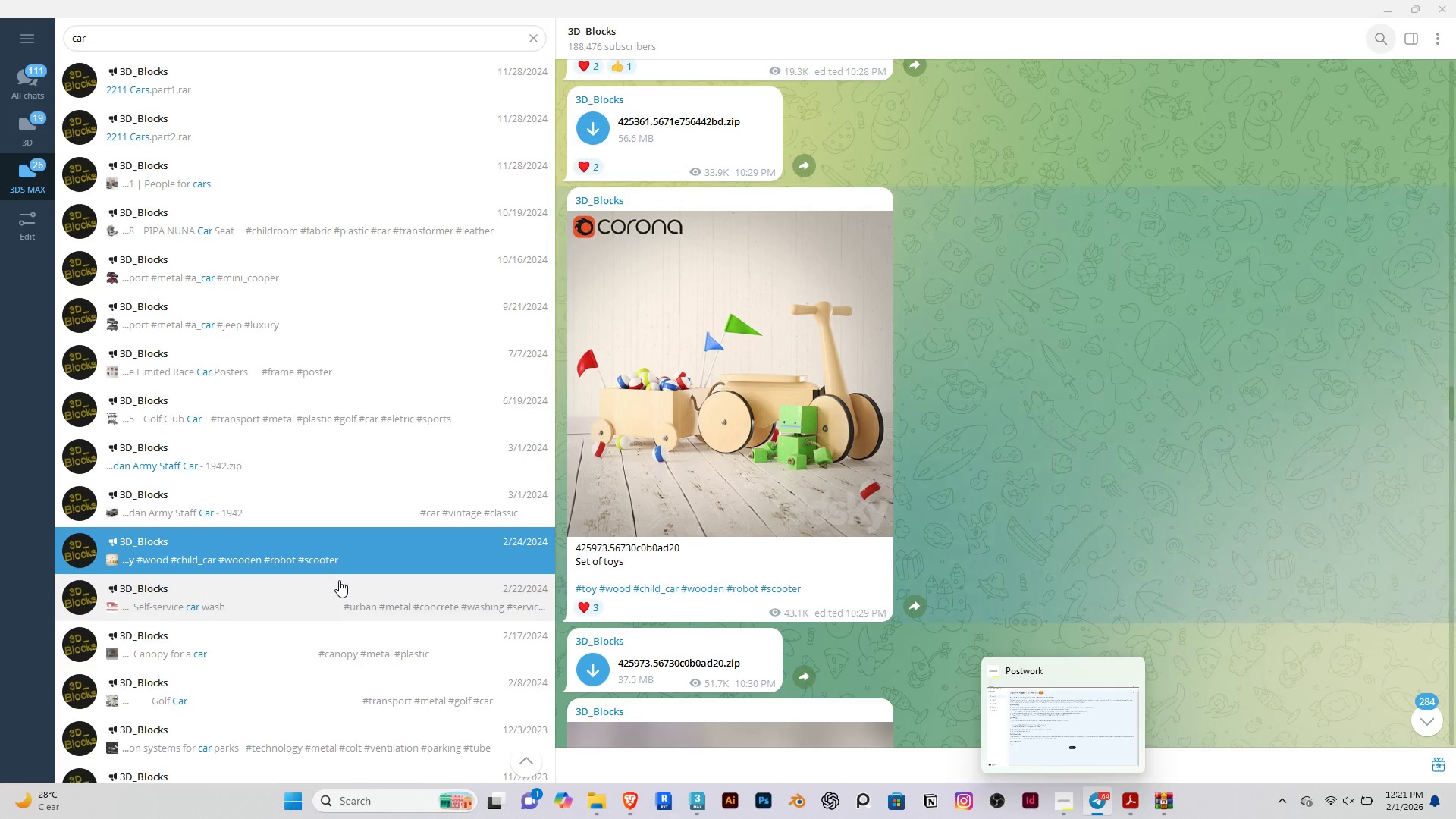 
left_click([339, 580])
 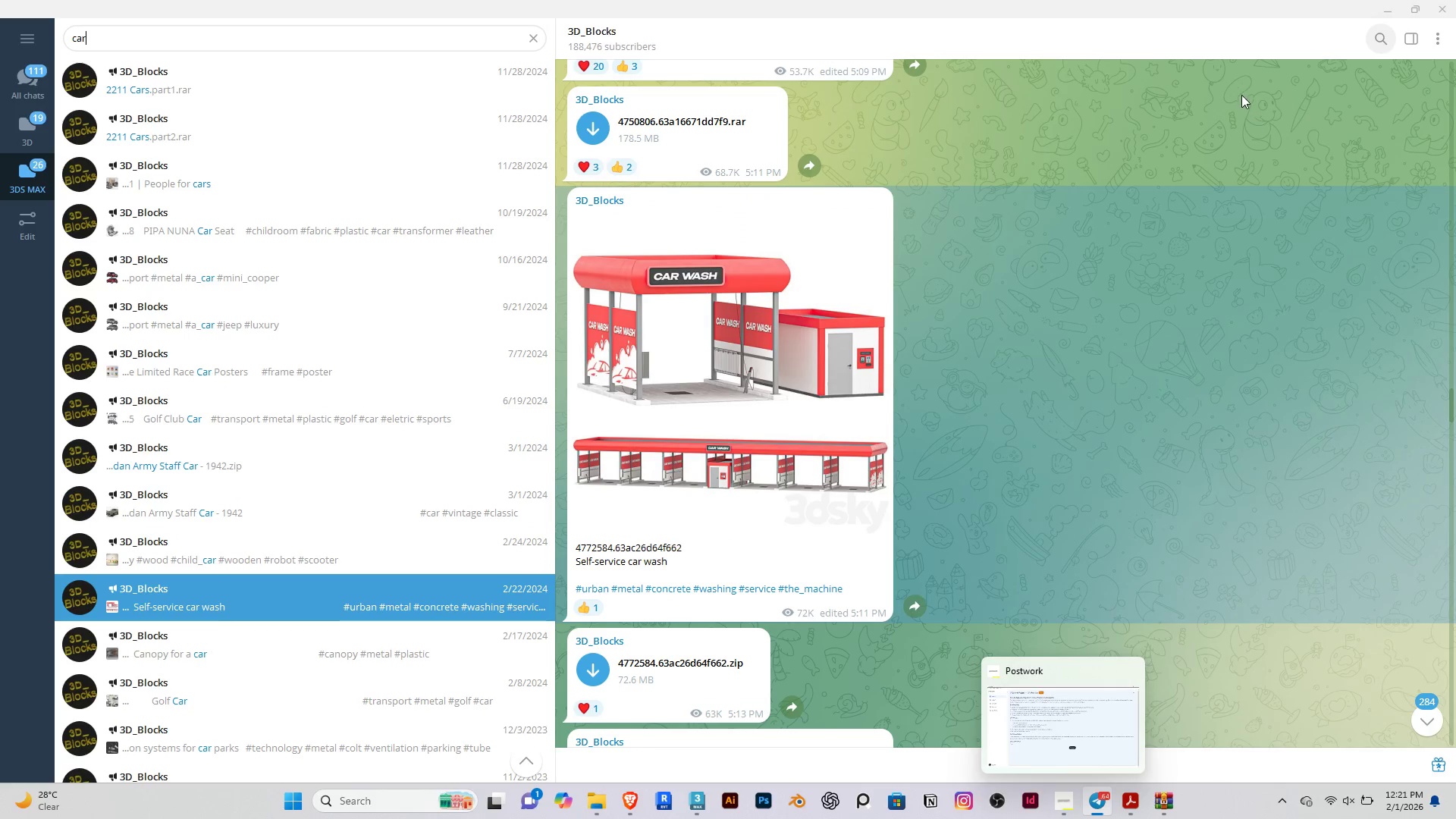 
left_click([1386, 14])
 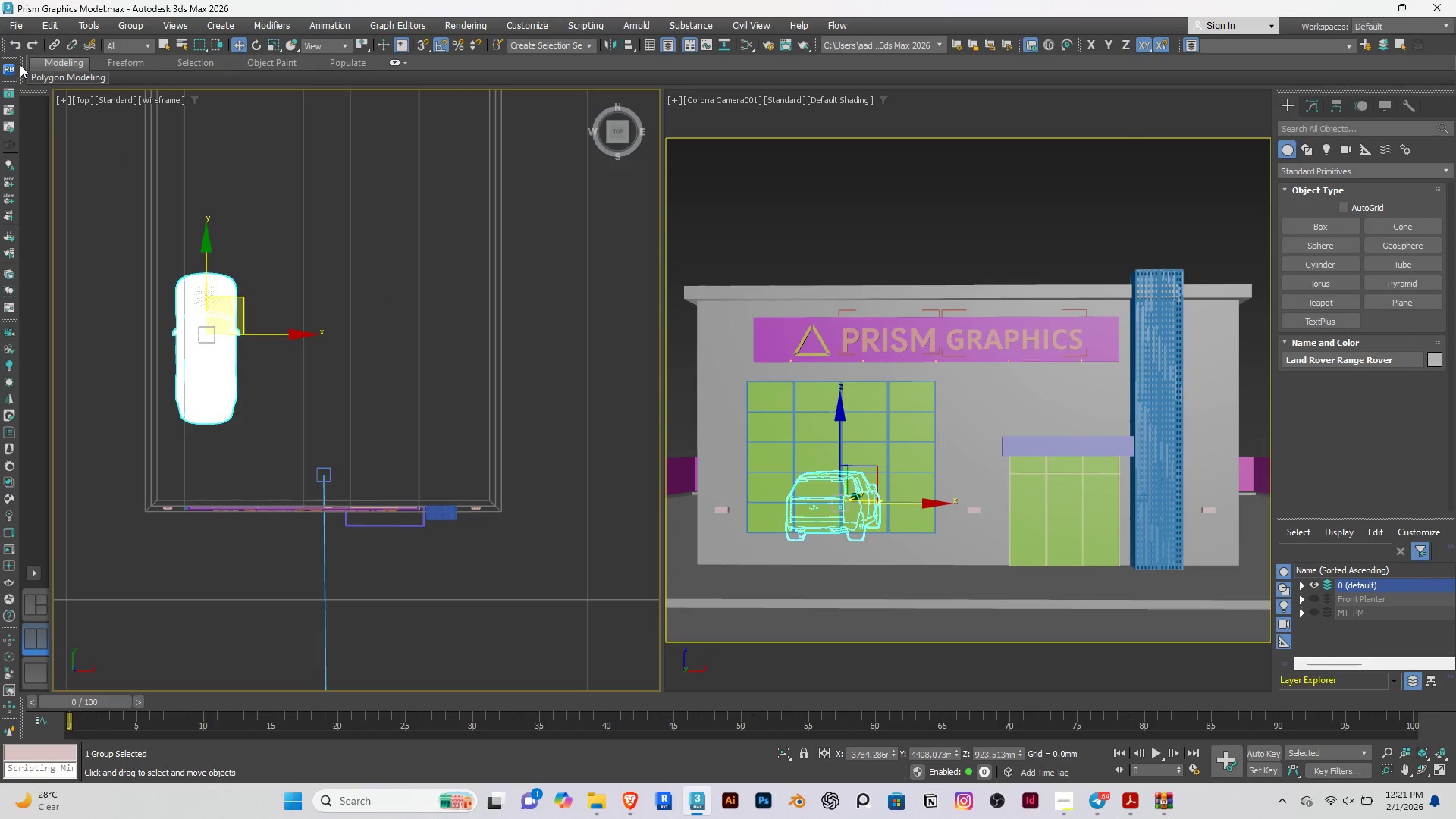 
left_click([13, 64])
 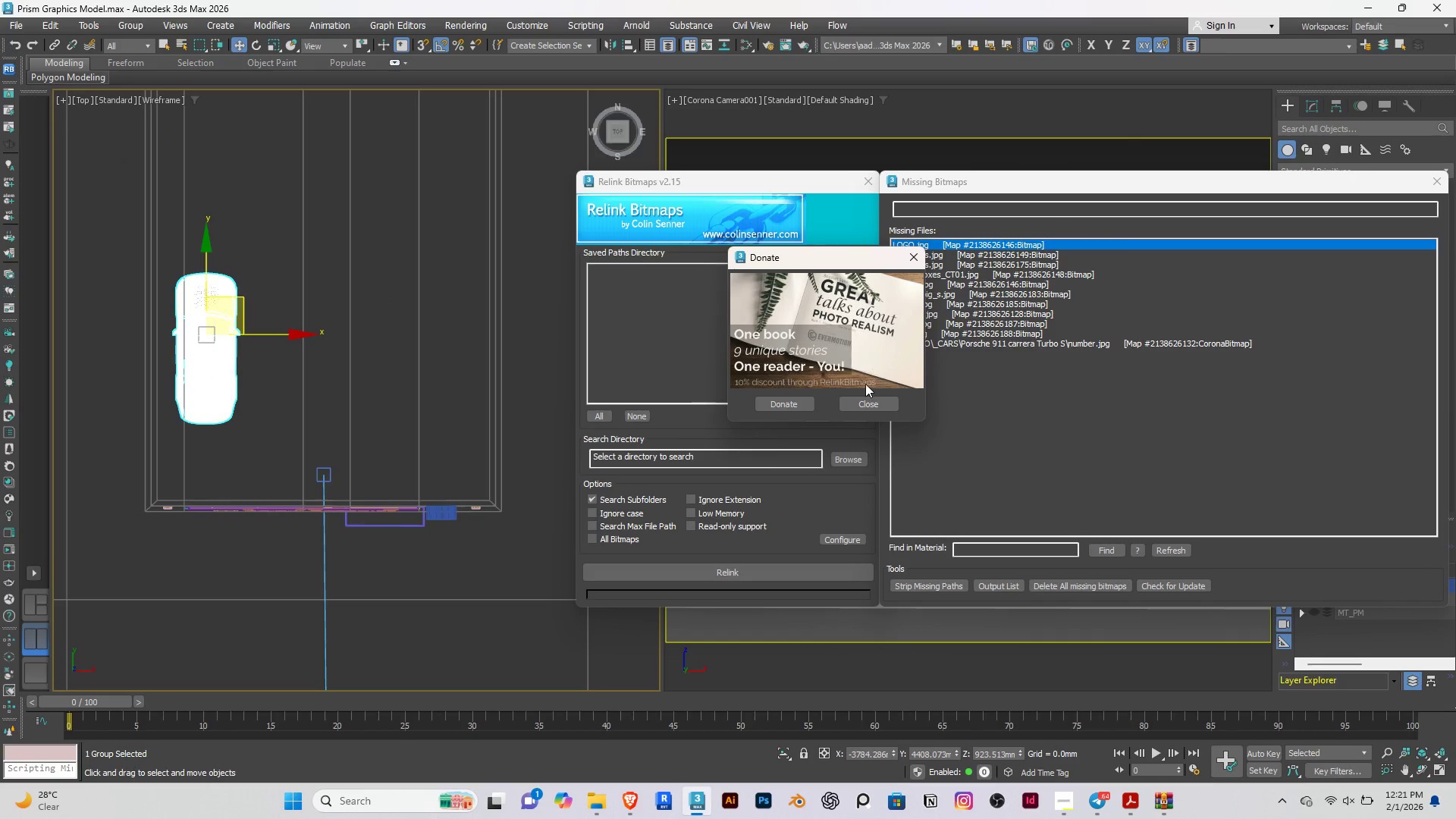 
left_click([867, 404])
 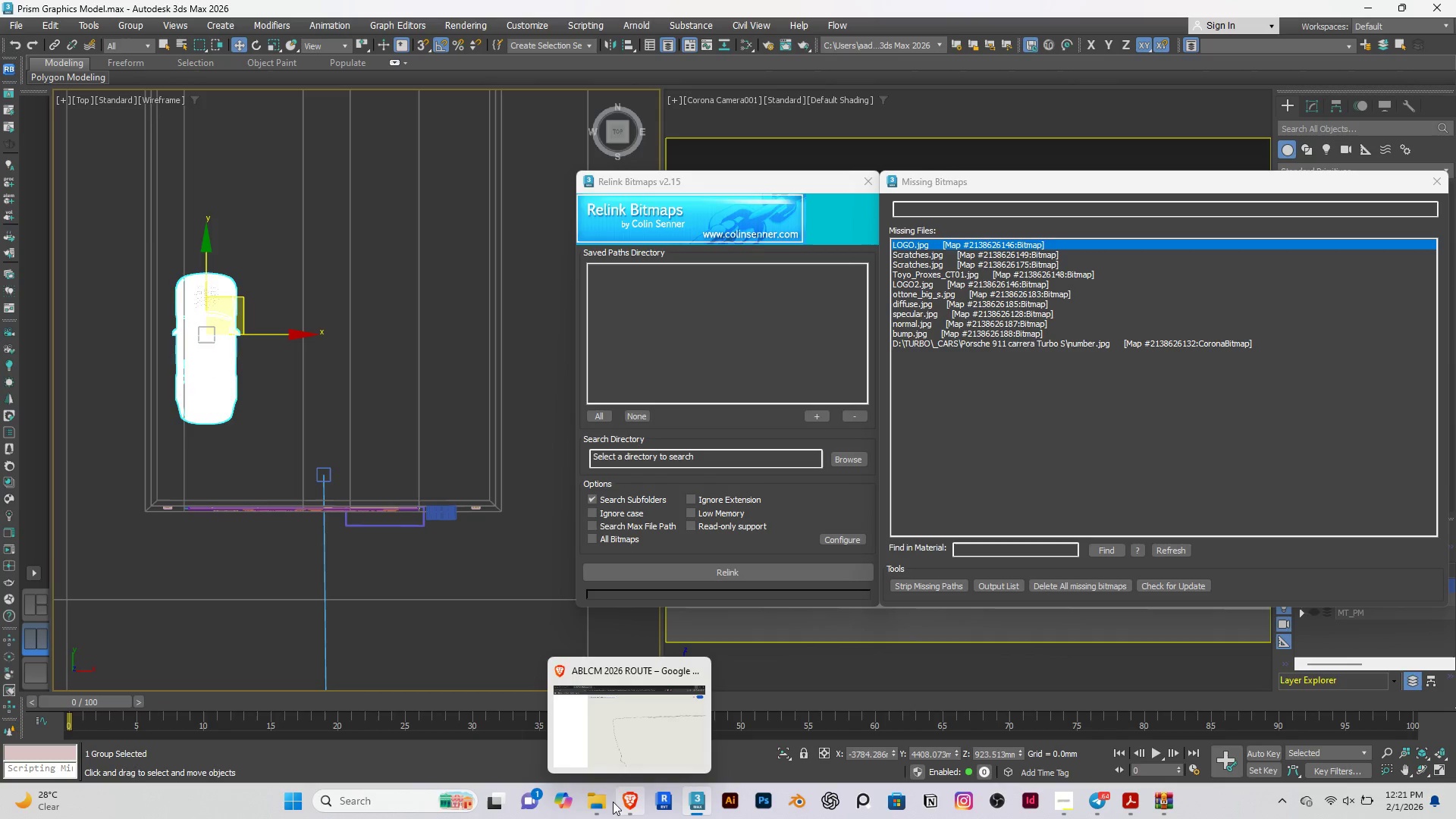 
left_click([604, 805])
 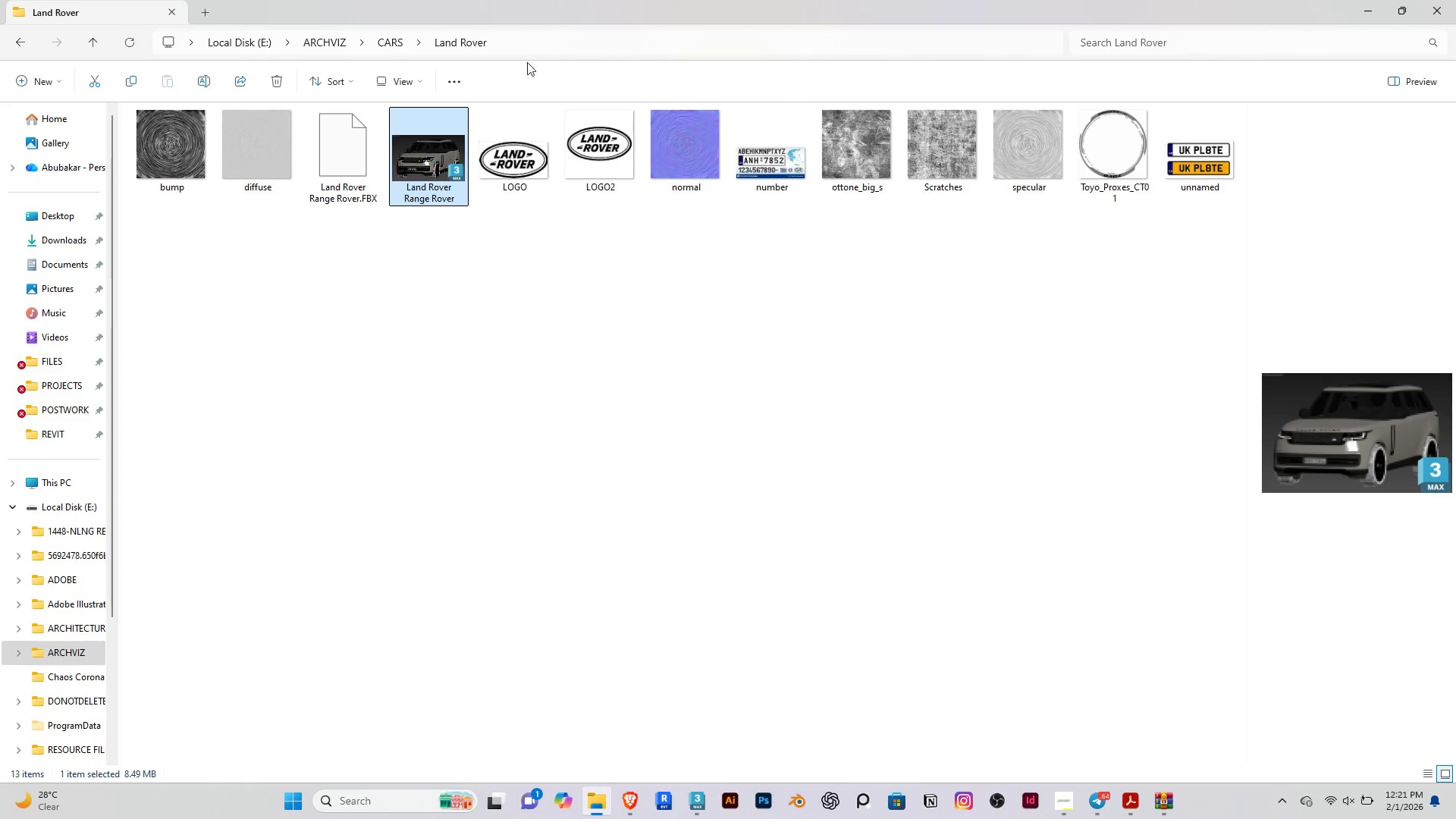 
left_click([545, 31])
 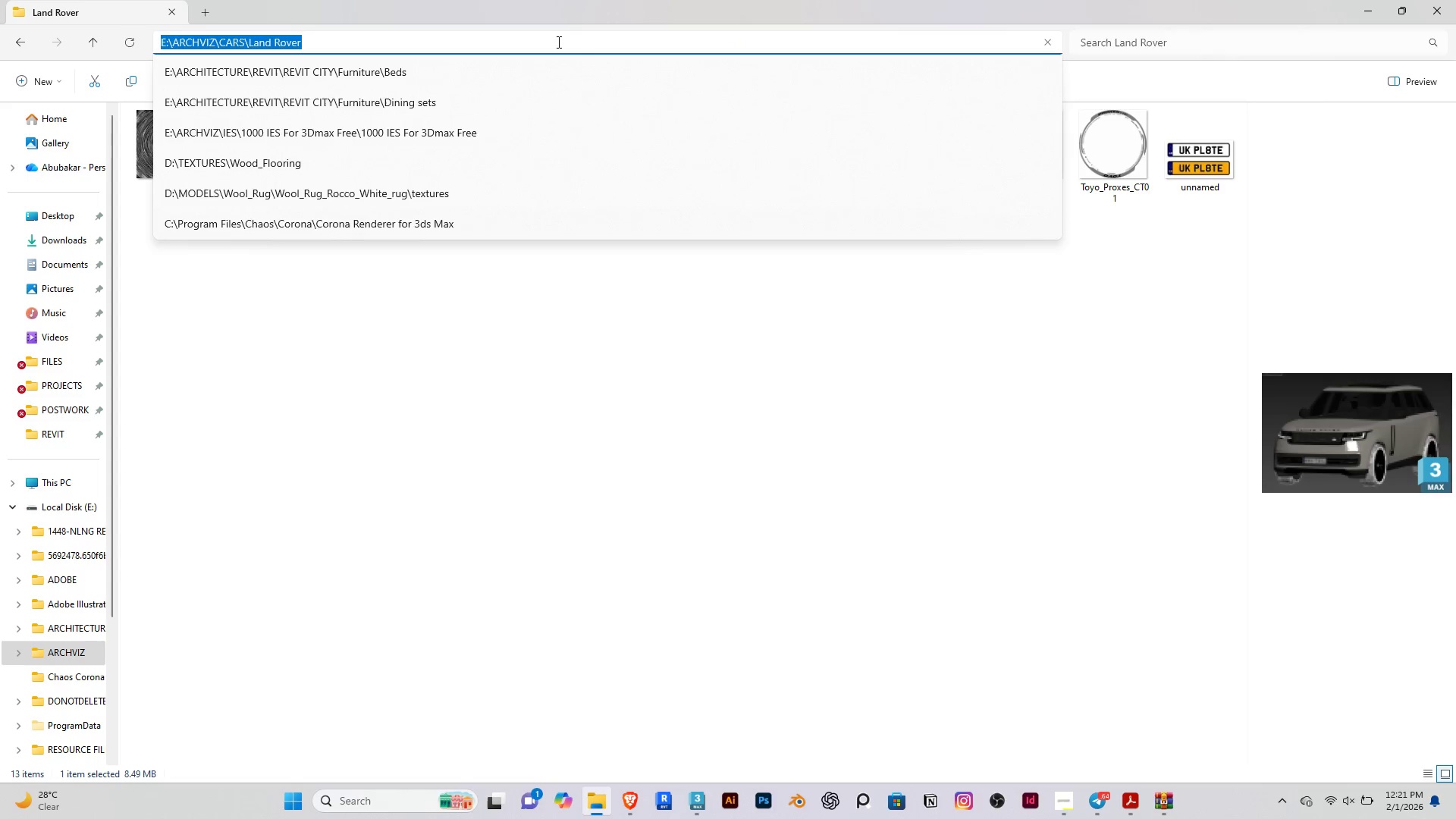 
key(Control+C)
 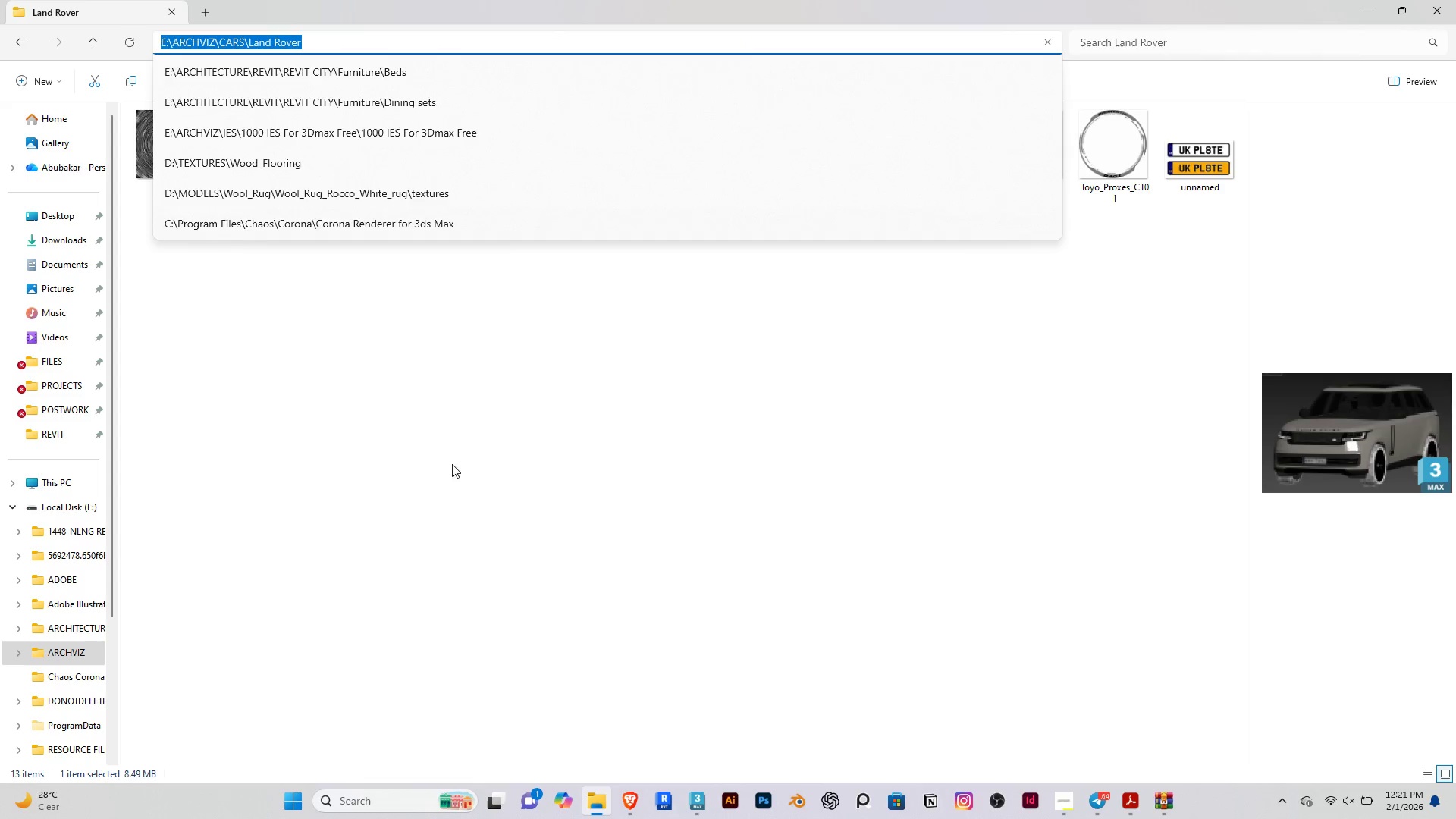 
left_click([450, 487])
 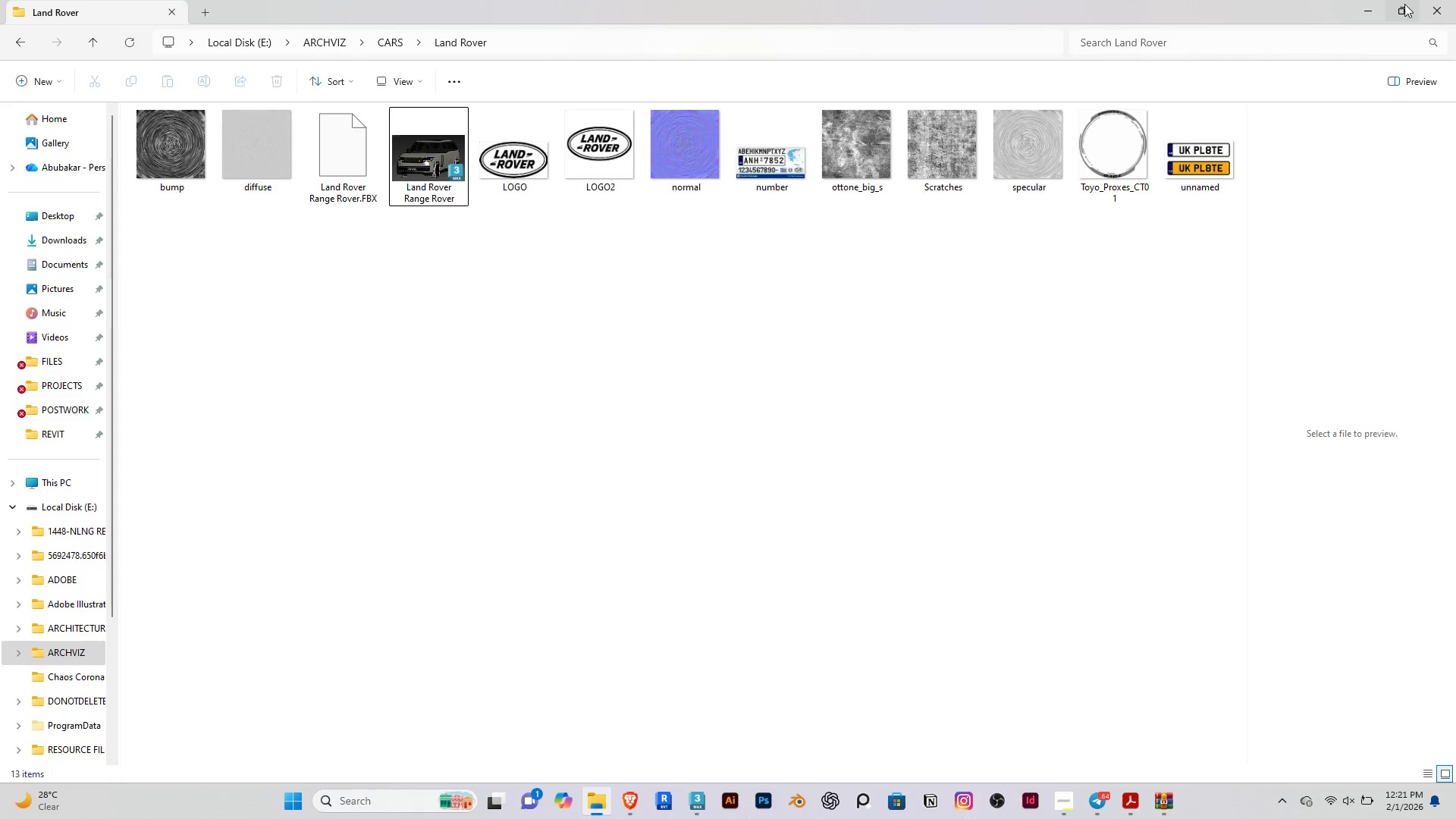 
left_click([1379, 15])
 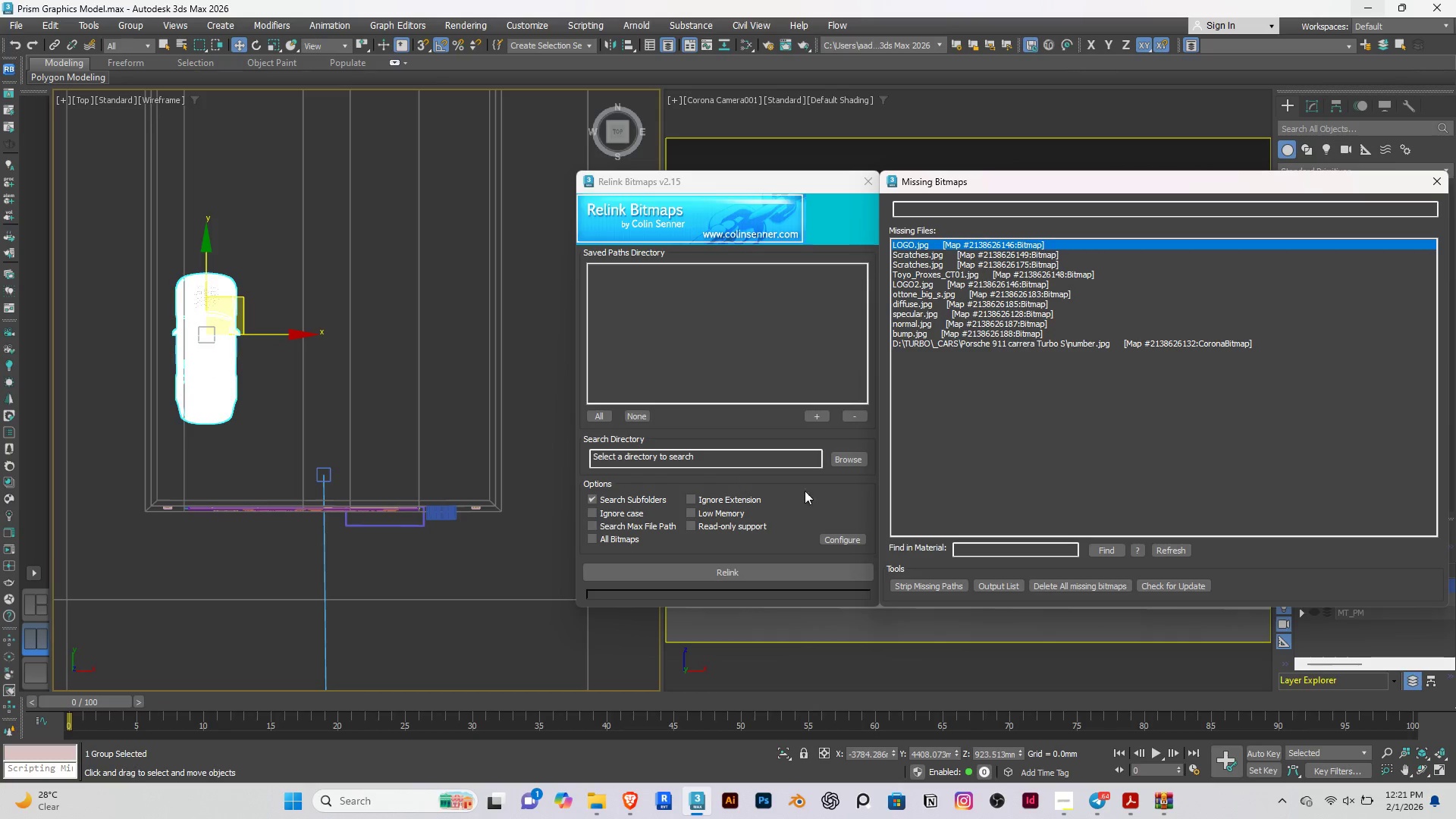 
left_click([839, 461])
 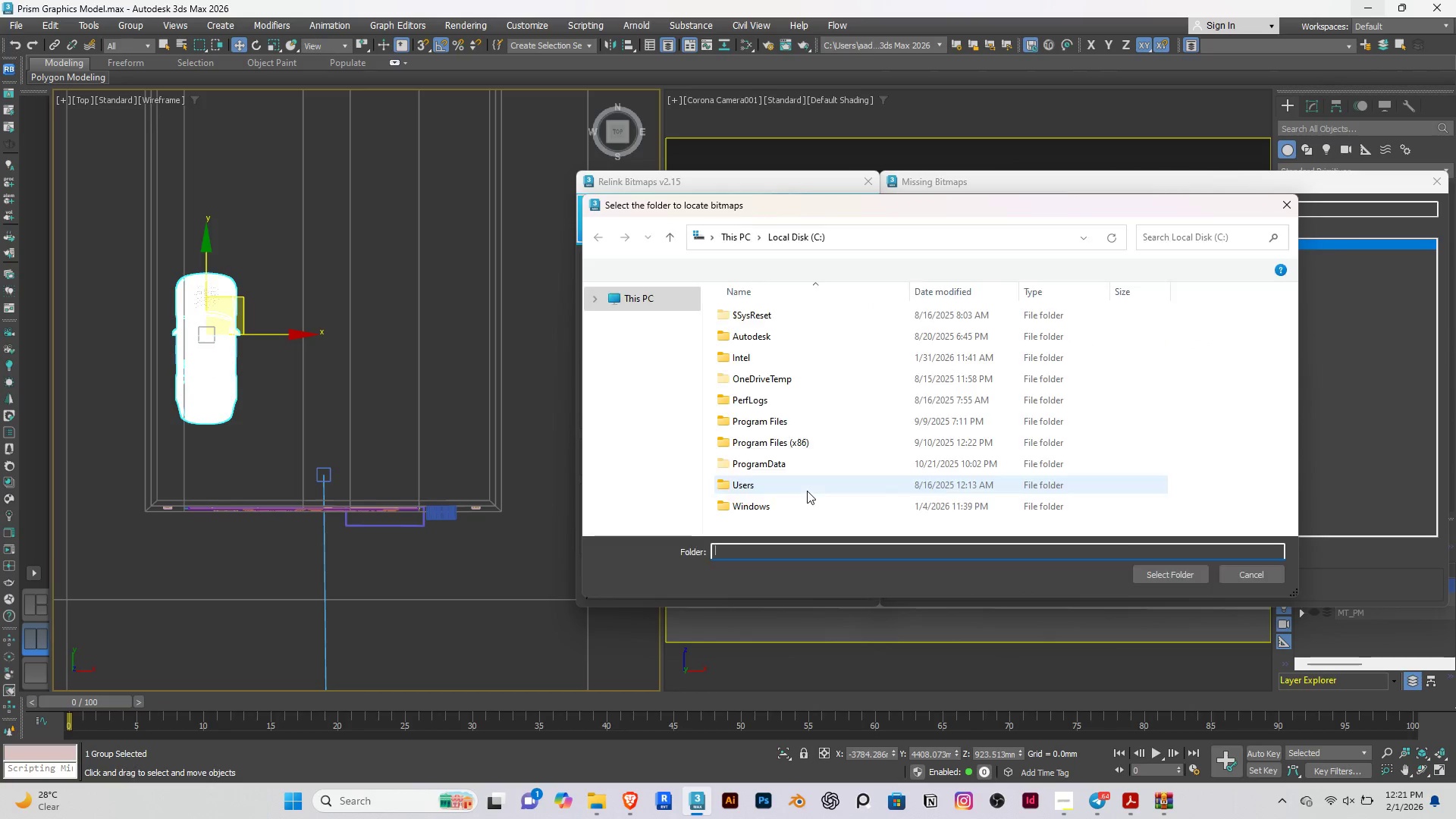 
key(Control+ControlLeft)
 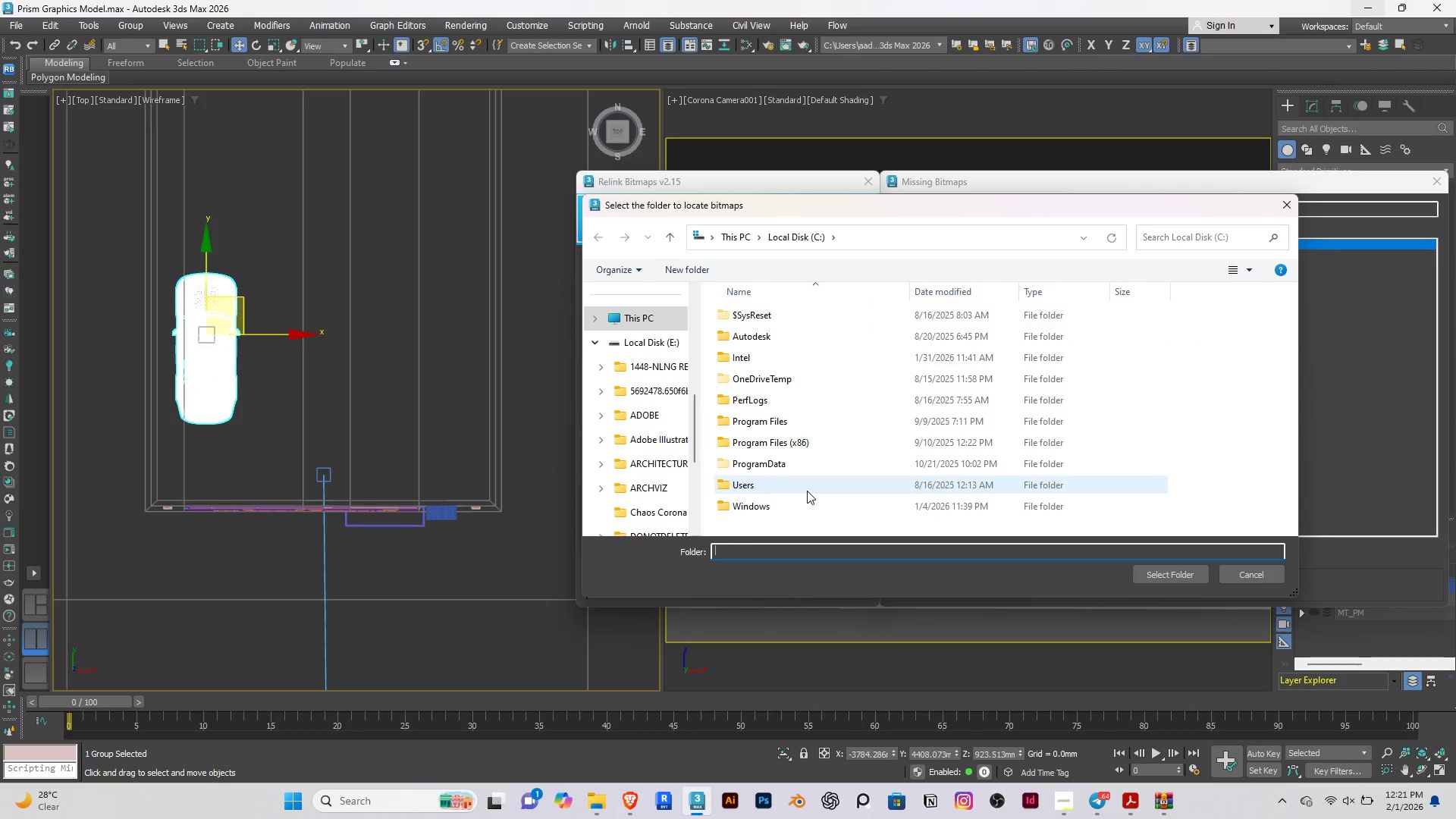 
key(Control+V)
 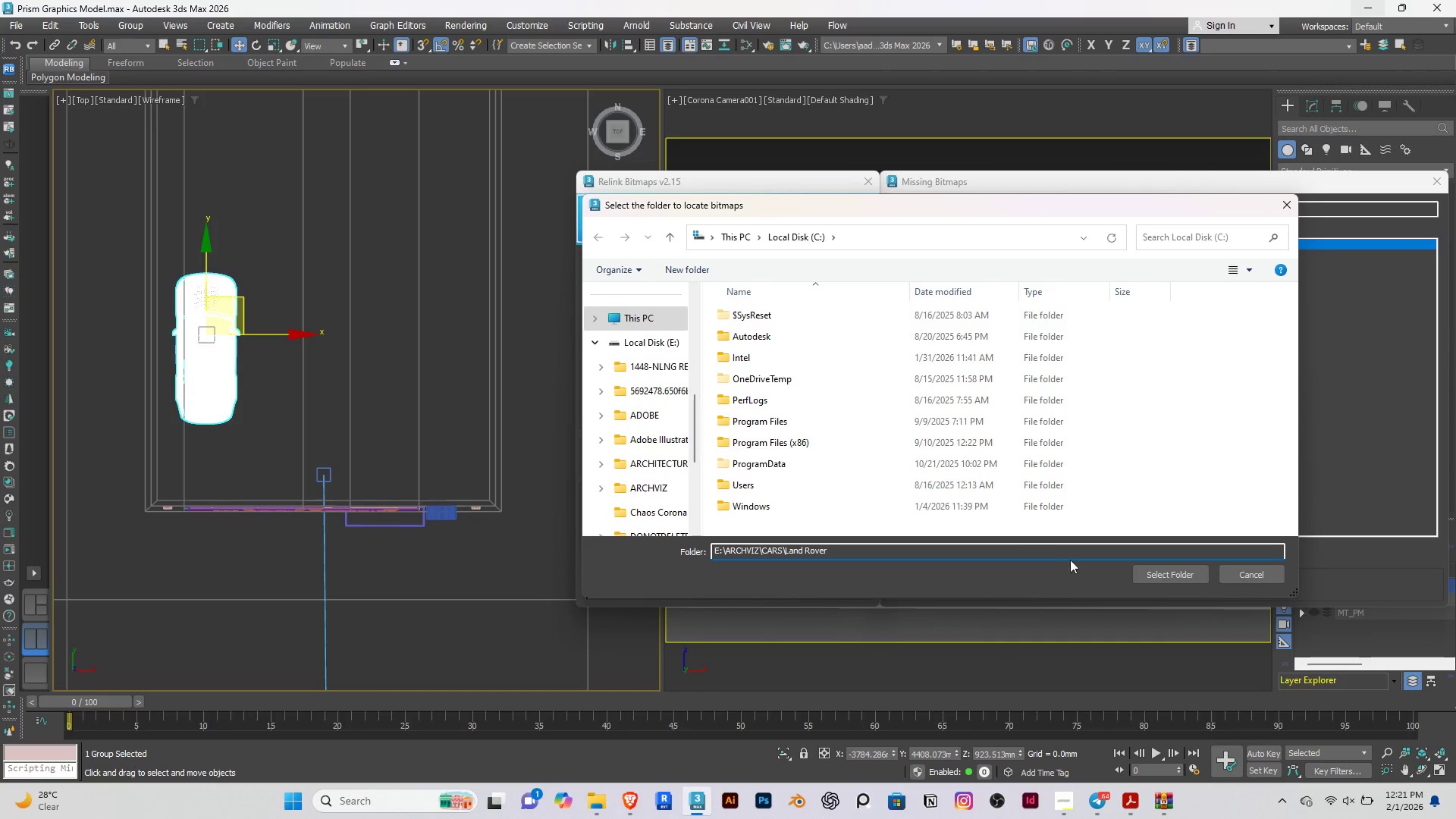 
left_click([1156, 564])
 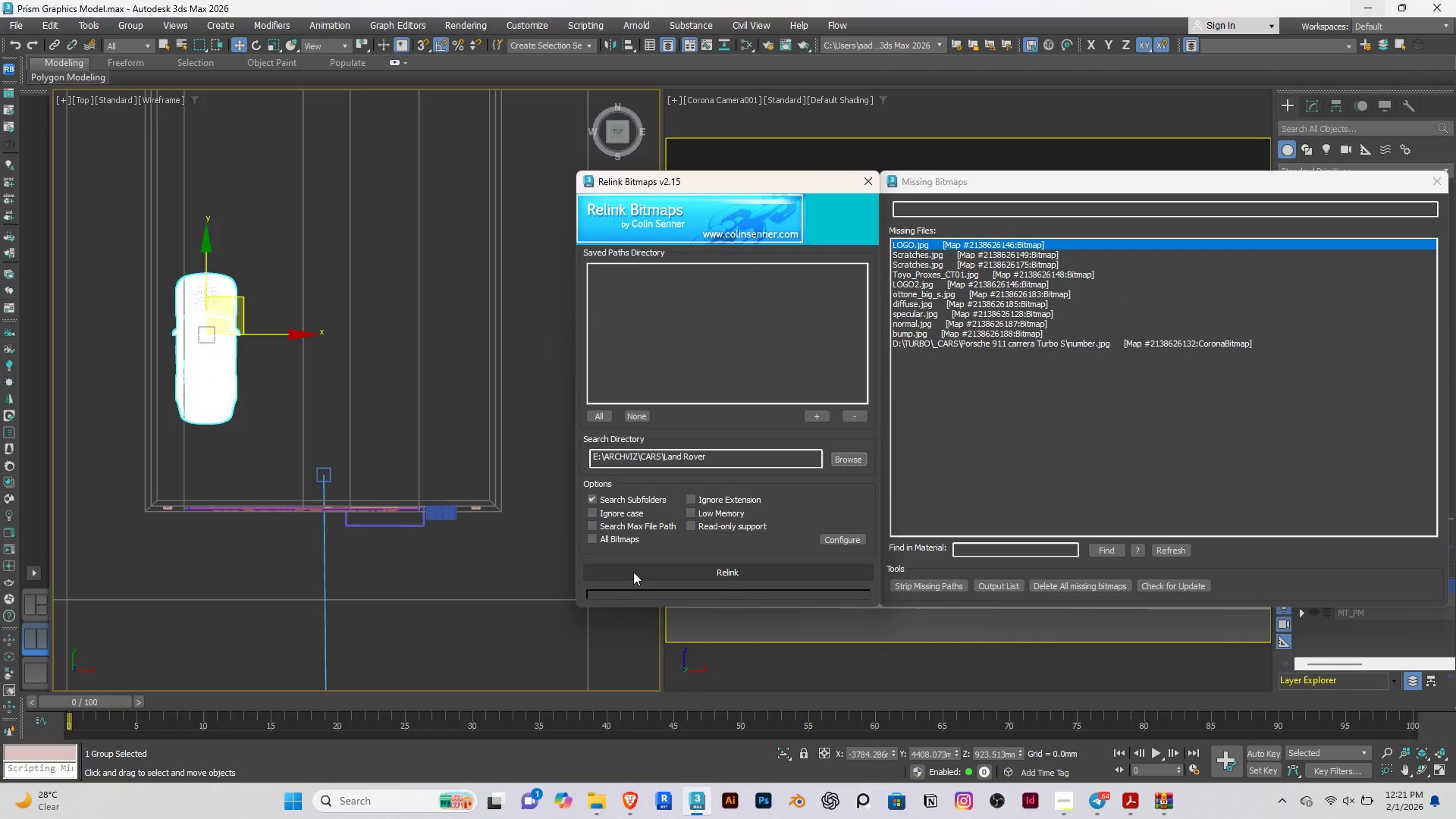 
left_click([678, 568])
 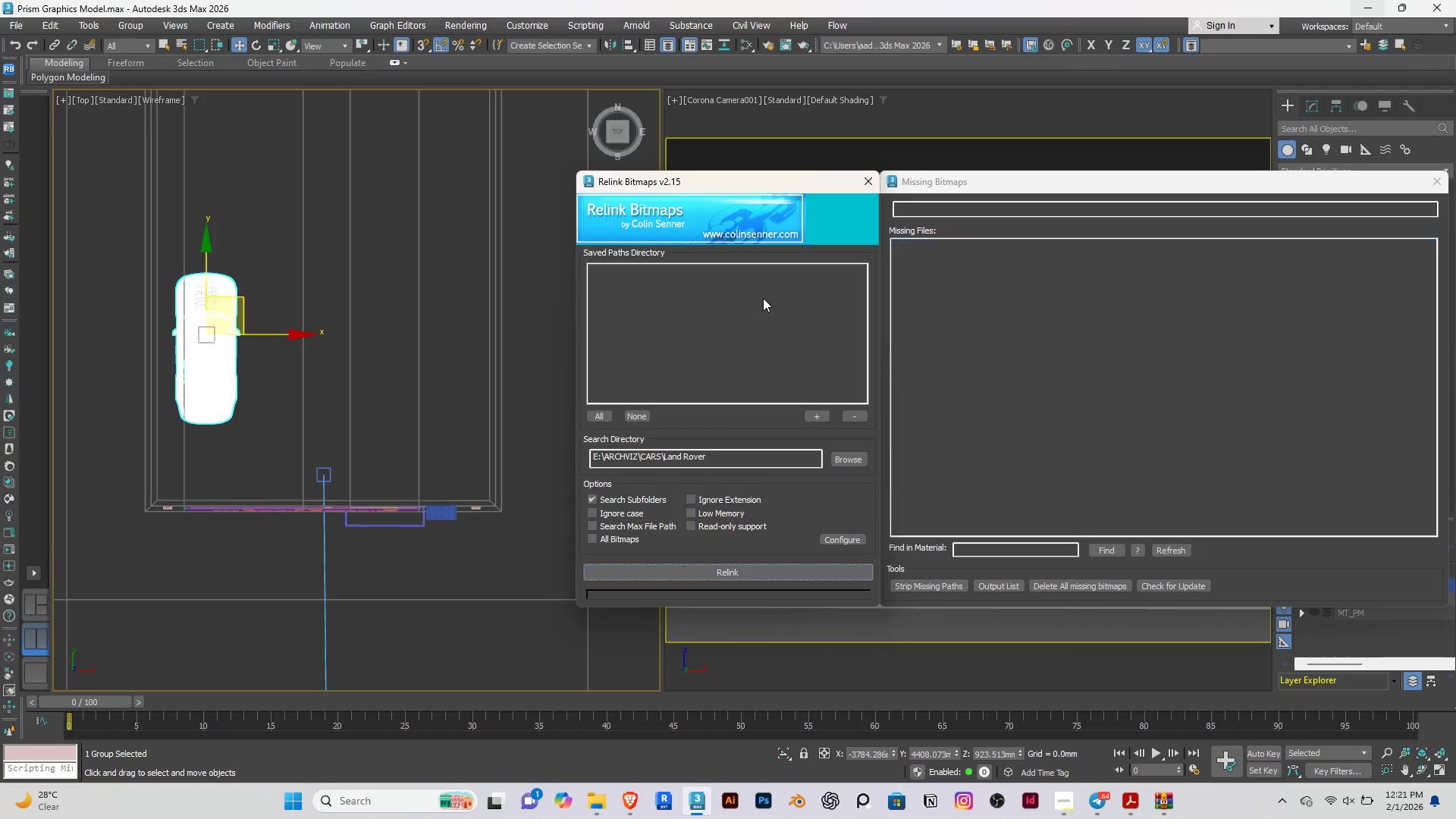 
left_click([868, 184])
 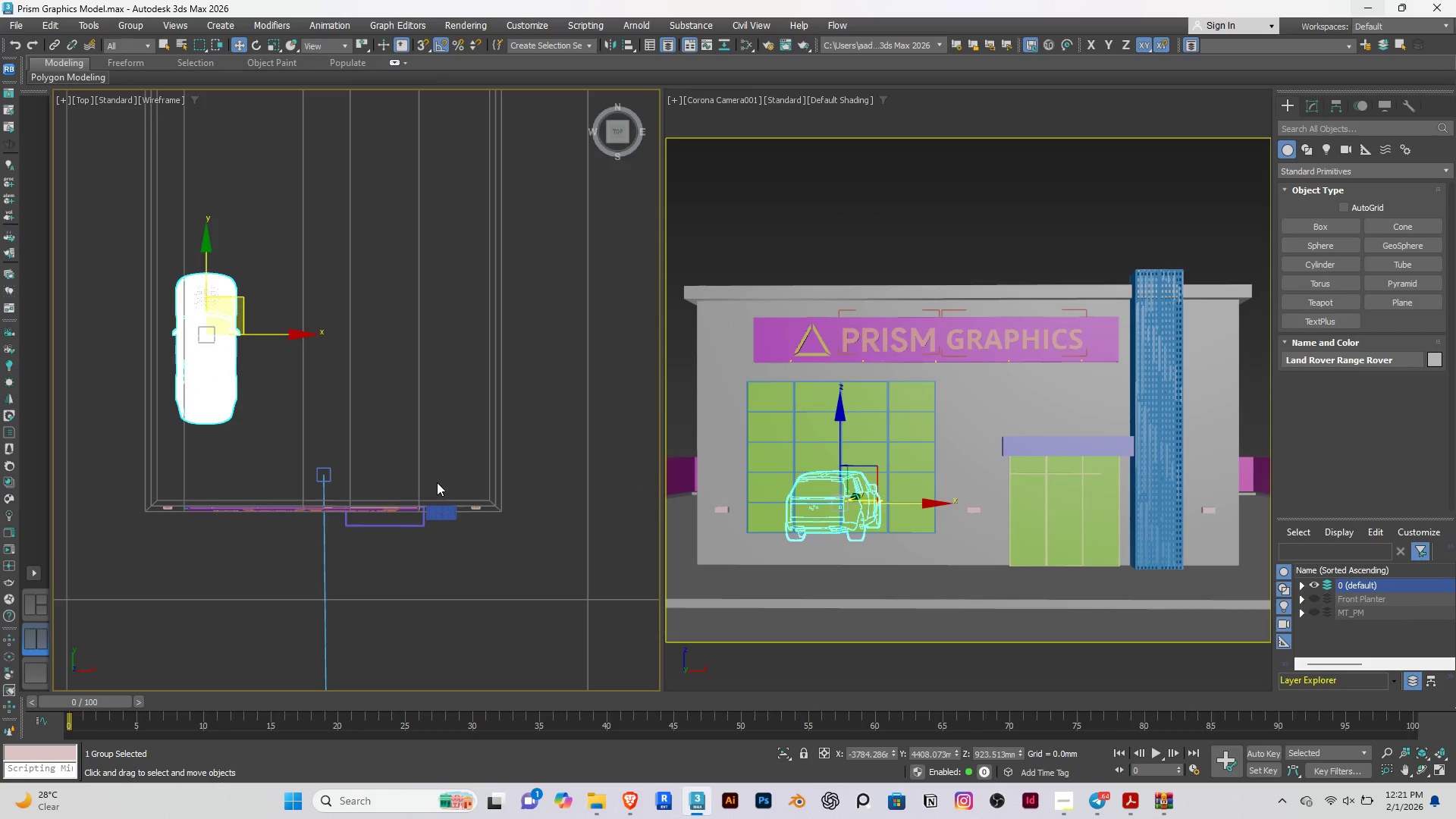 
left_click([478, 438])
 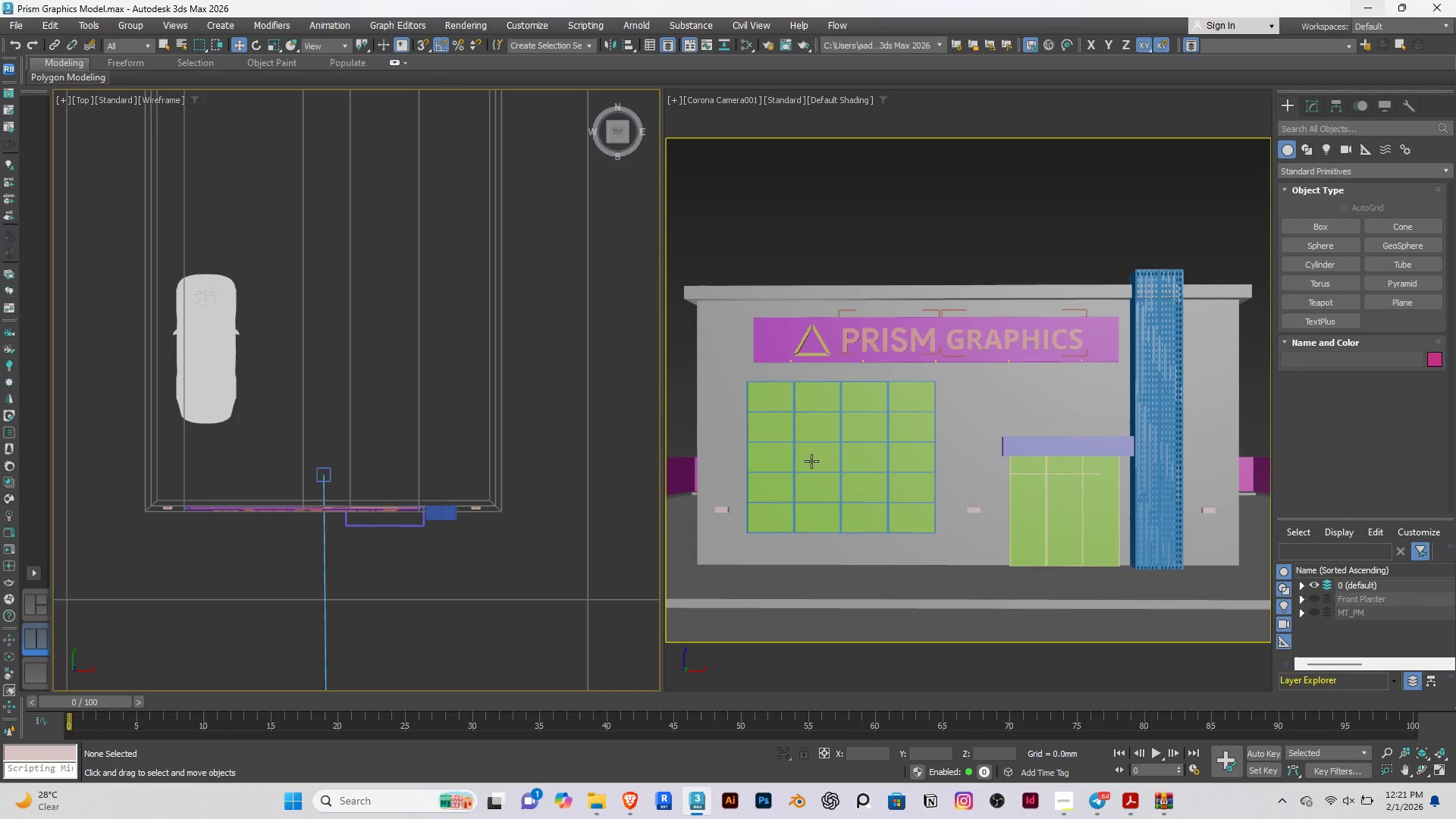 
left_click([820, 453])
 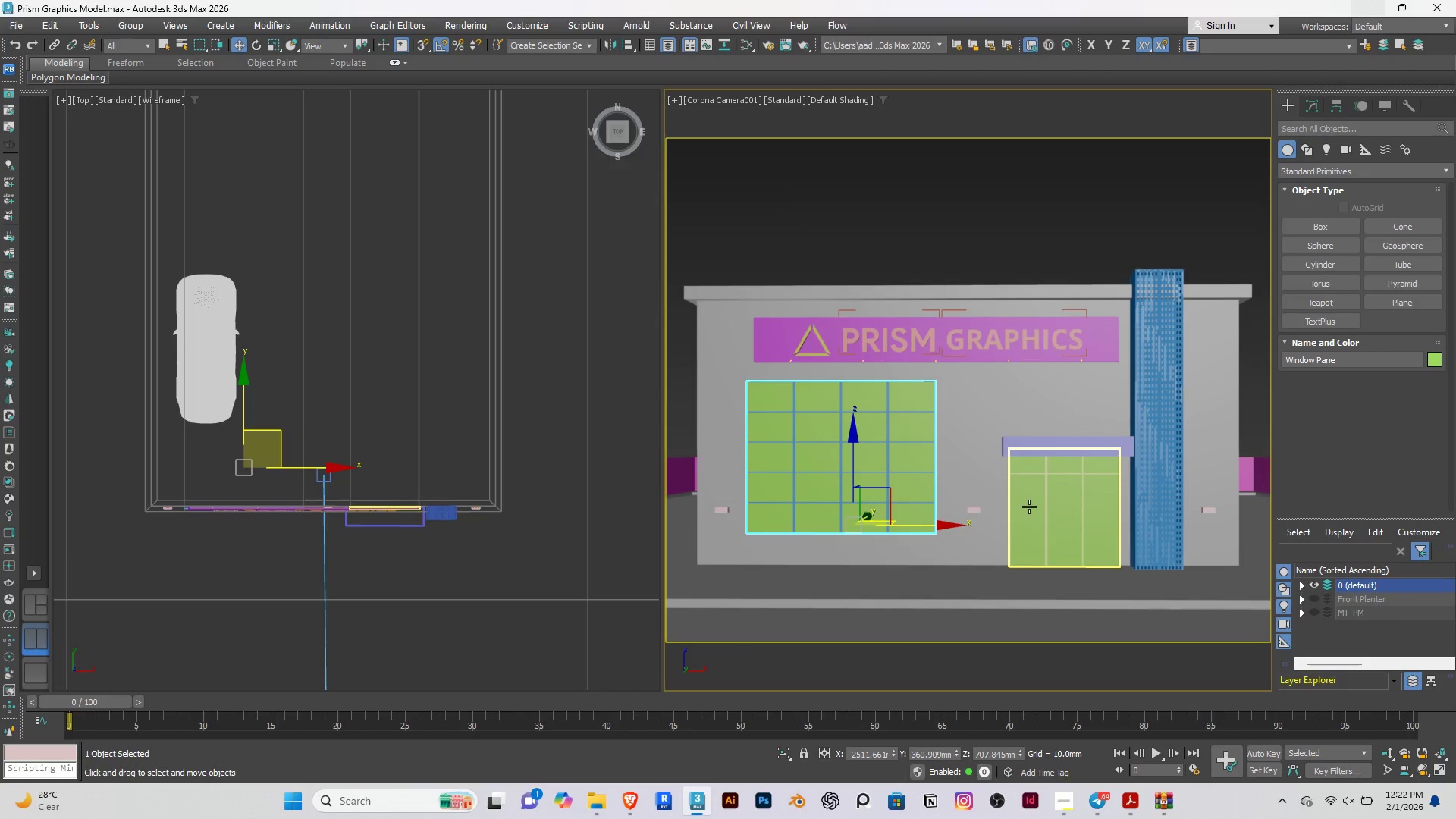 
hold_key(key=ControlRight, duration=0.84)
left_click([1029, 507])
 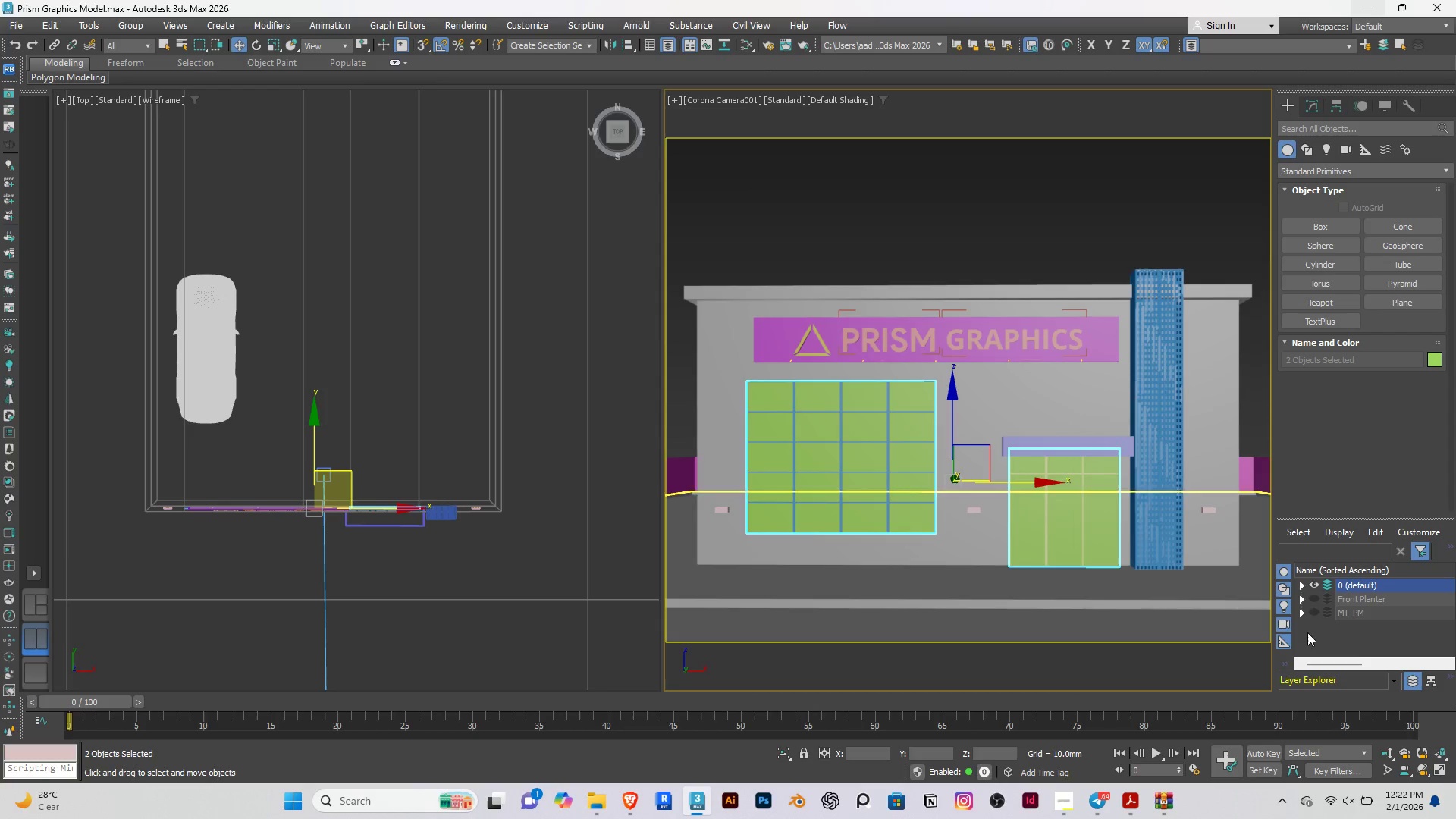 
right_click([1361, 646])
 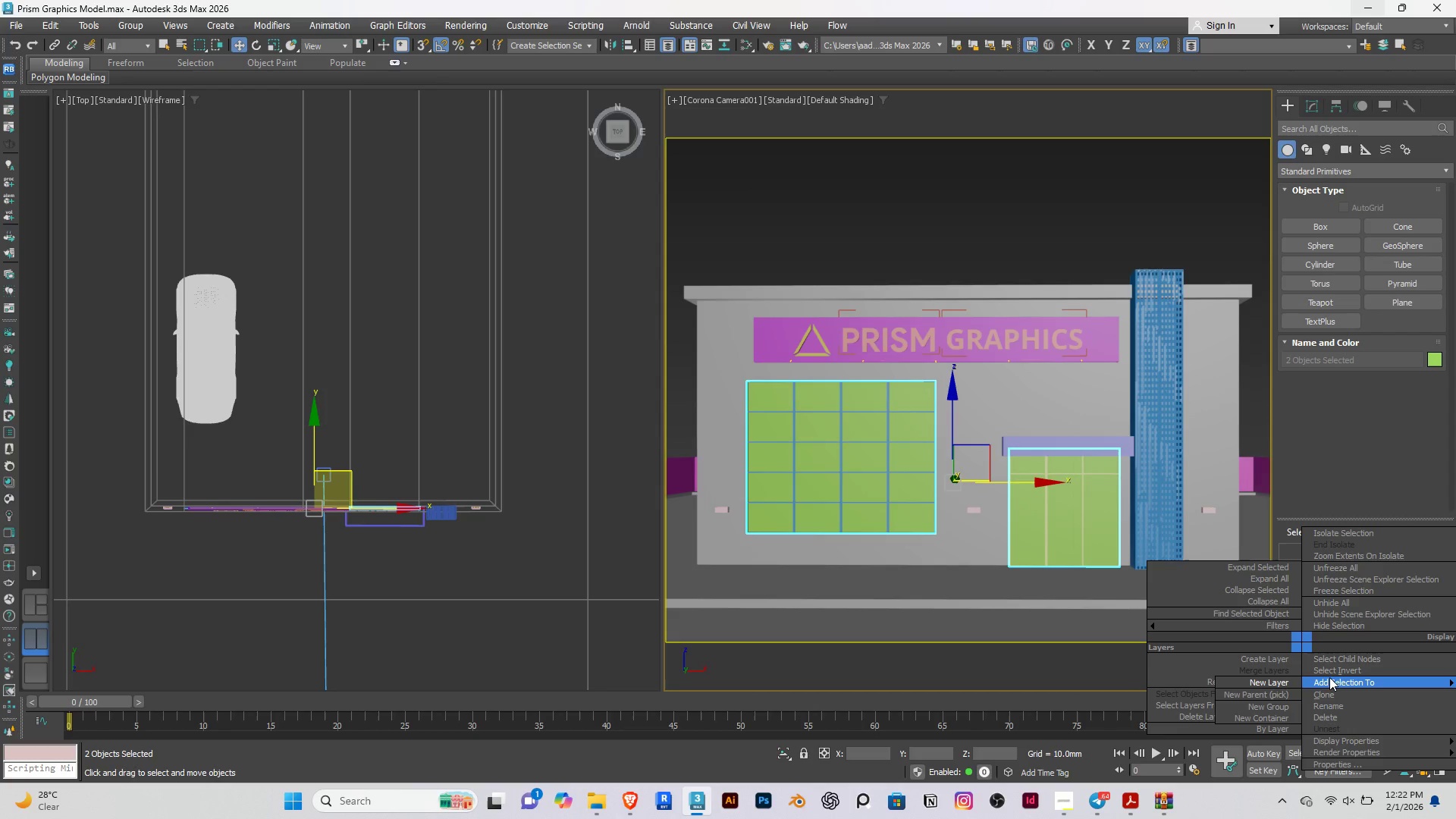 
left_click([1332, 678])
 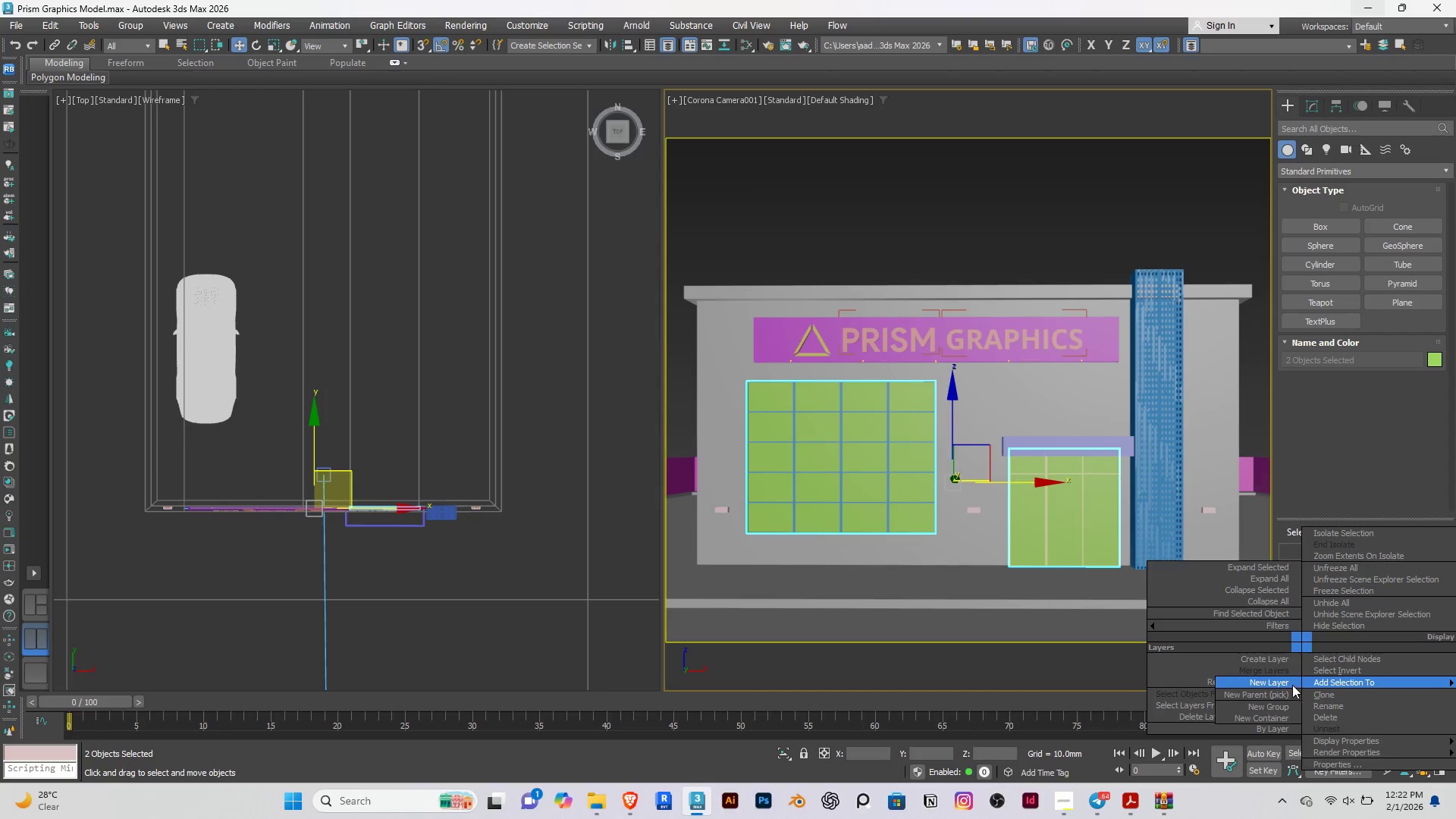 
left_click_drag(start_coordinate=[1292, 685], to_coordinate=[1348, 685])
 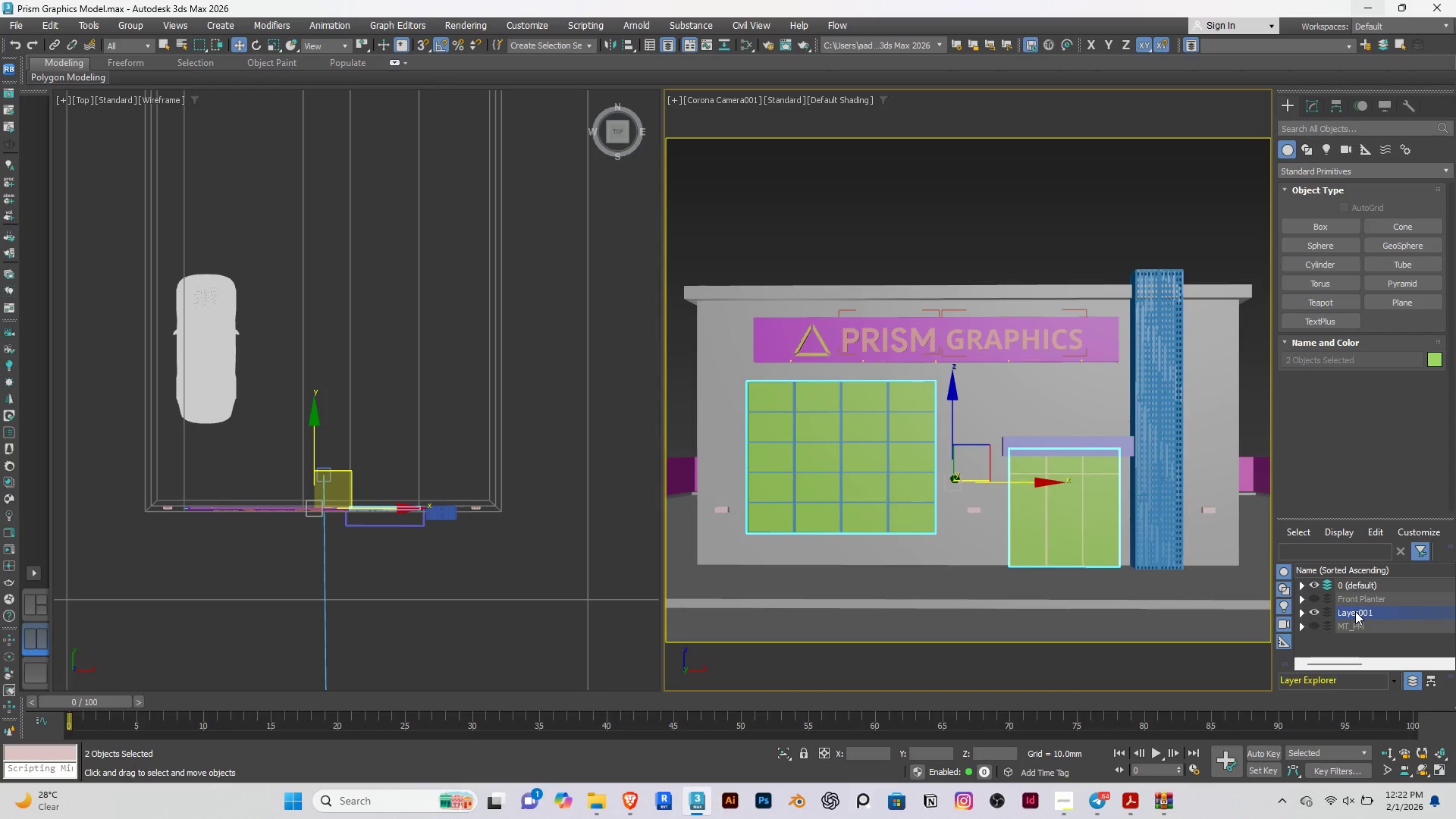 
right_click([1355, 611])
 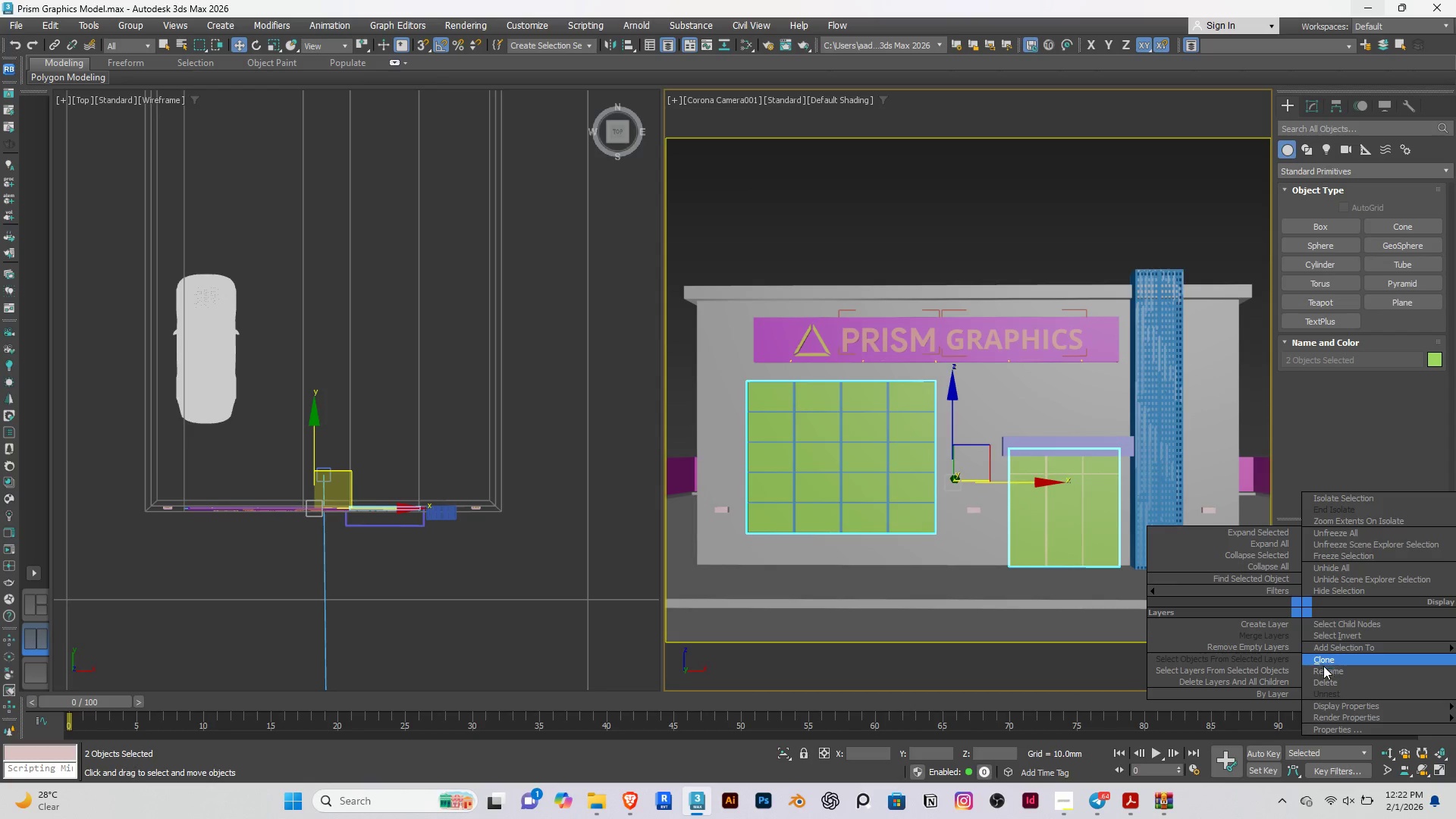 
left_click_drag(start_coordinate=[1325, 668], to_coordinate=[1374, 668])
 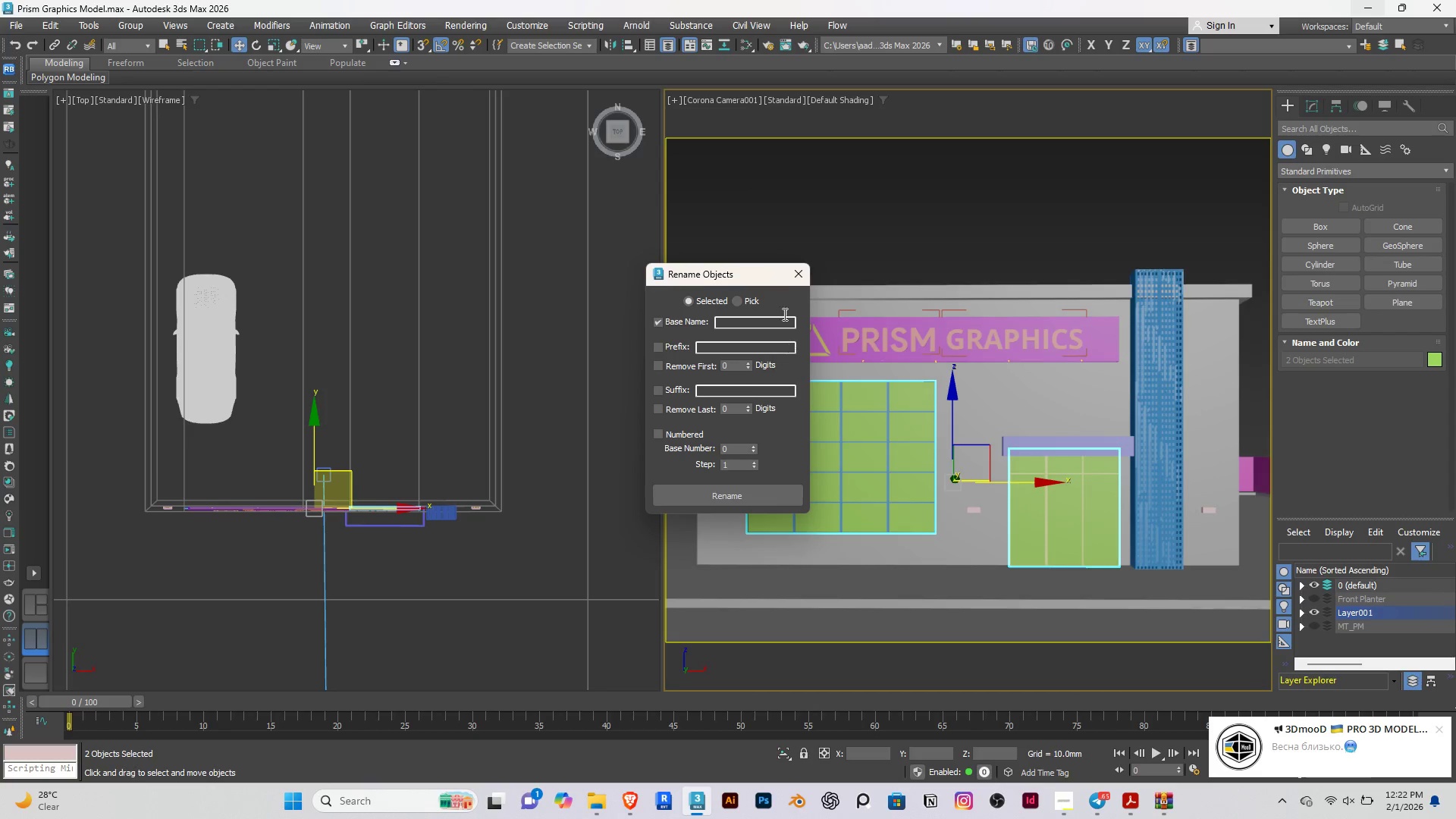 
left_click([798, 272])
 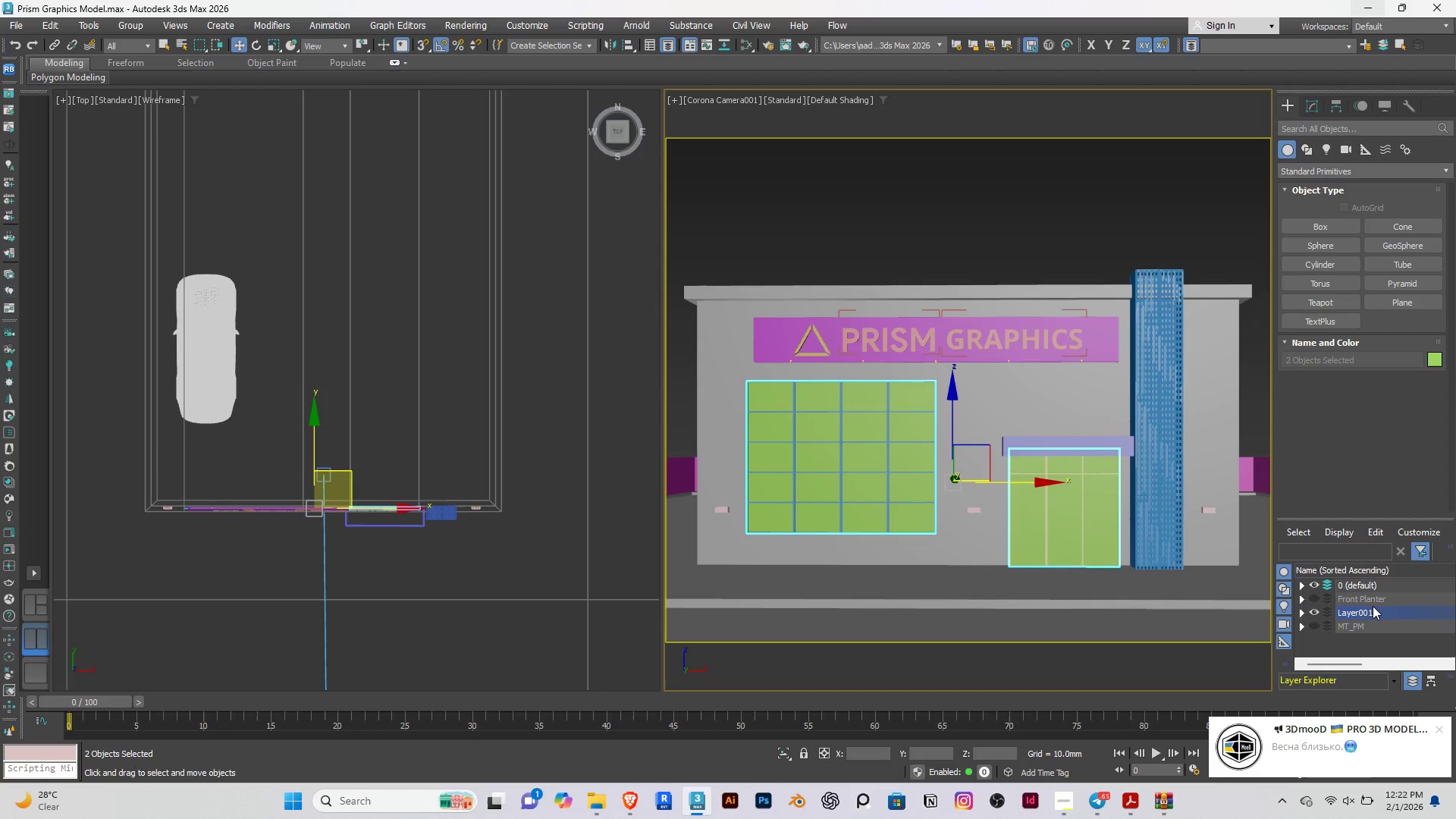 
left_click([1376, 602])
 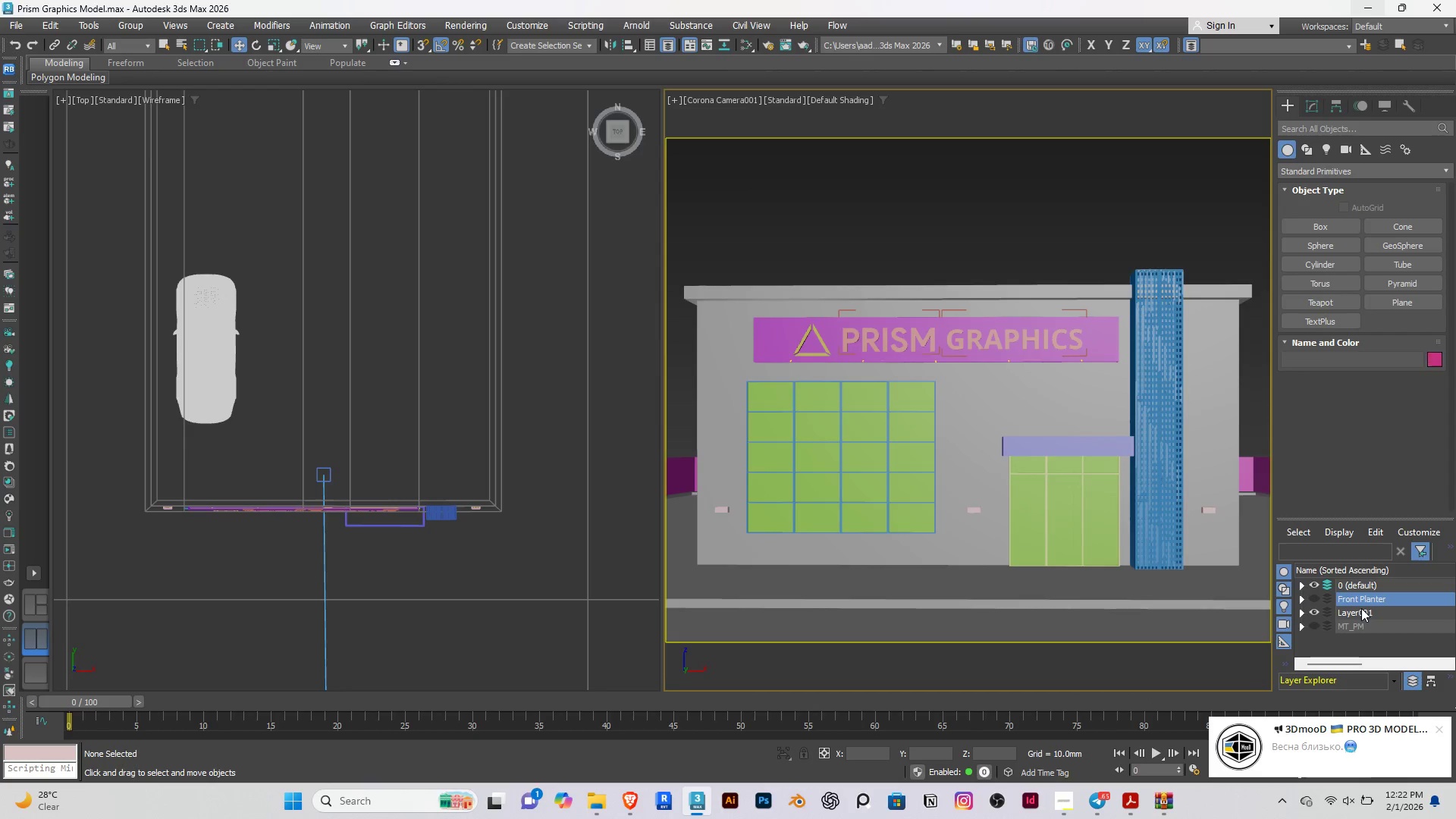 
left_click([1363, 608])
 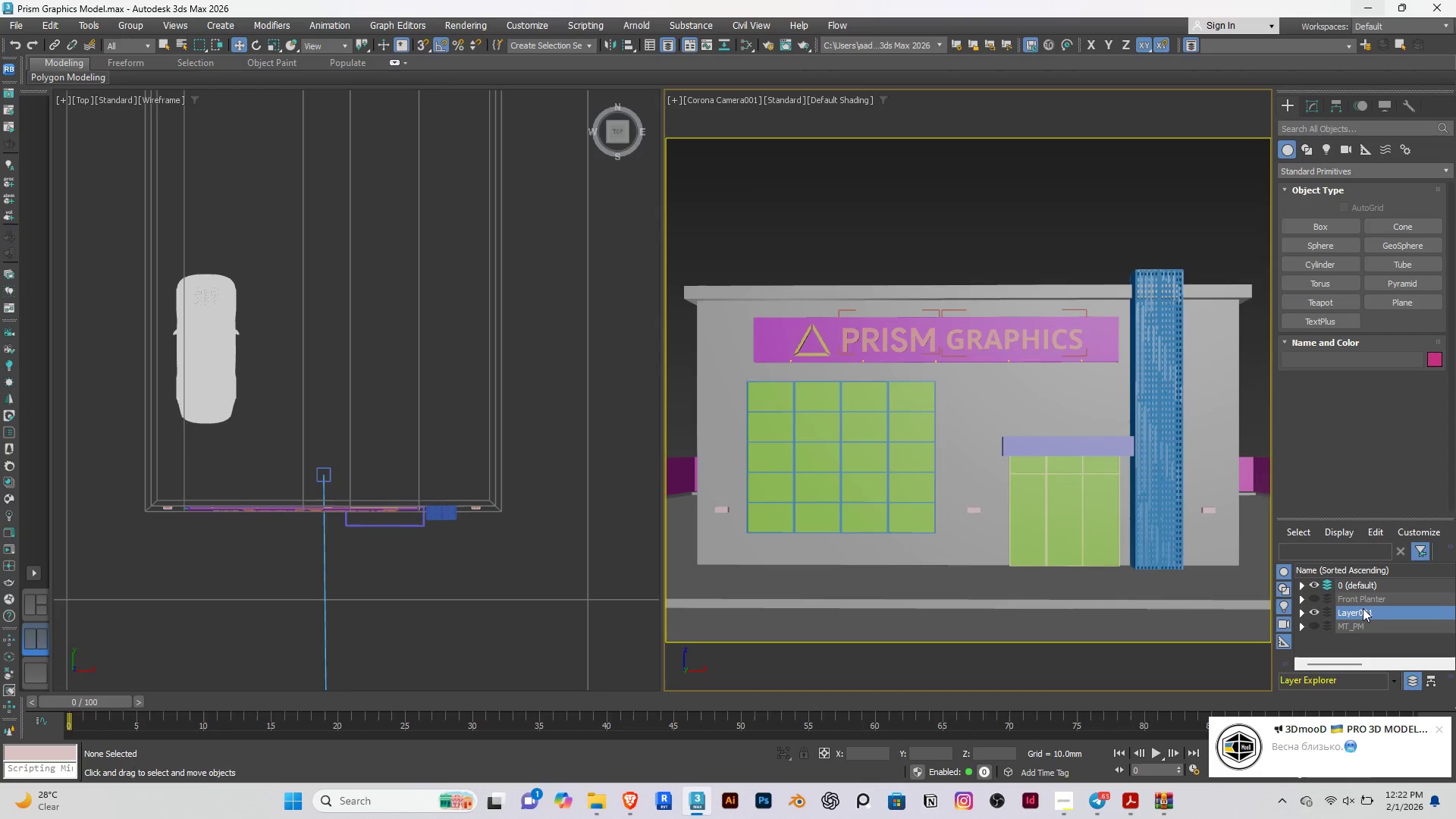 
right_click([1363, 608])
 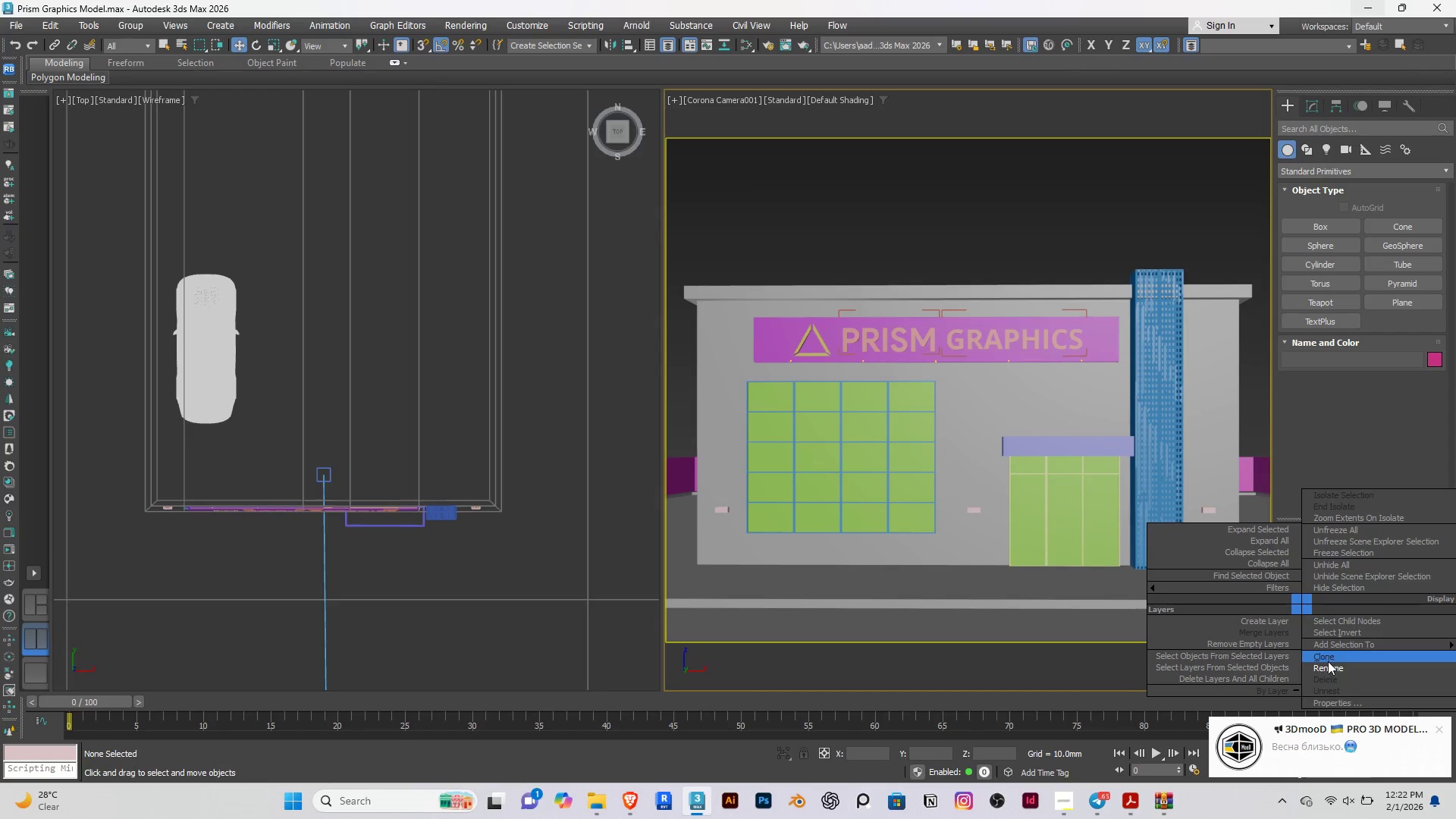 
left_click_drag(start_coordinate=[1329, 664], to_coordinate=[1385, 664])
 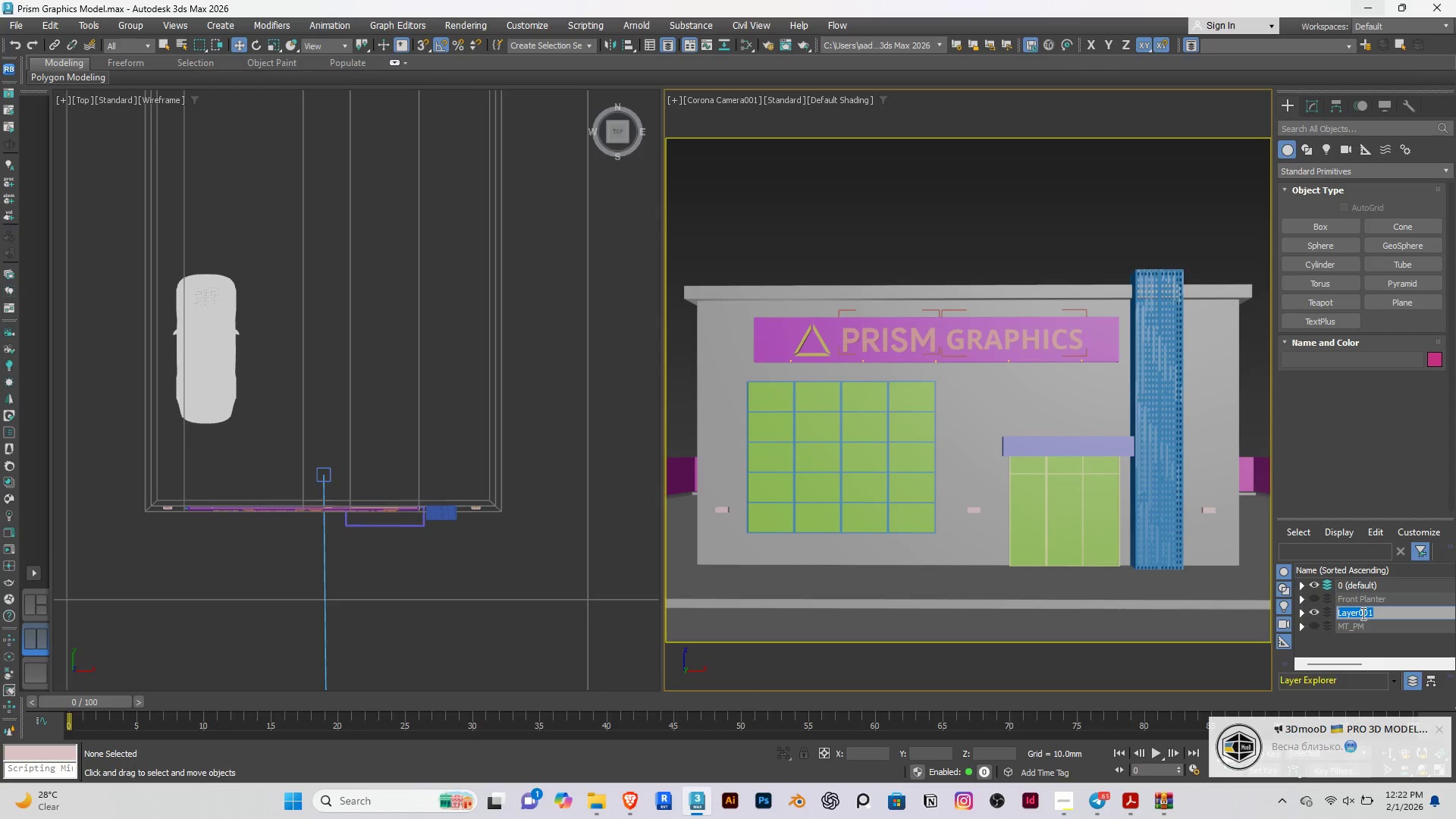 
type(GlassgLASS)
 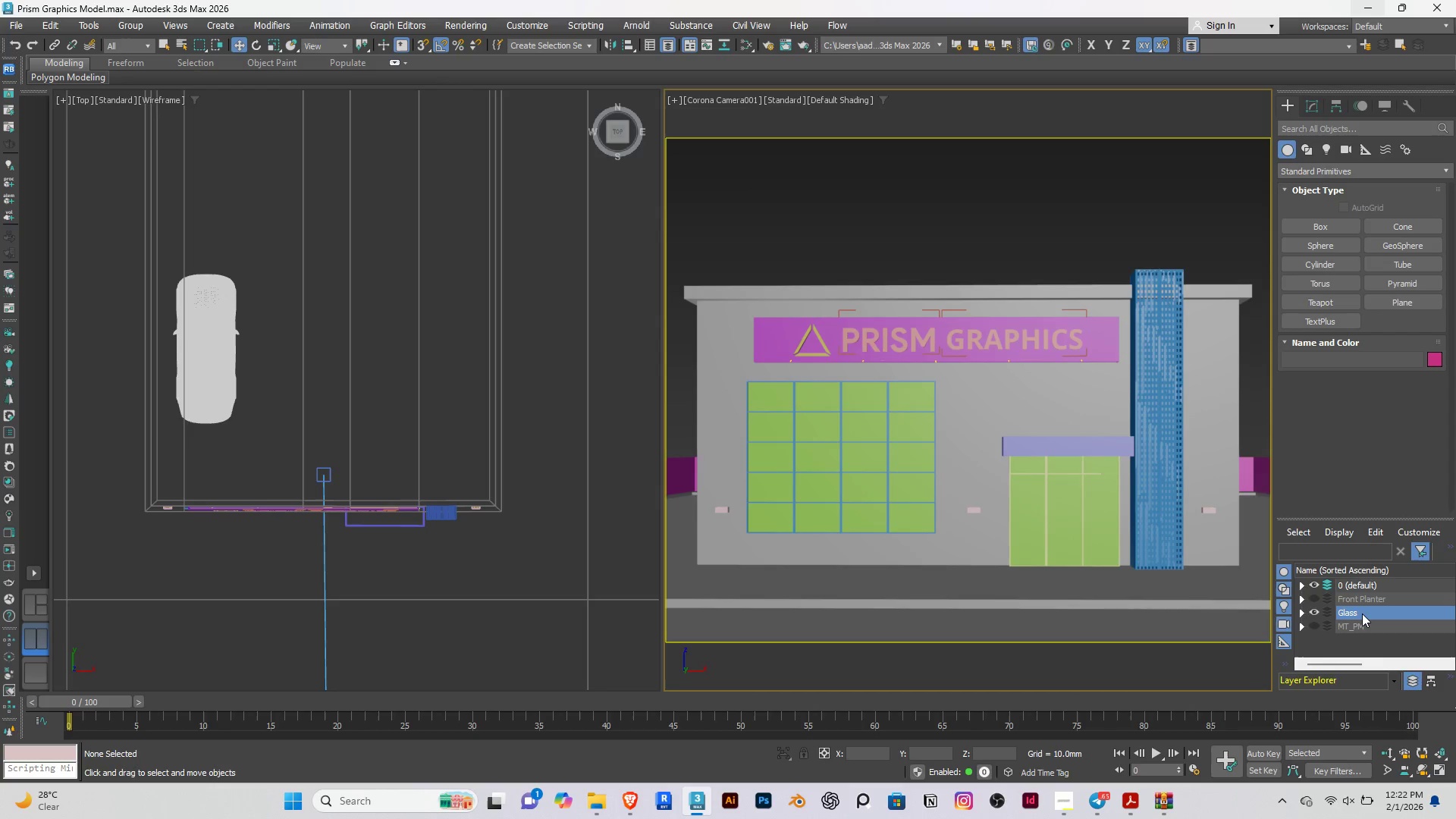 
hold_key(key=Backspace, duration=0.75)
 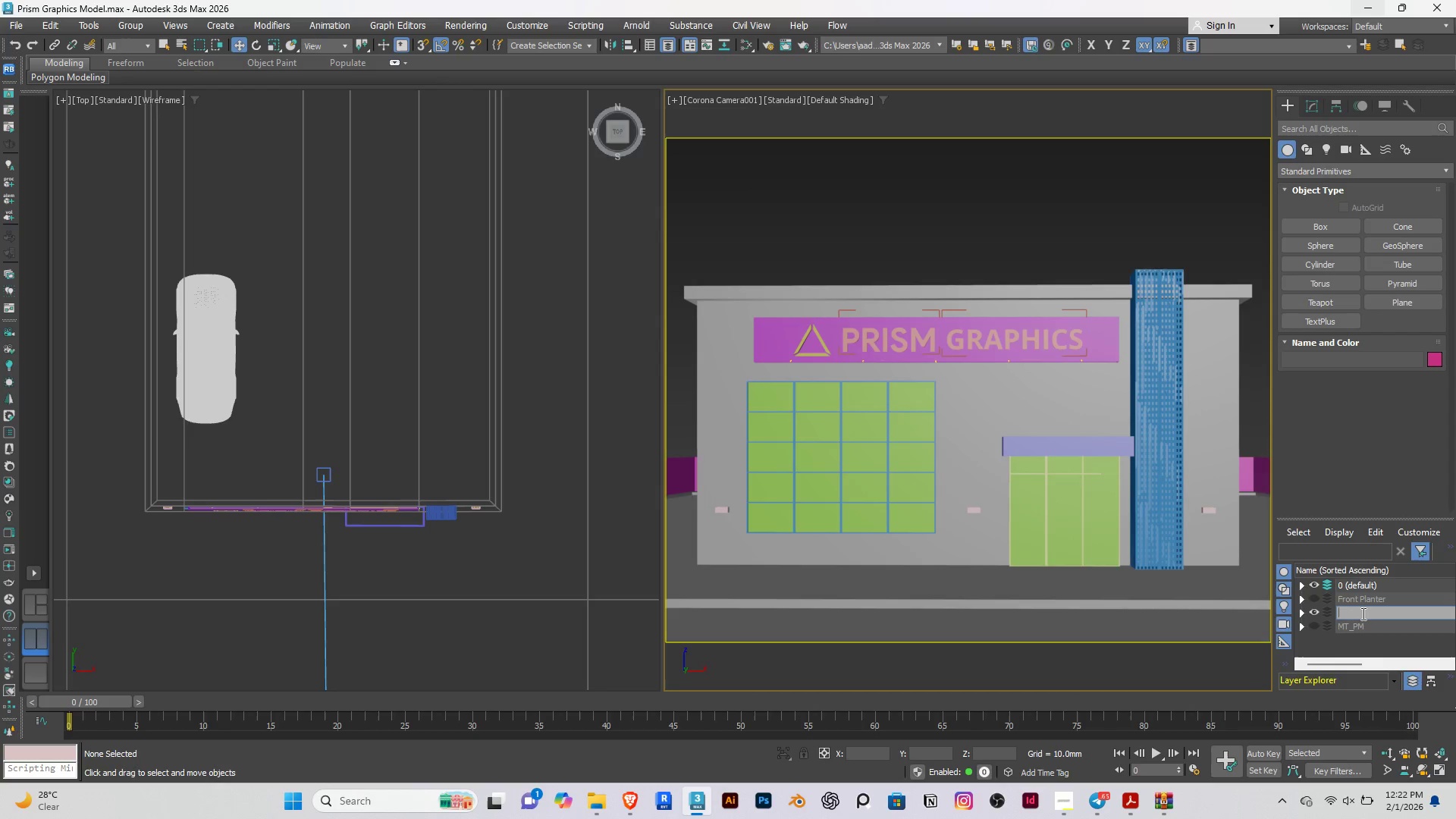 
key(Enter)
 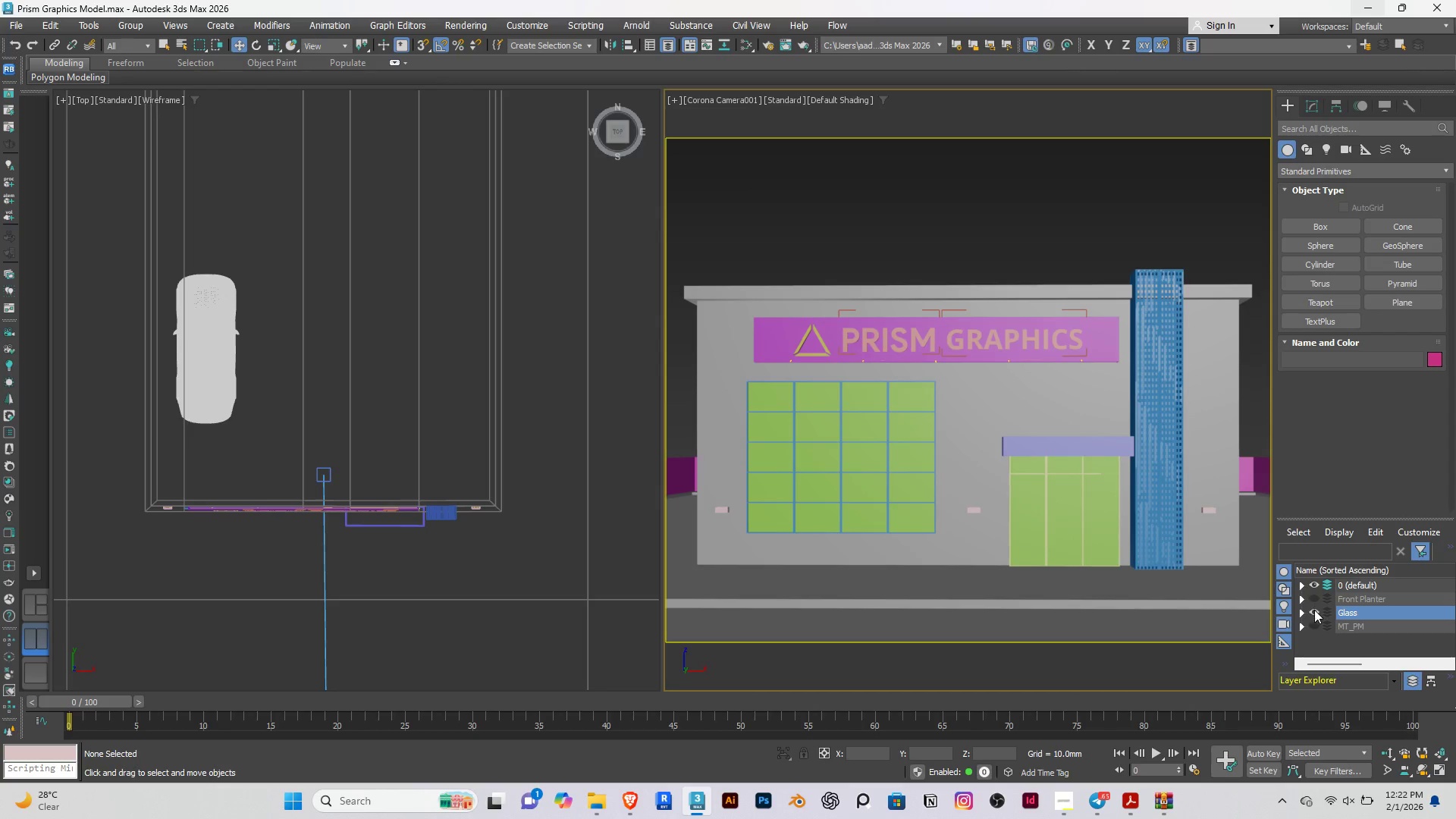 
left_click([1314, 613])
 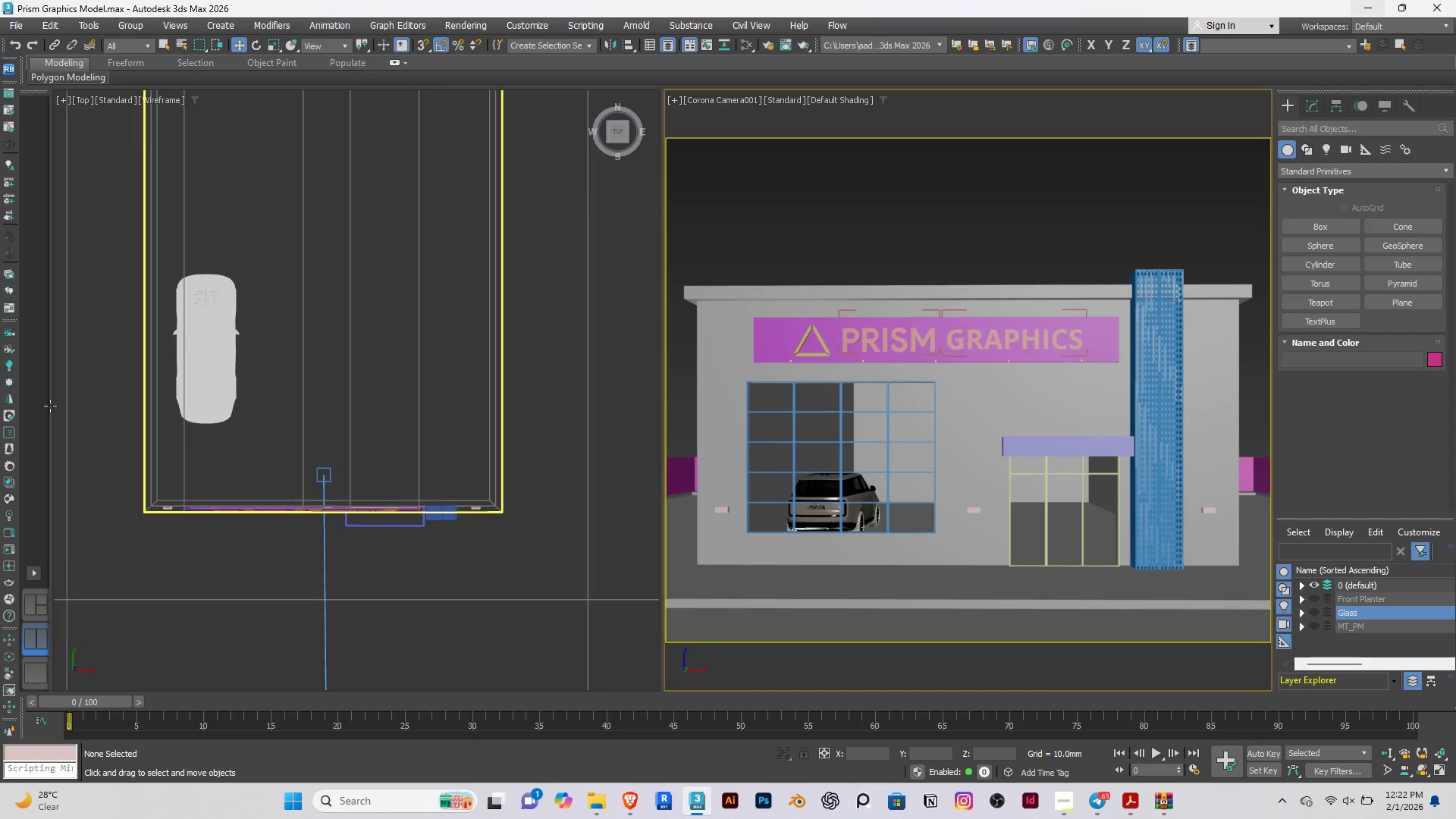 
left_click([226, 353])
 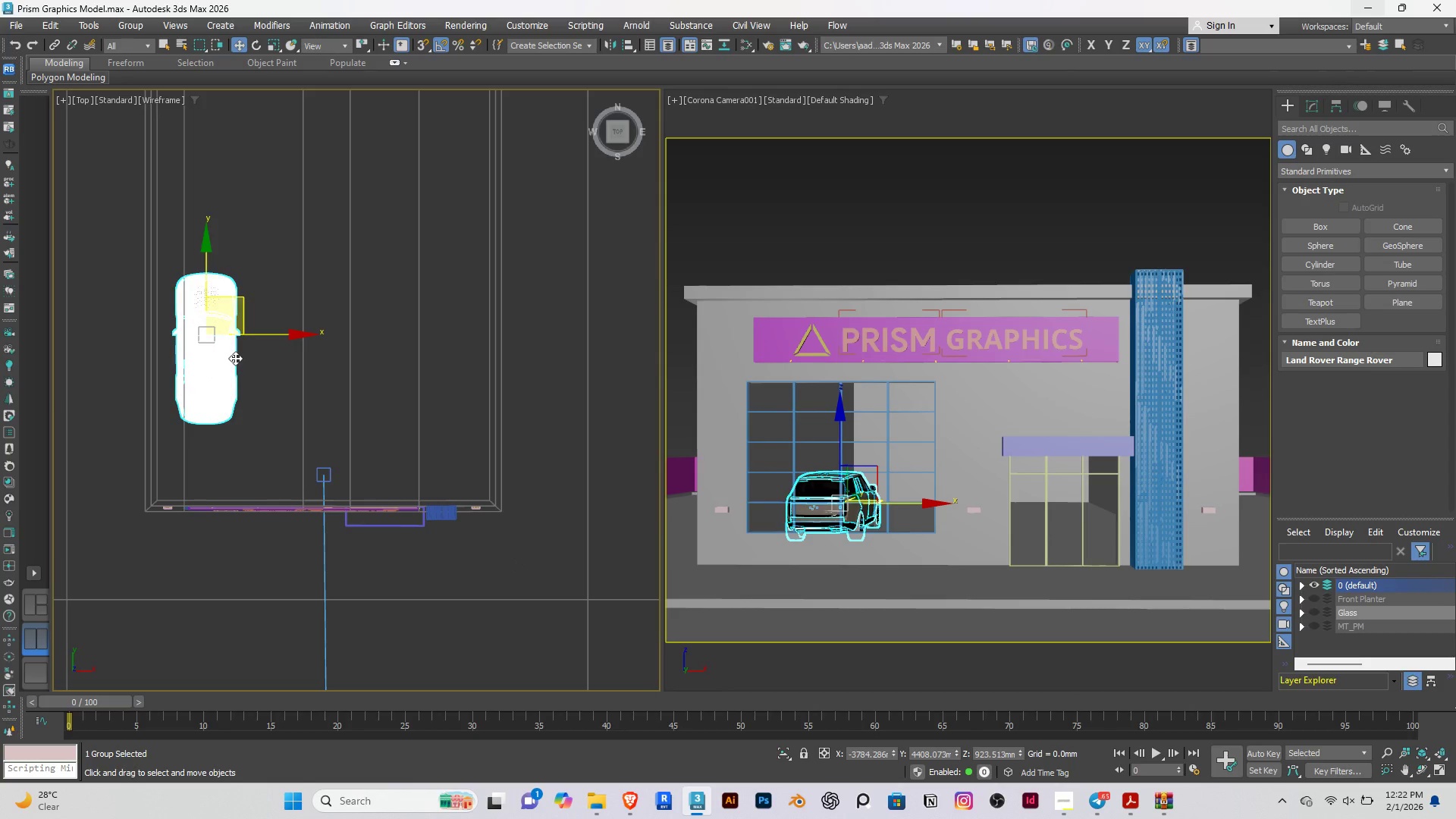 
key(Alt+A)
 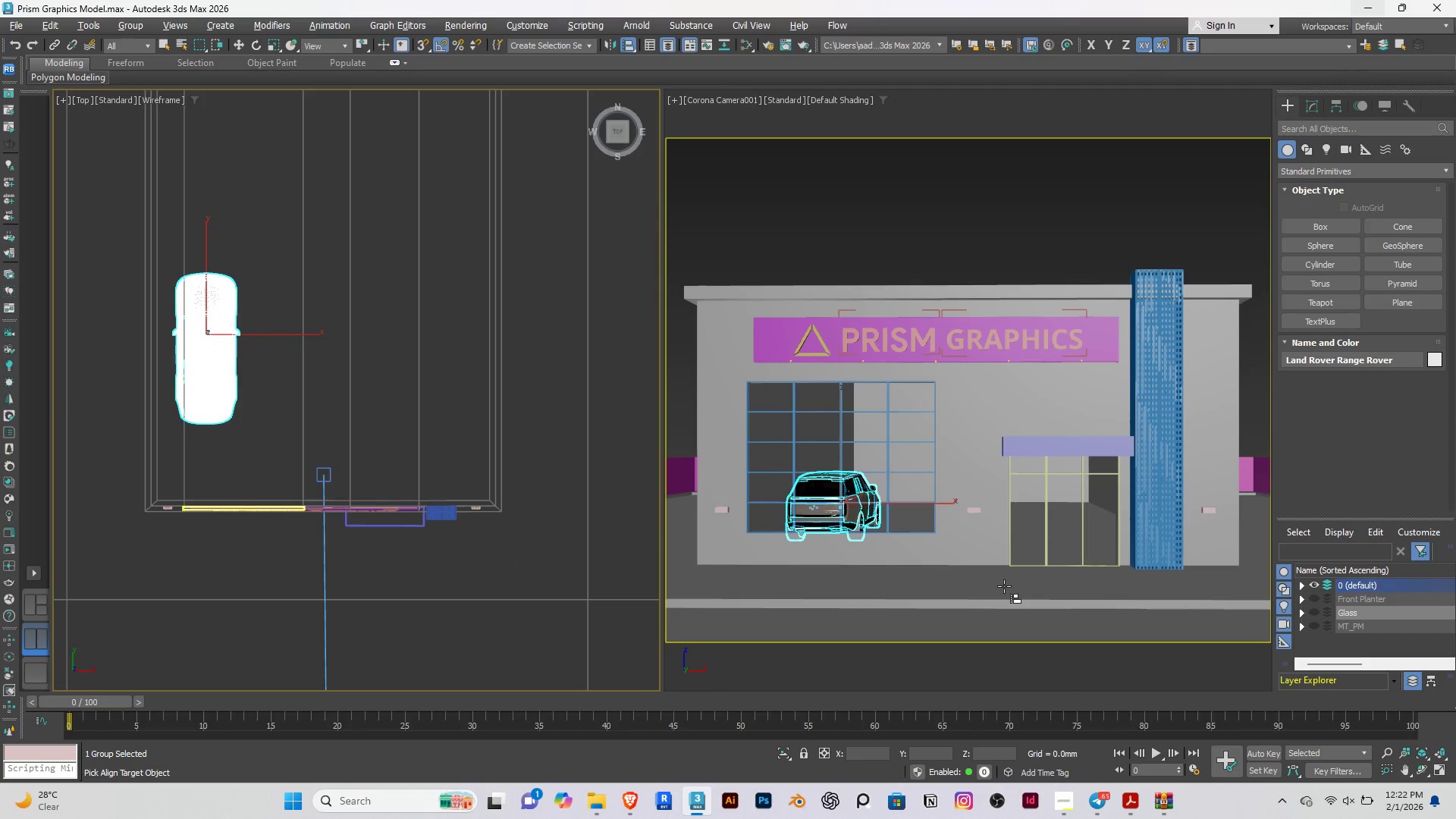 
left_click([1004, 586])
 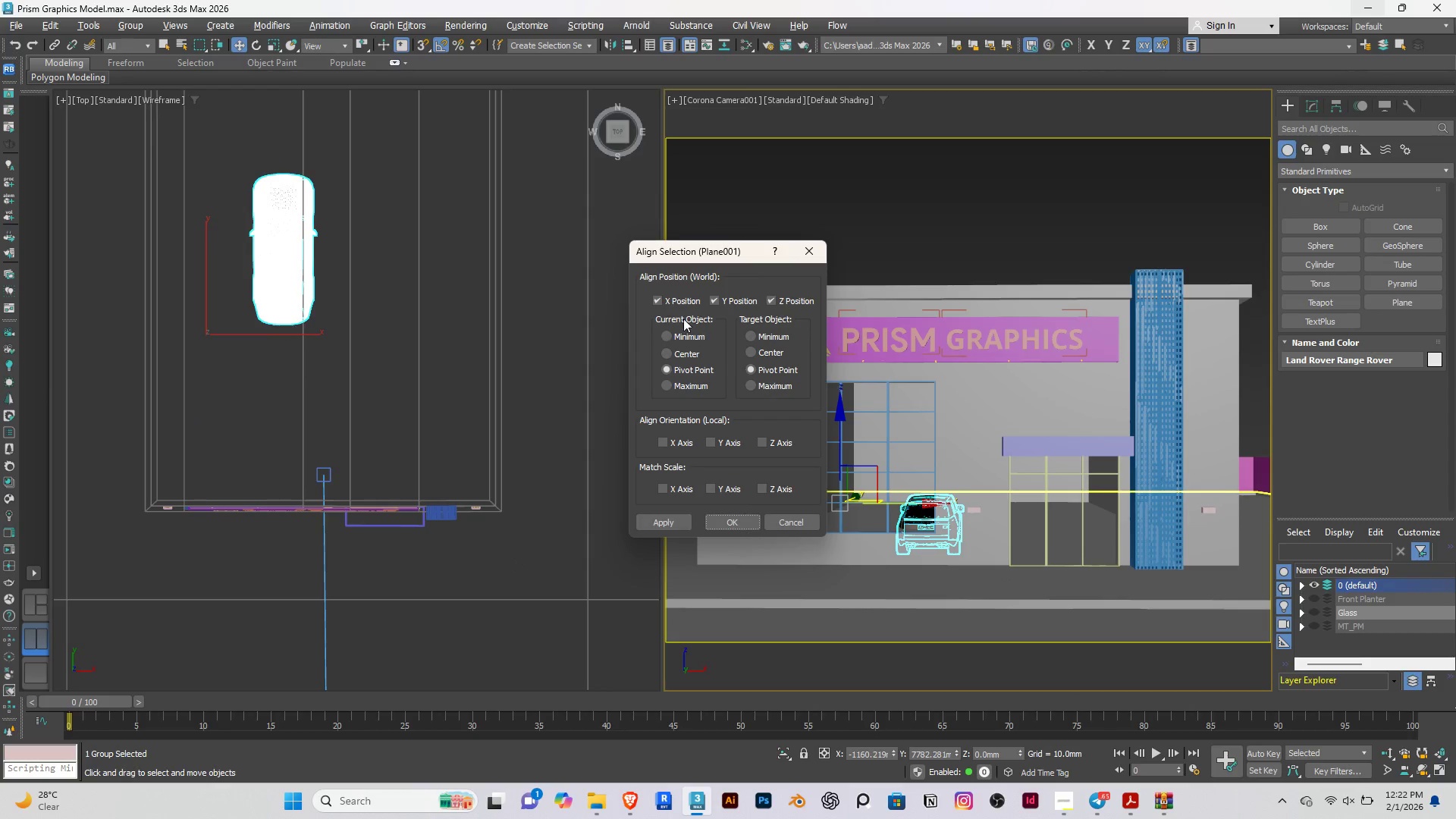 
left_click([661, 299])
 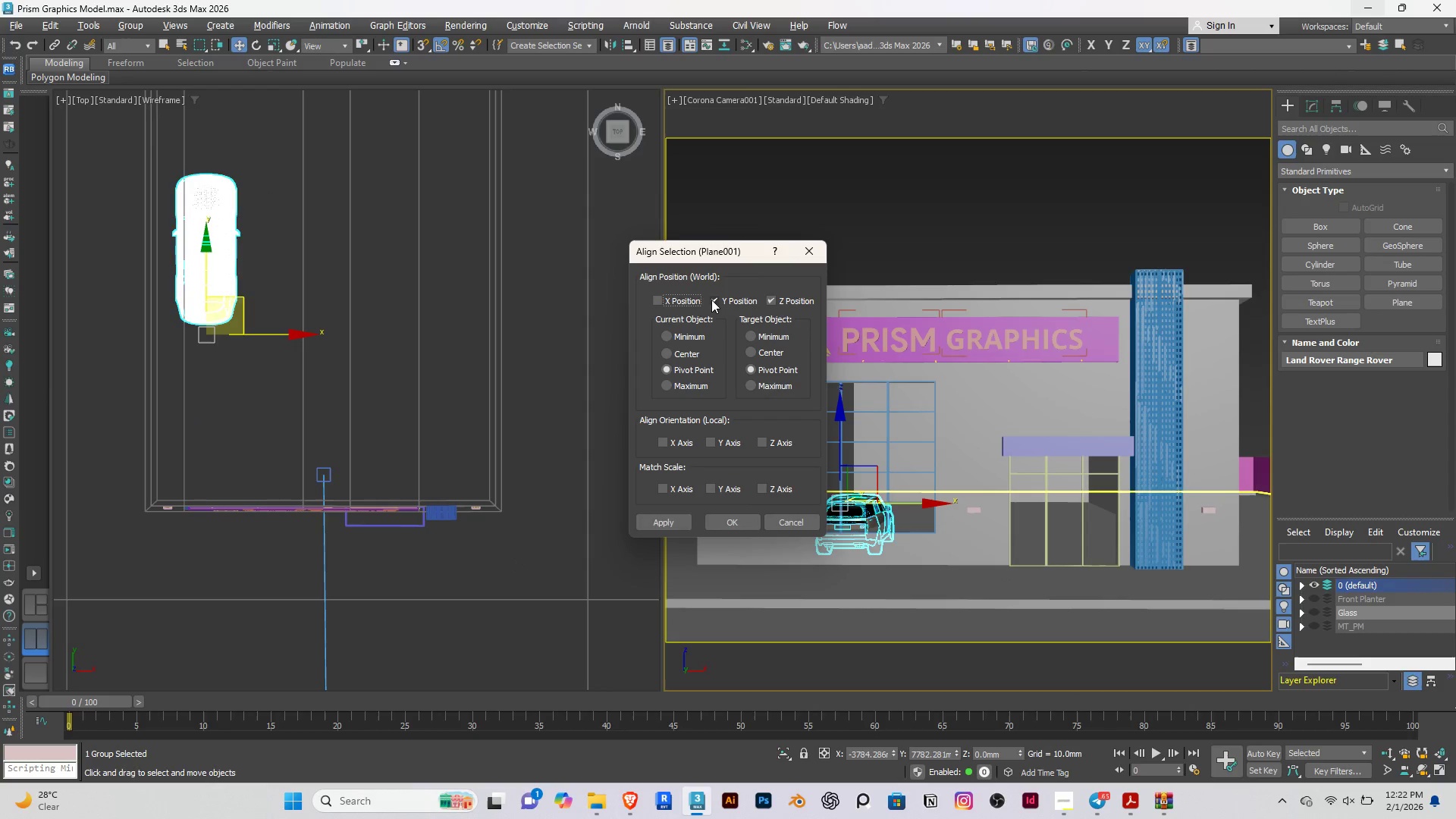 
left_click([714, 300])
 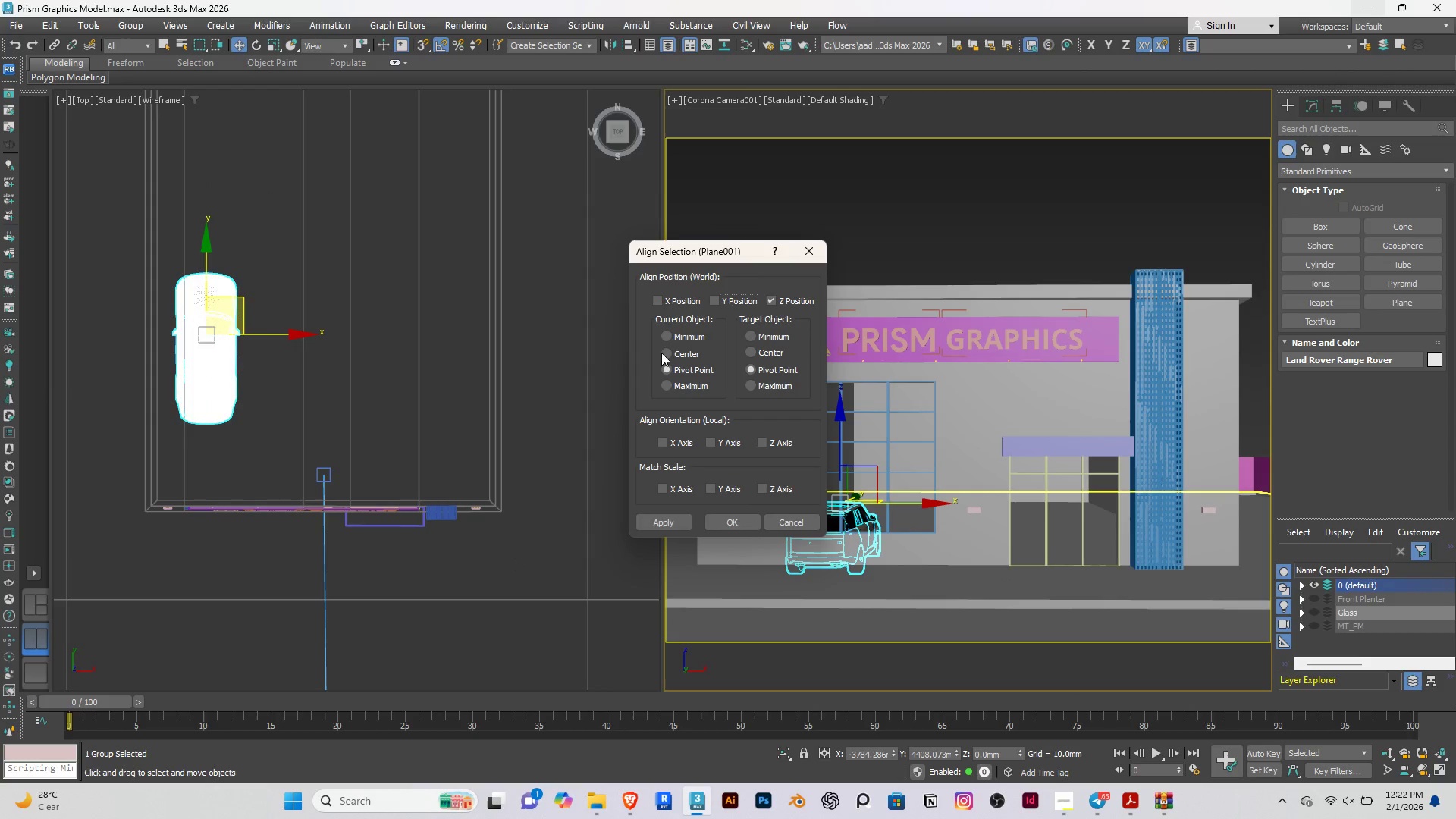 
left_click([670, 336])
 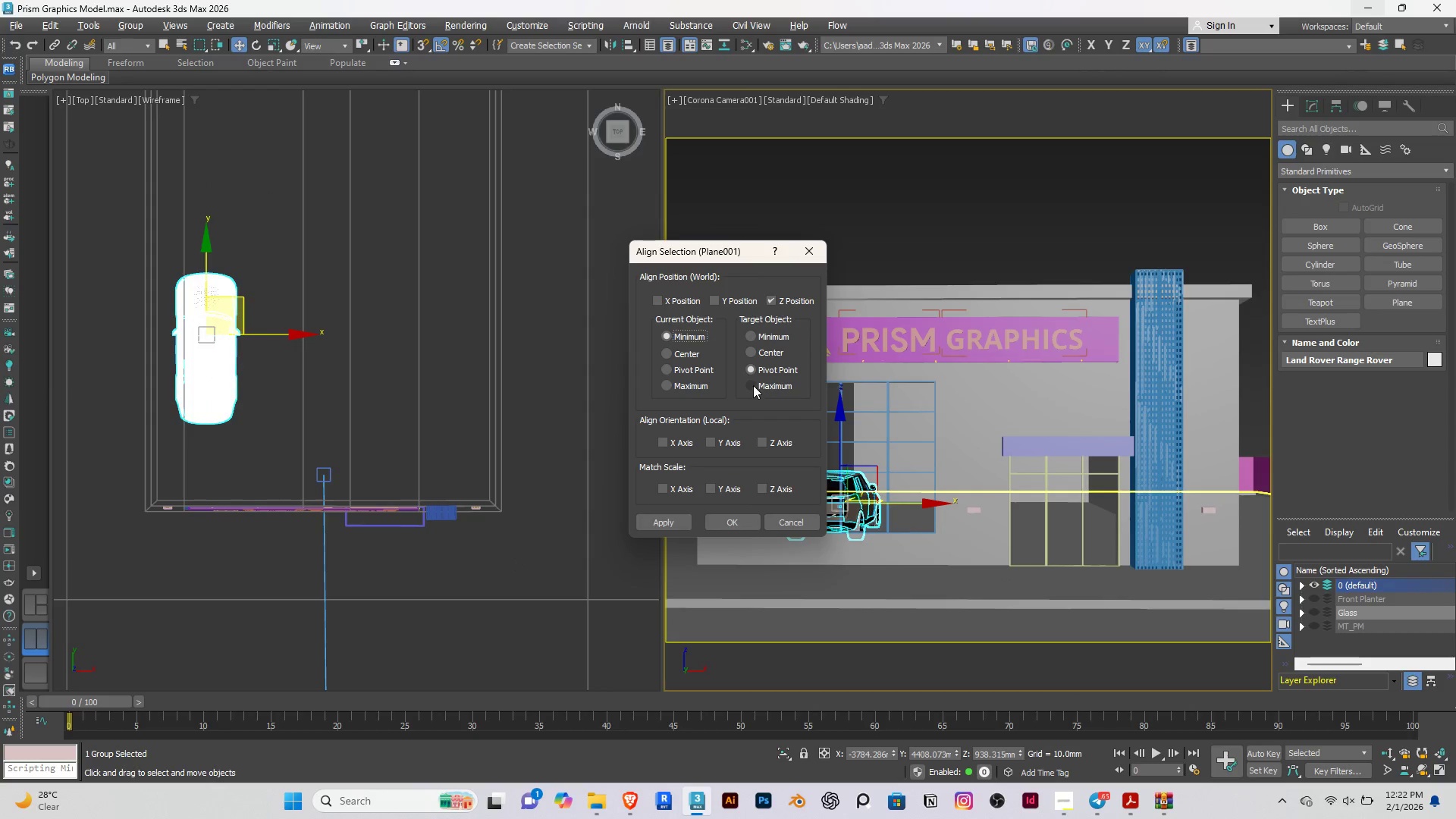 
left_click([753, 385])
 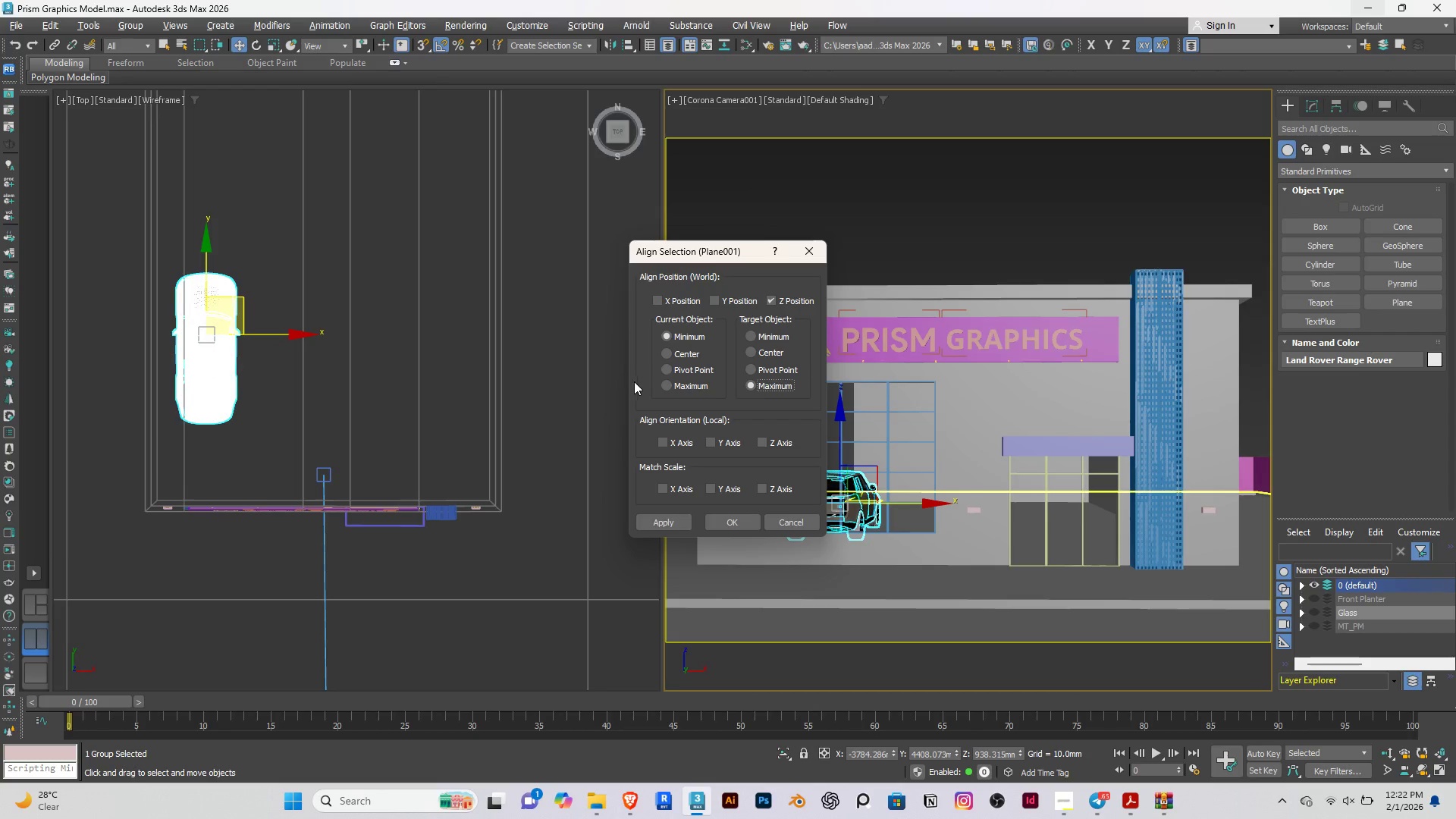 
left_click([665, 384])
 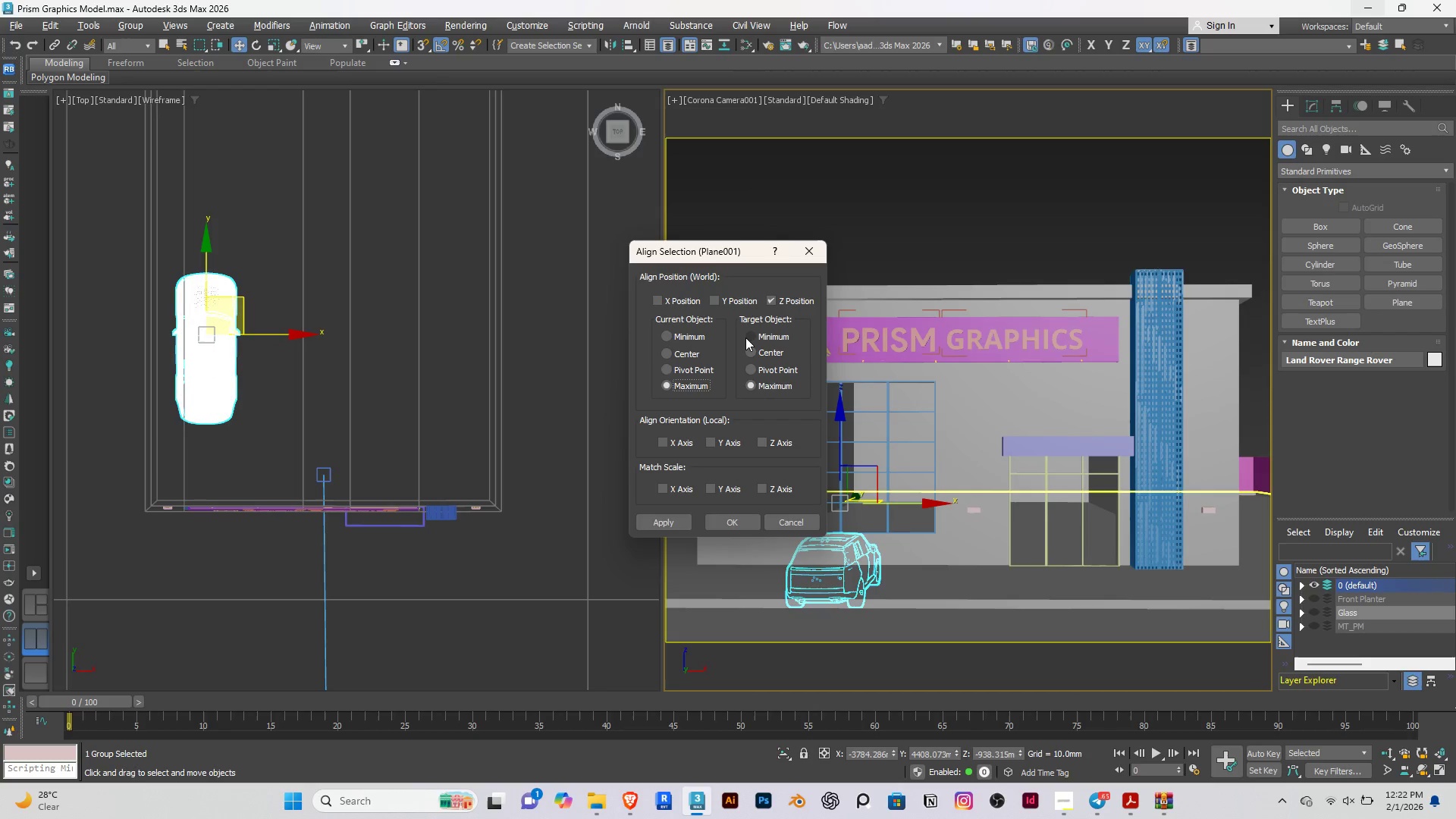 
left_click([749, 335])
 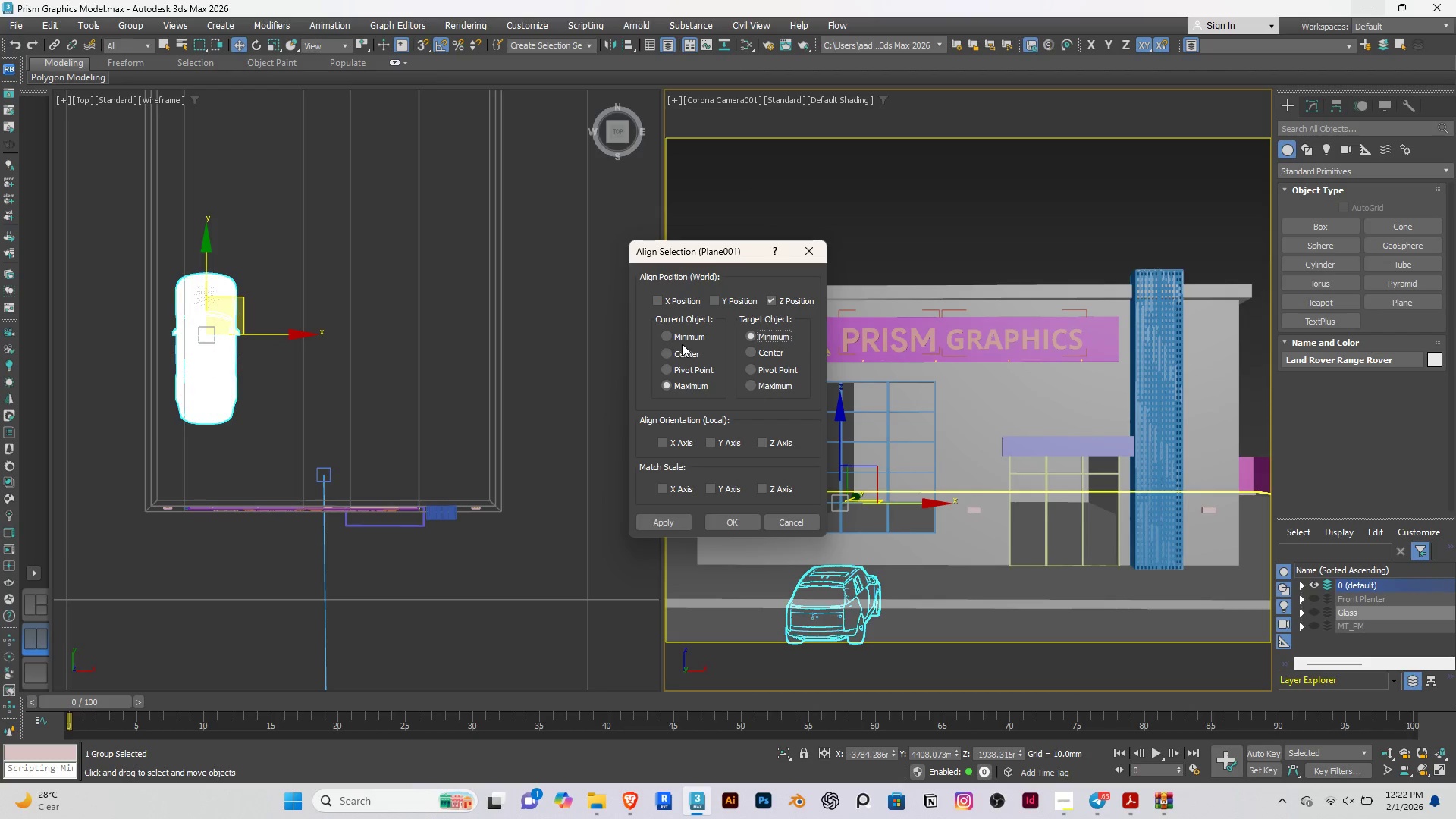 
left_click([668, 335])
 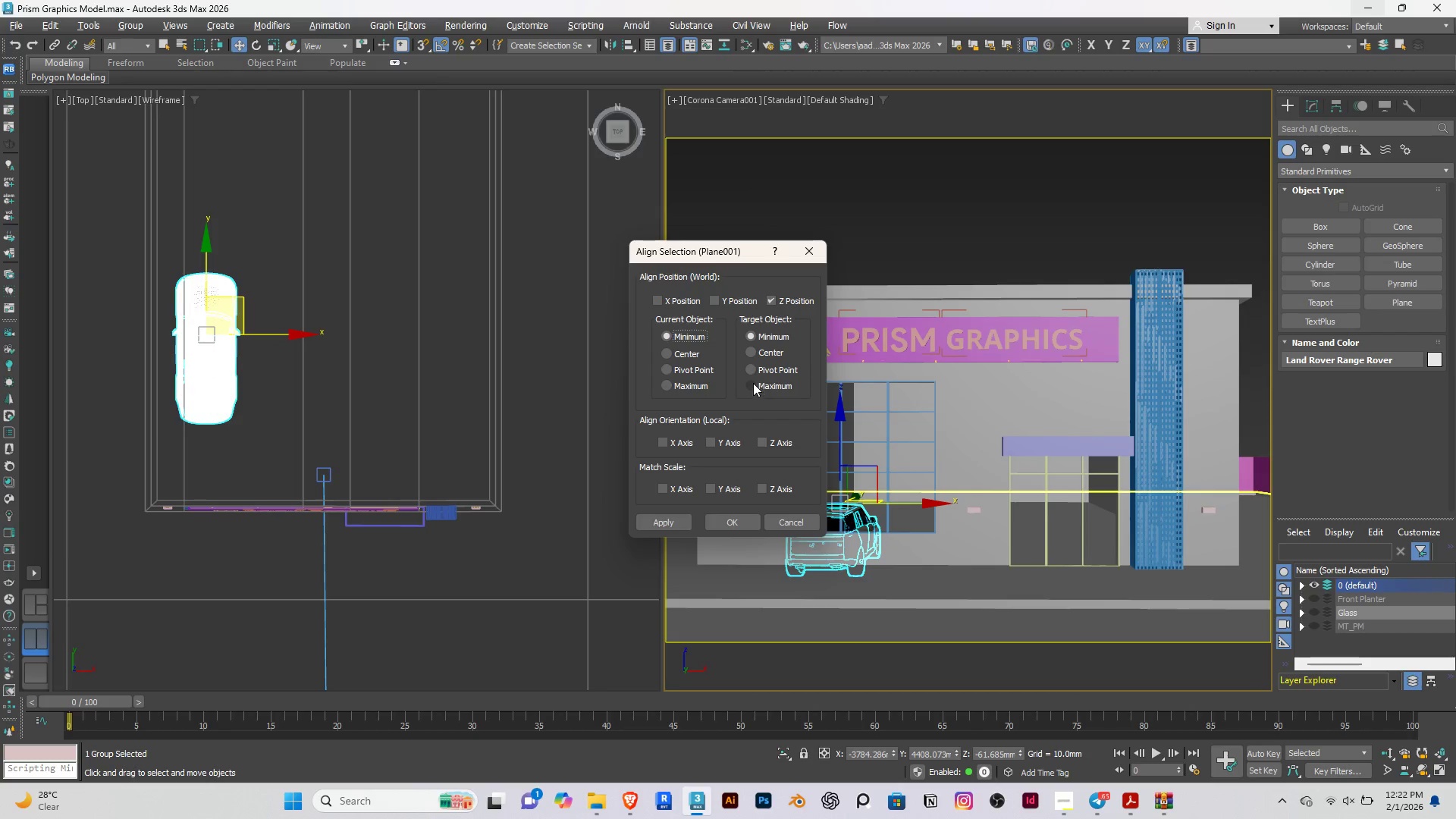 
left_click([753, 383])
 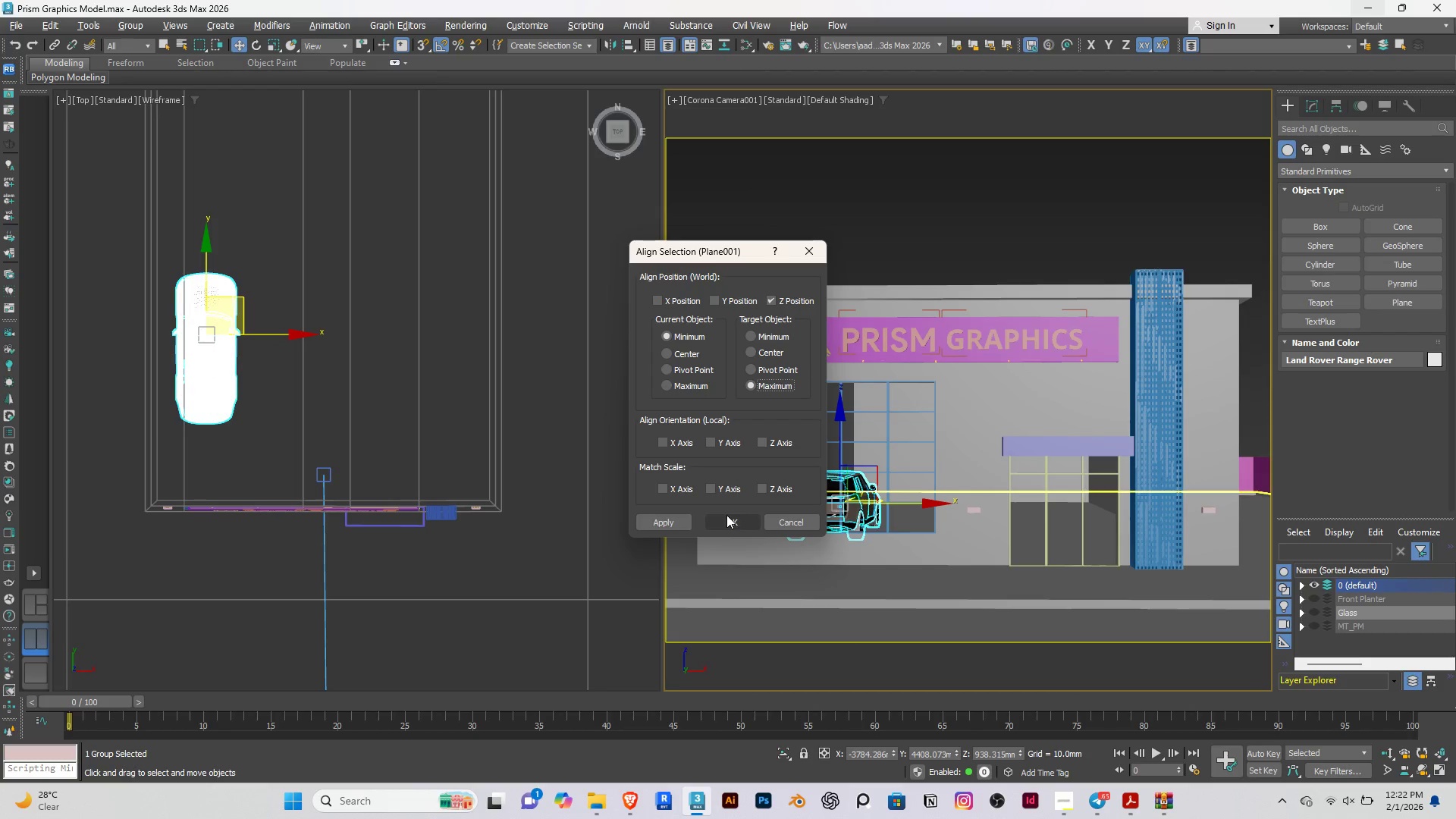 
left_click([726, 515])
 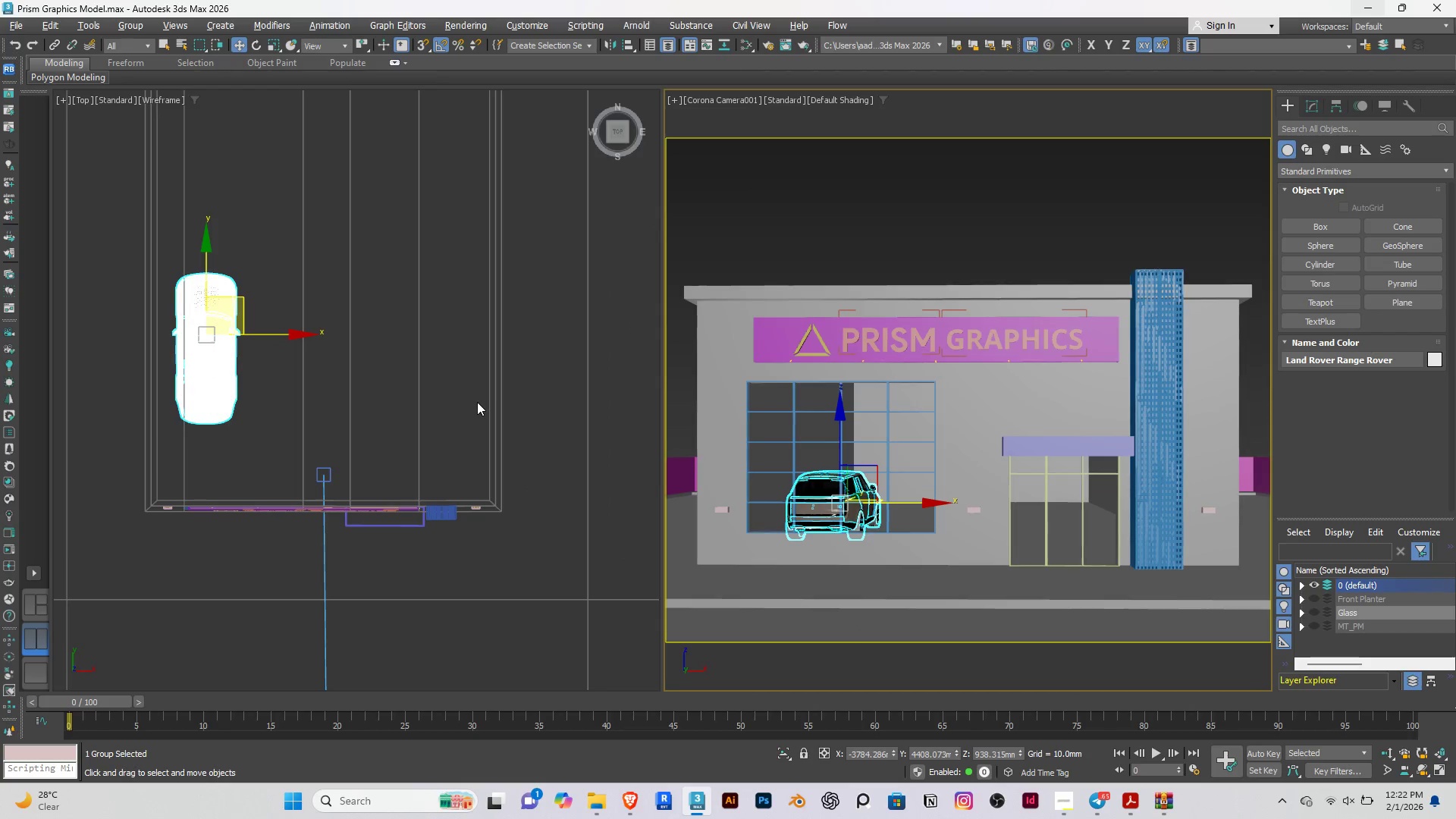 
left_click([477, 402])
 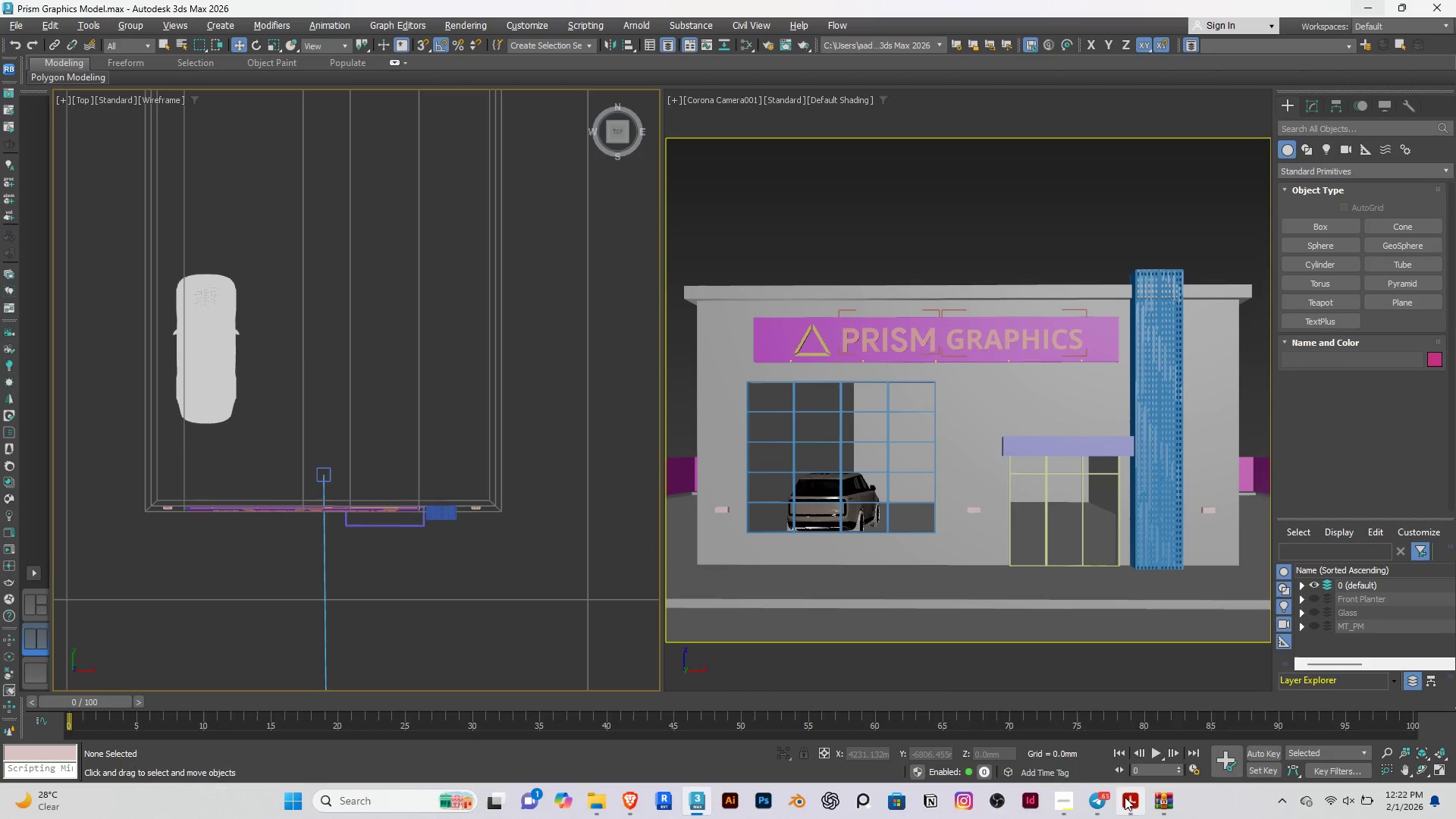 
left_click([1100, 799])
 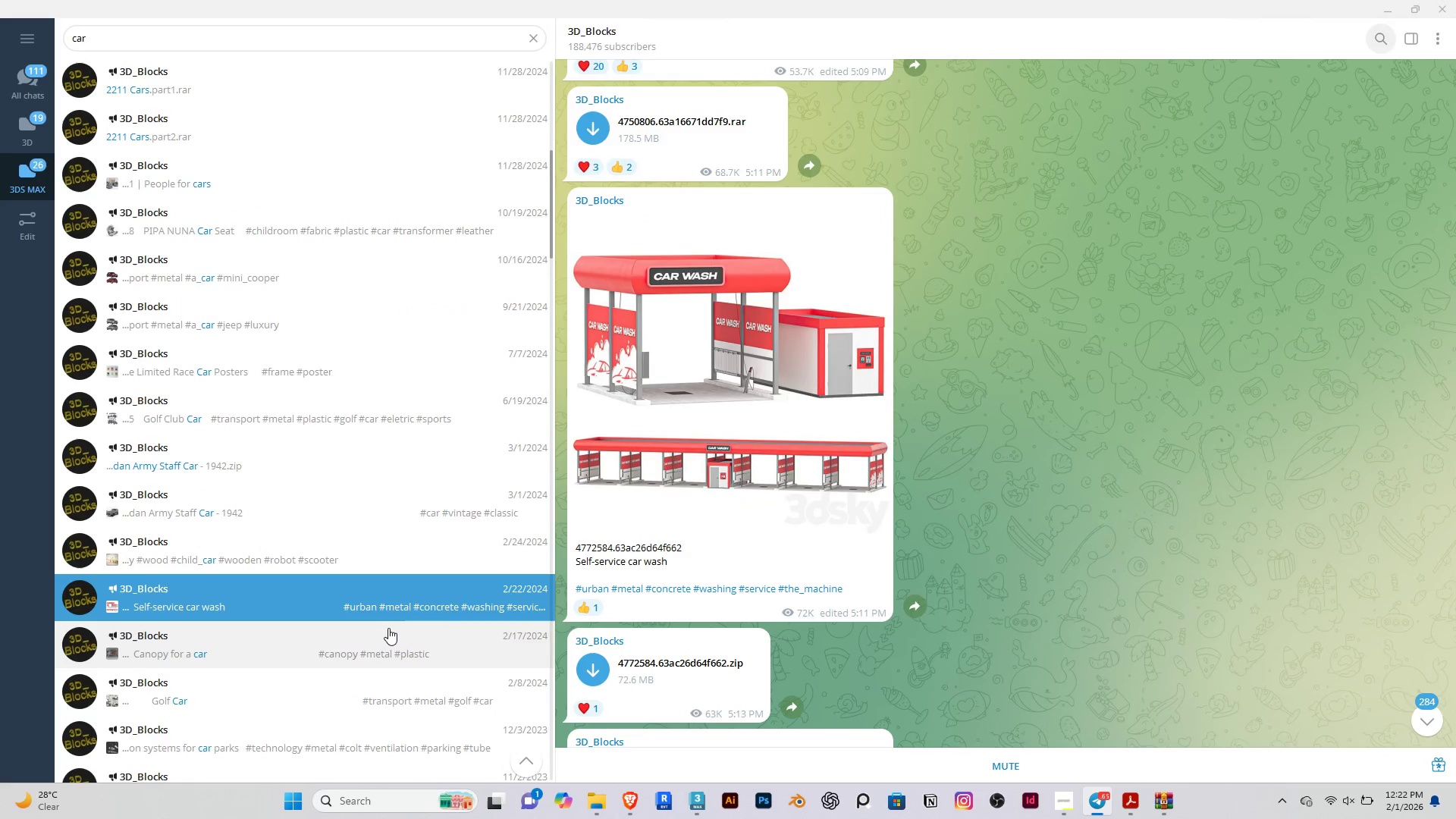 
left_click([384, 635])
 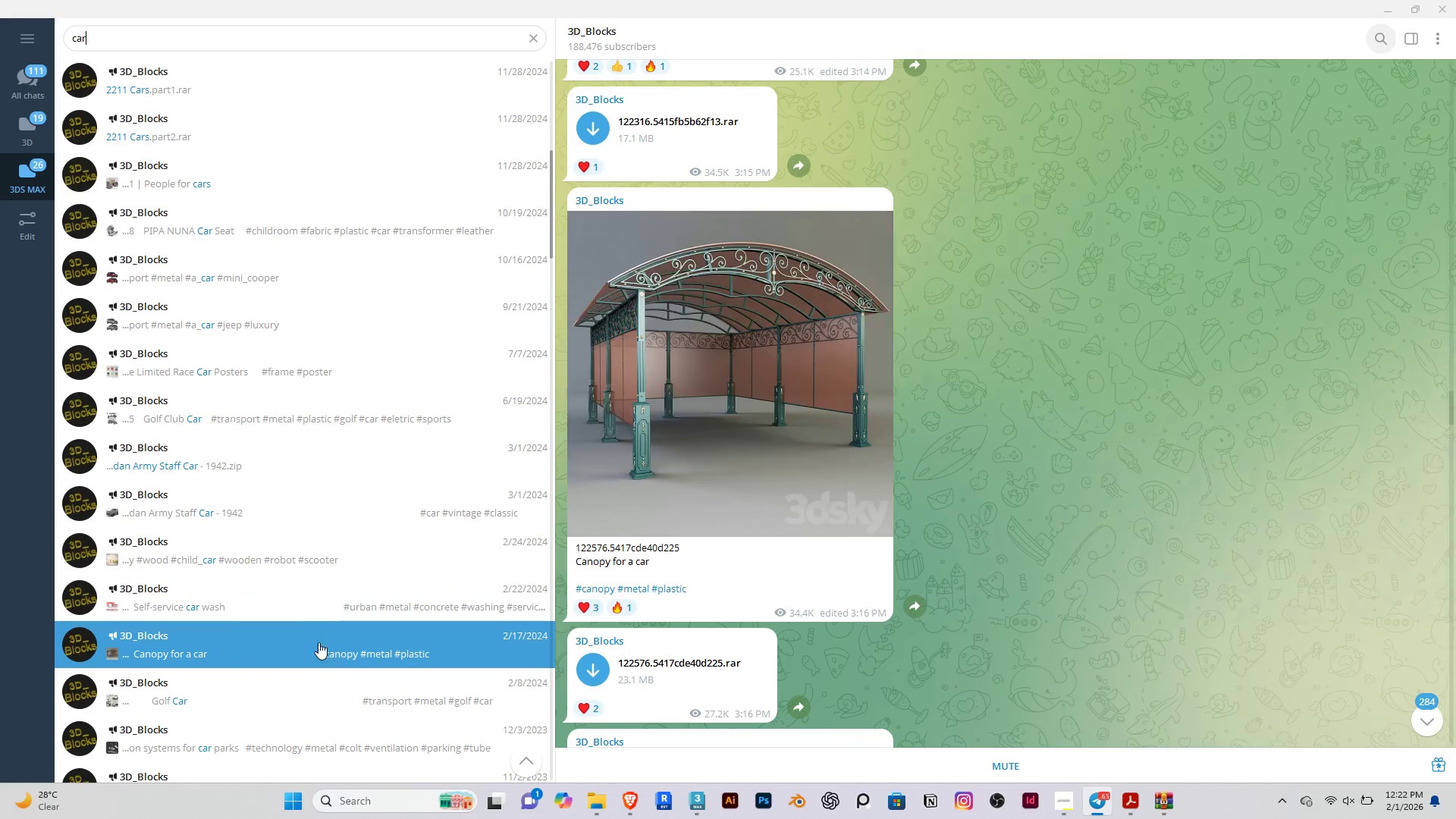 
scroll: coordinate [317, 625], scroll_direction: down, amount: 6.0
 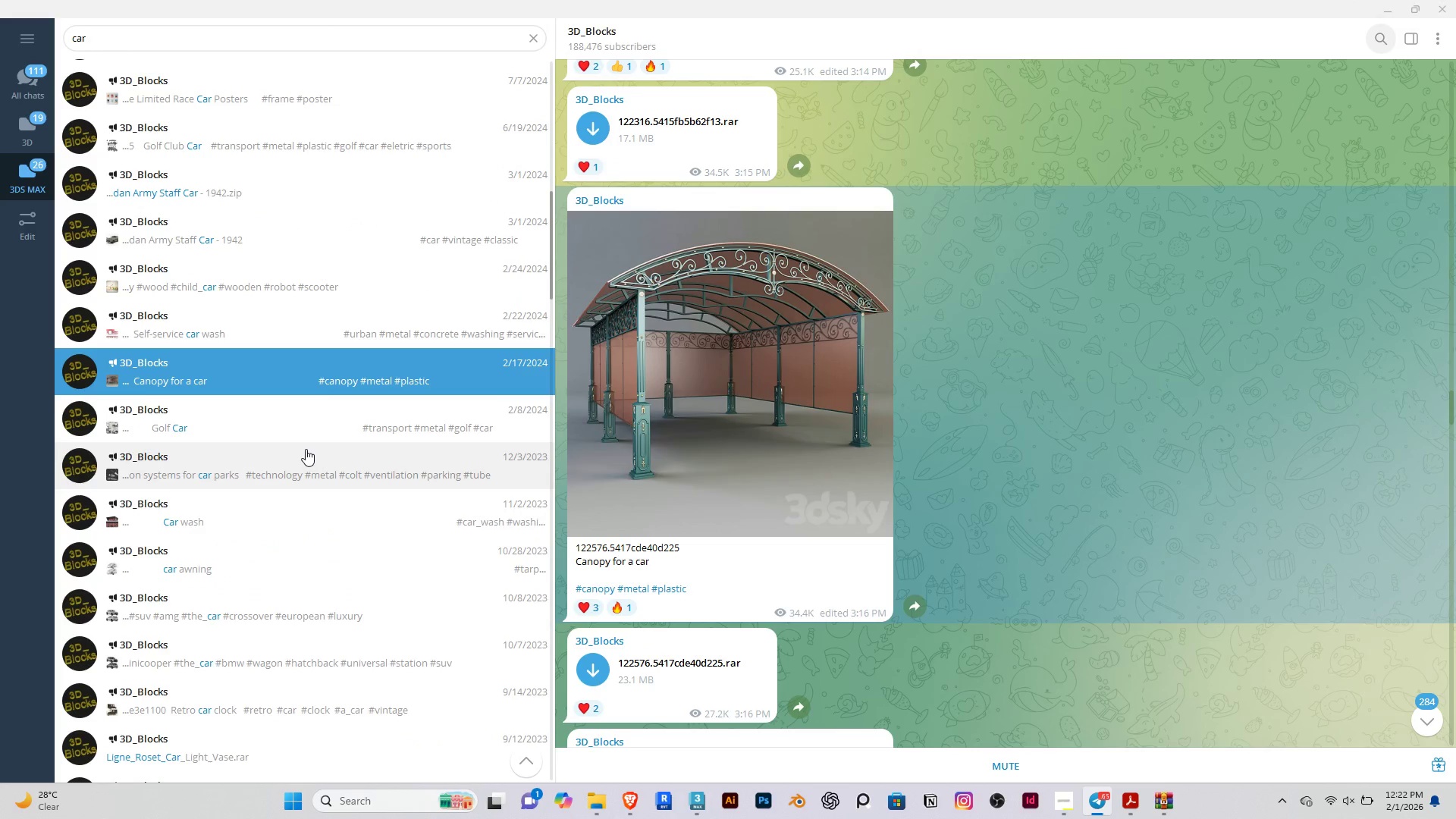 
left_click([306, 449])
 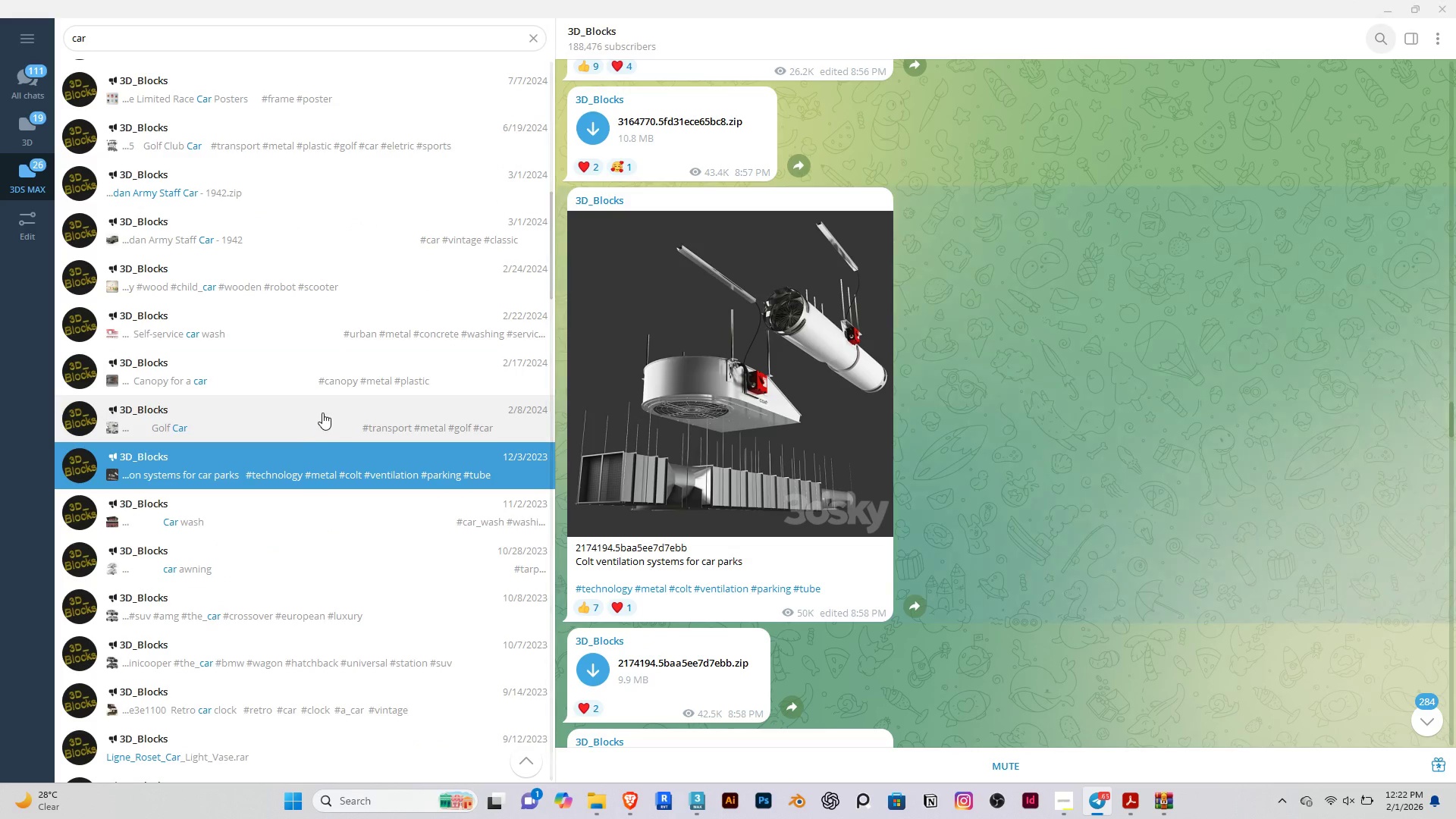 
left_click([322, 412])
 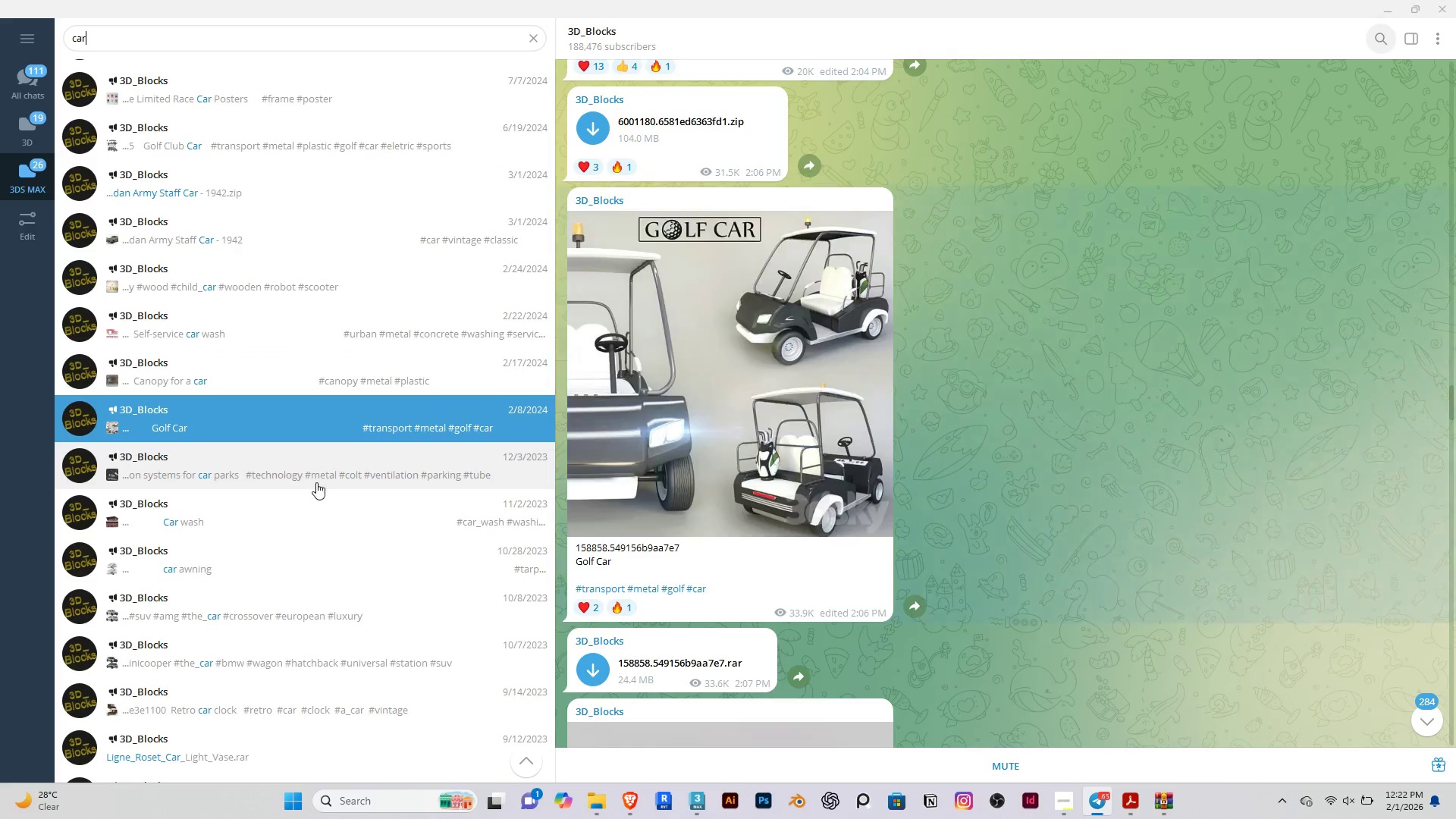 
left_click([316, 482])
 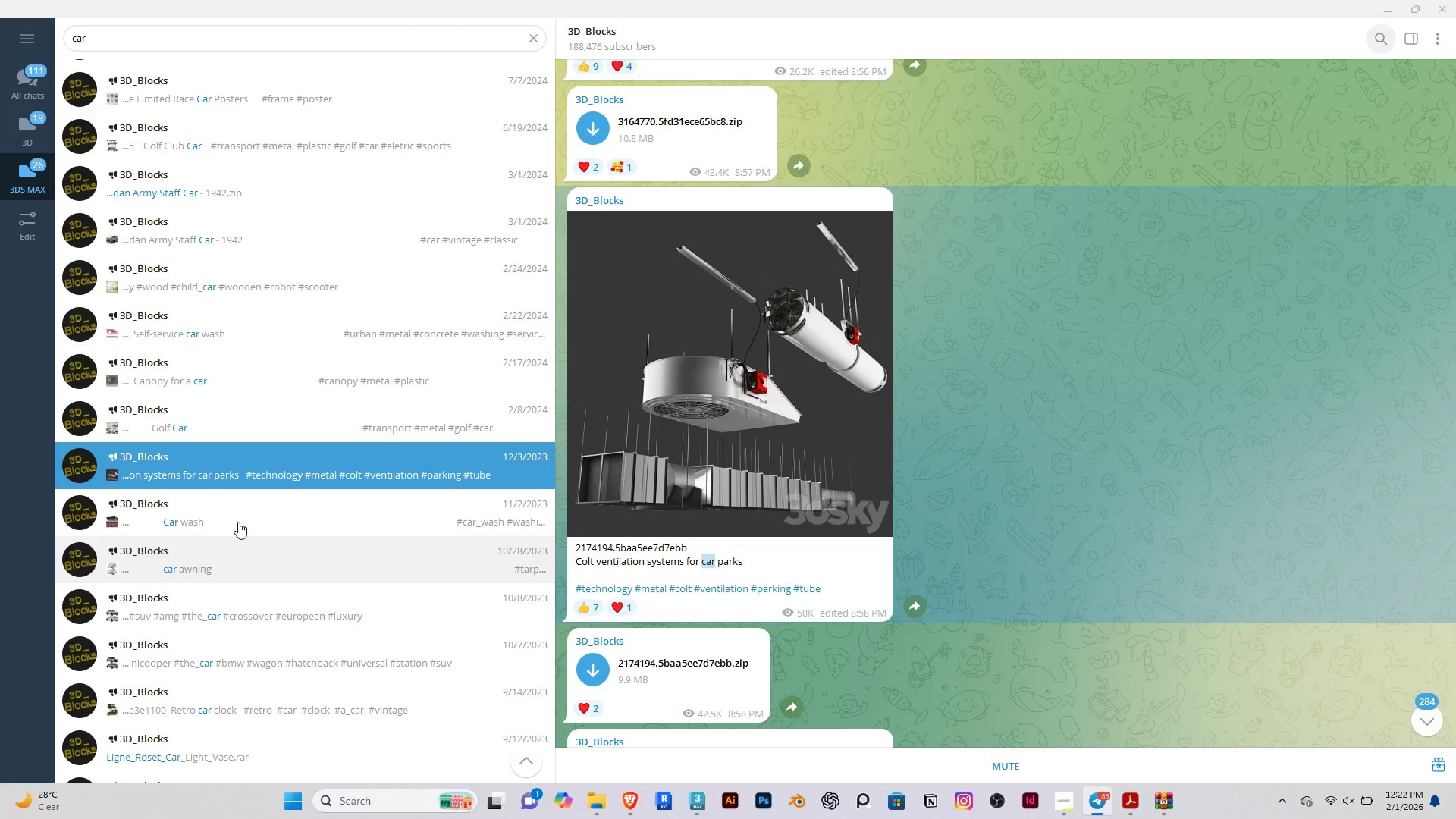 
left_click([598, 659])
 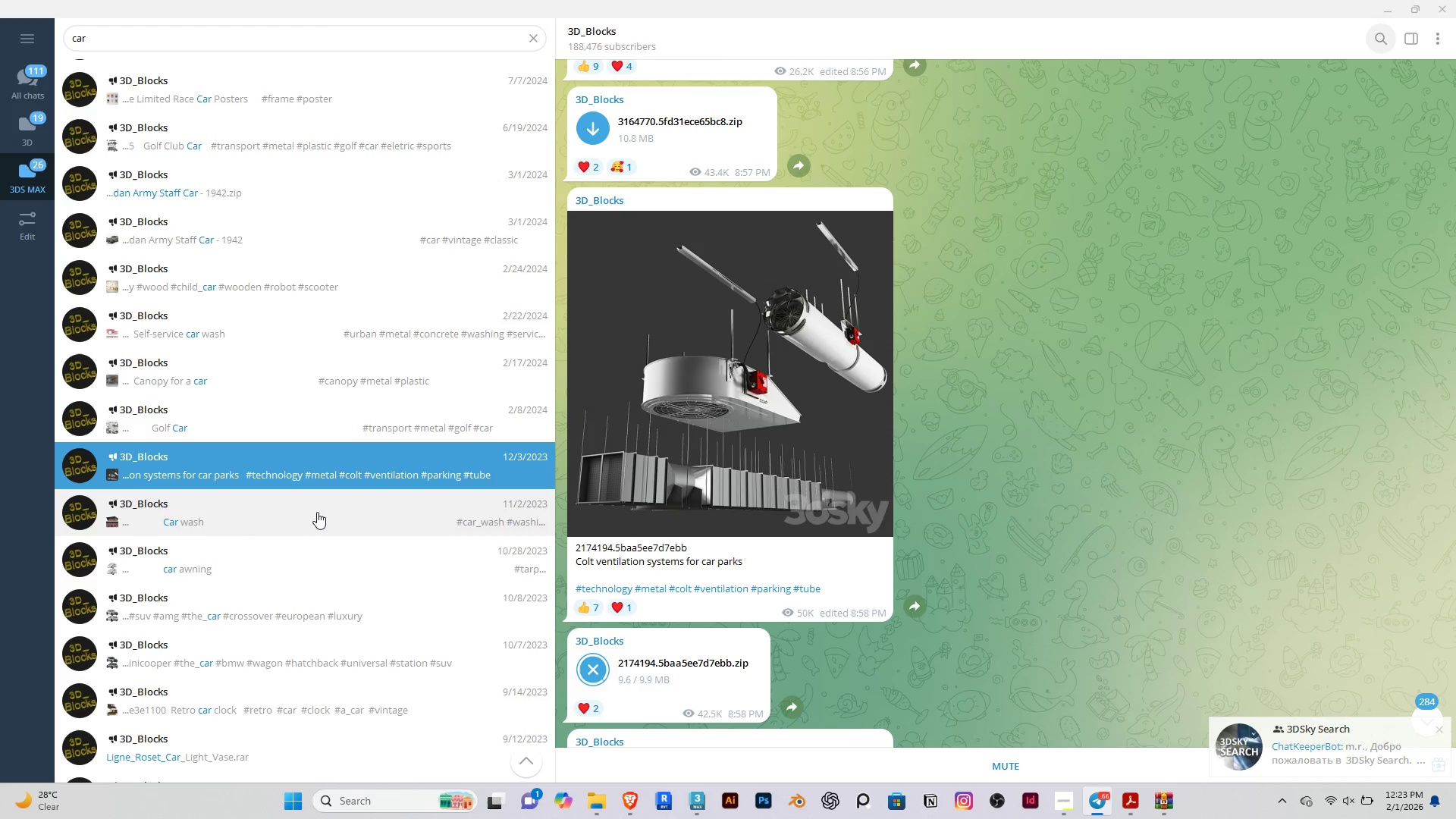 
wait(18.28)
 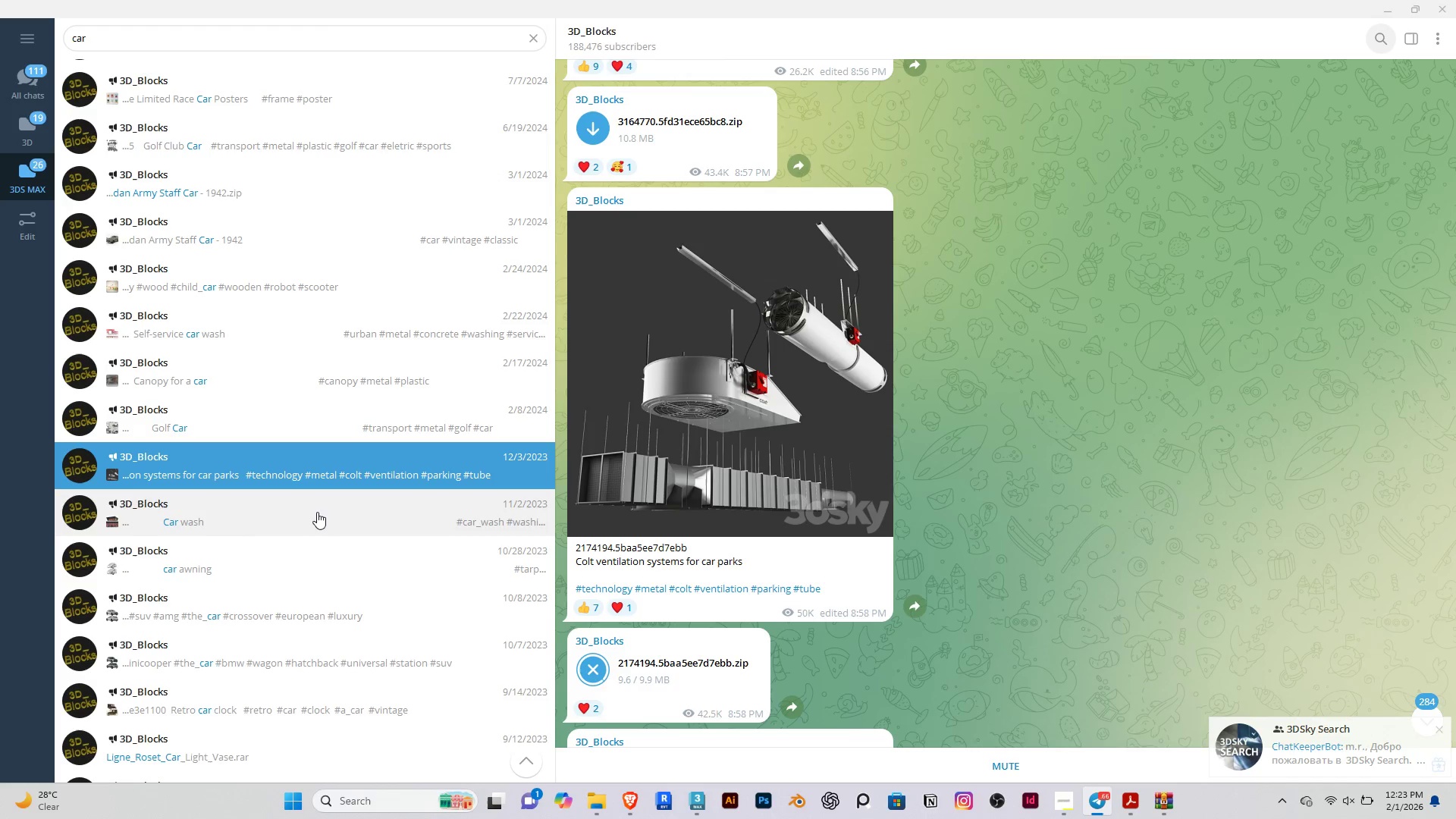 
left_click([599, 666])
 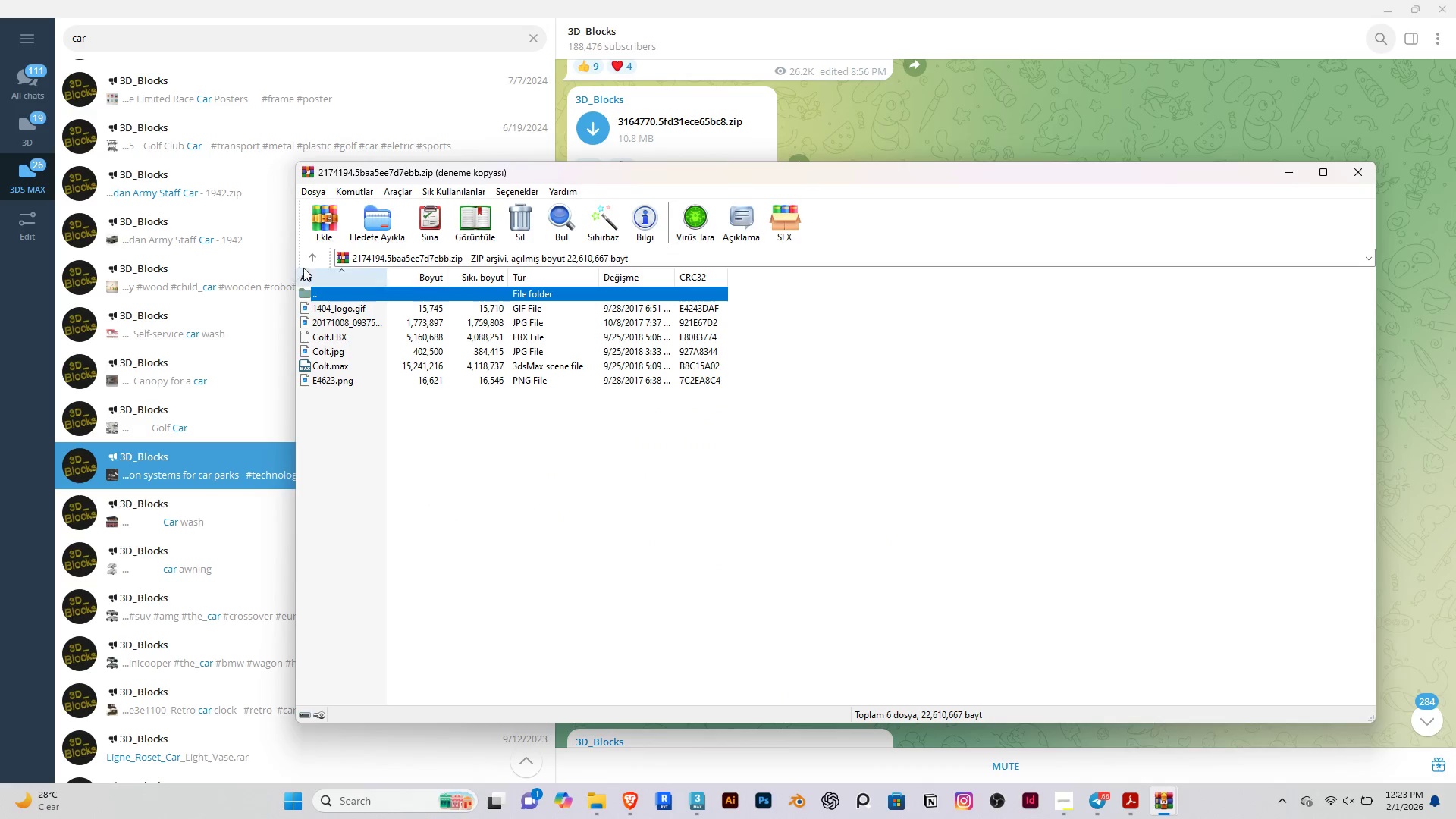 
left_click([375, 221])
 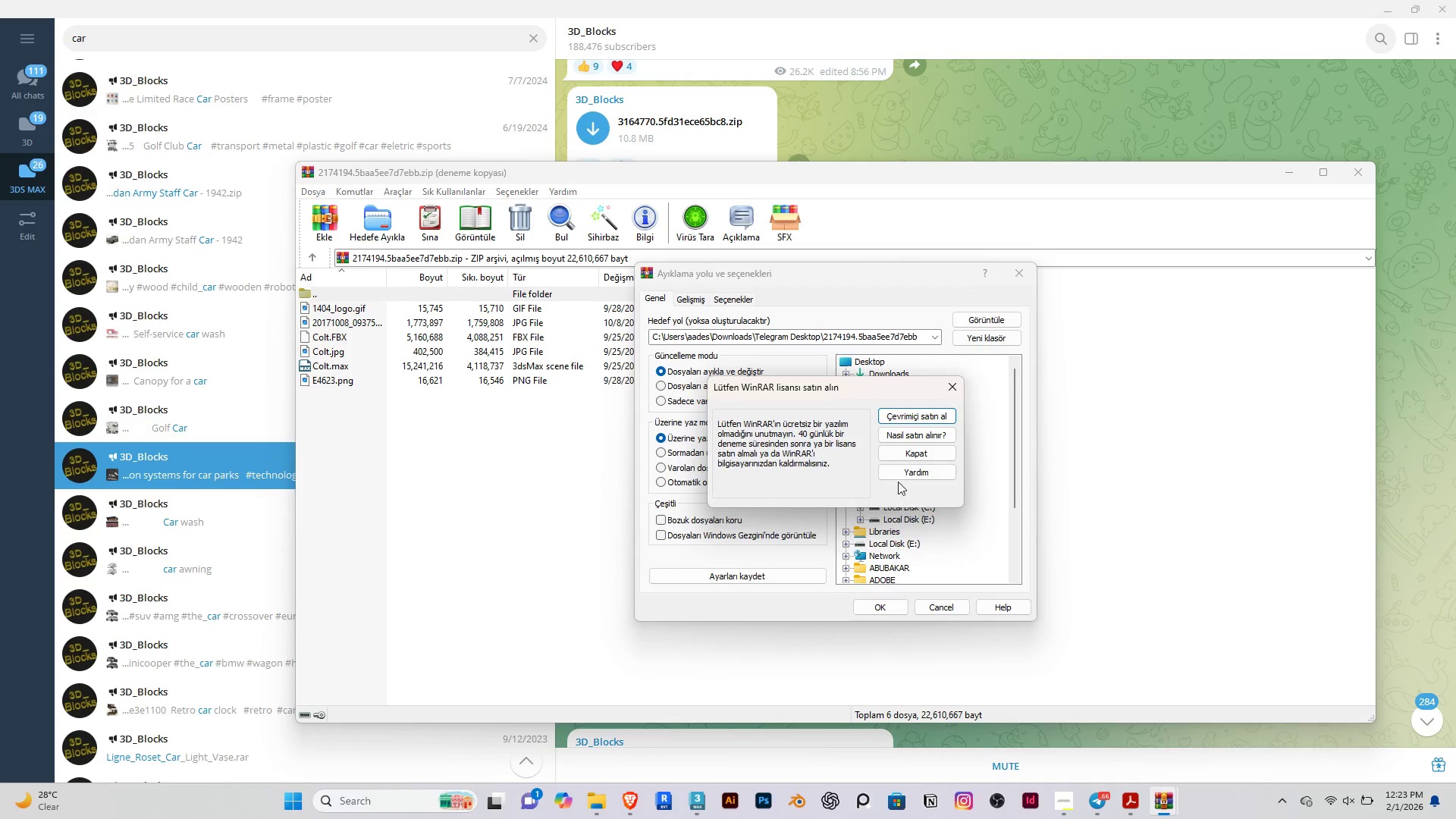 
left_click([905, 450])
 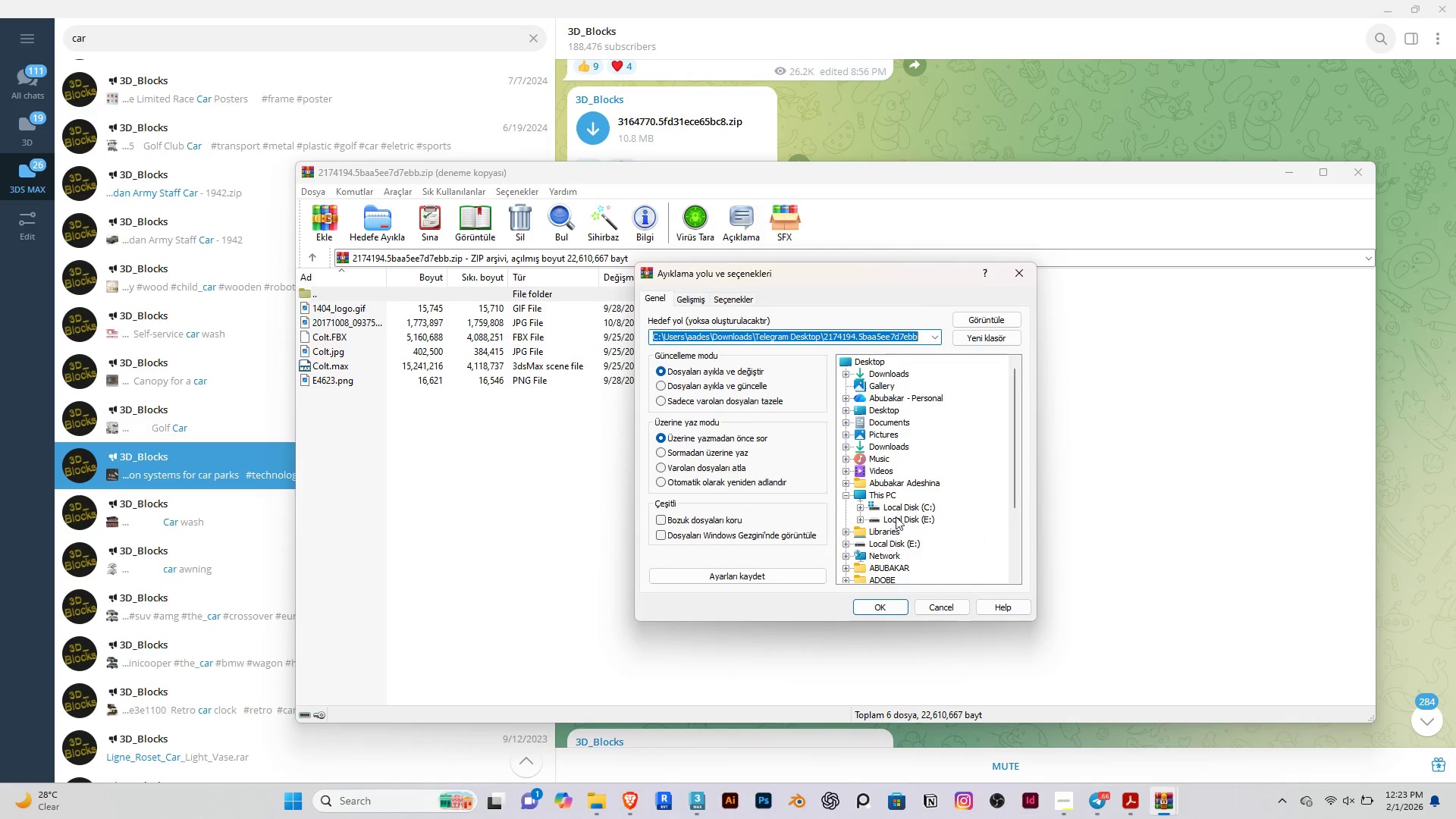 
double_click([896, 516])
 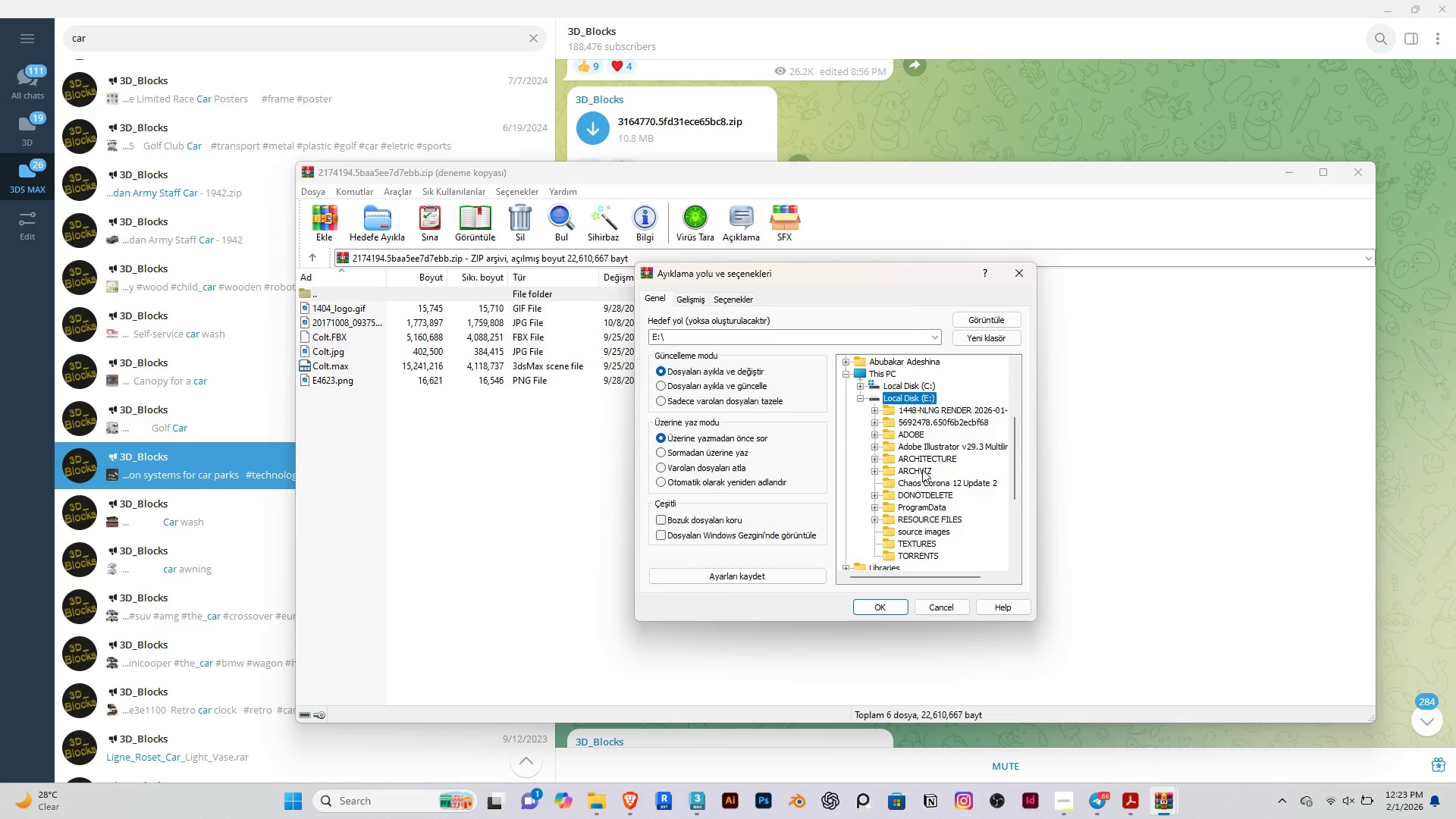 
double_click([921, 464])
 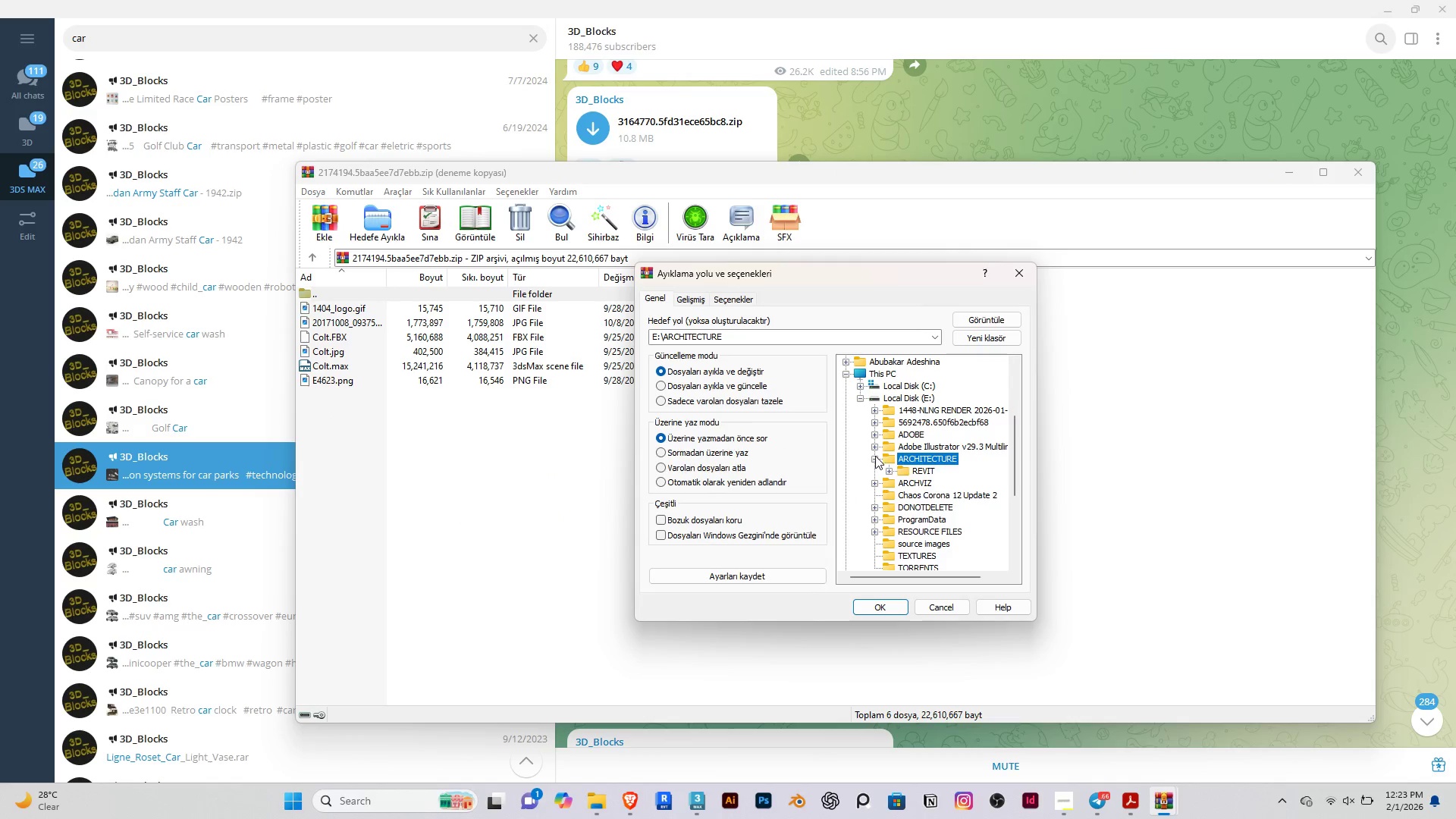 
double_click([905, 472])
 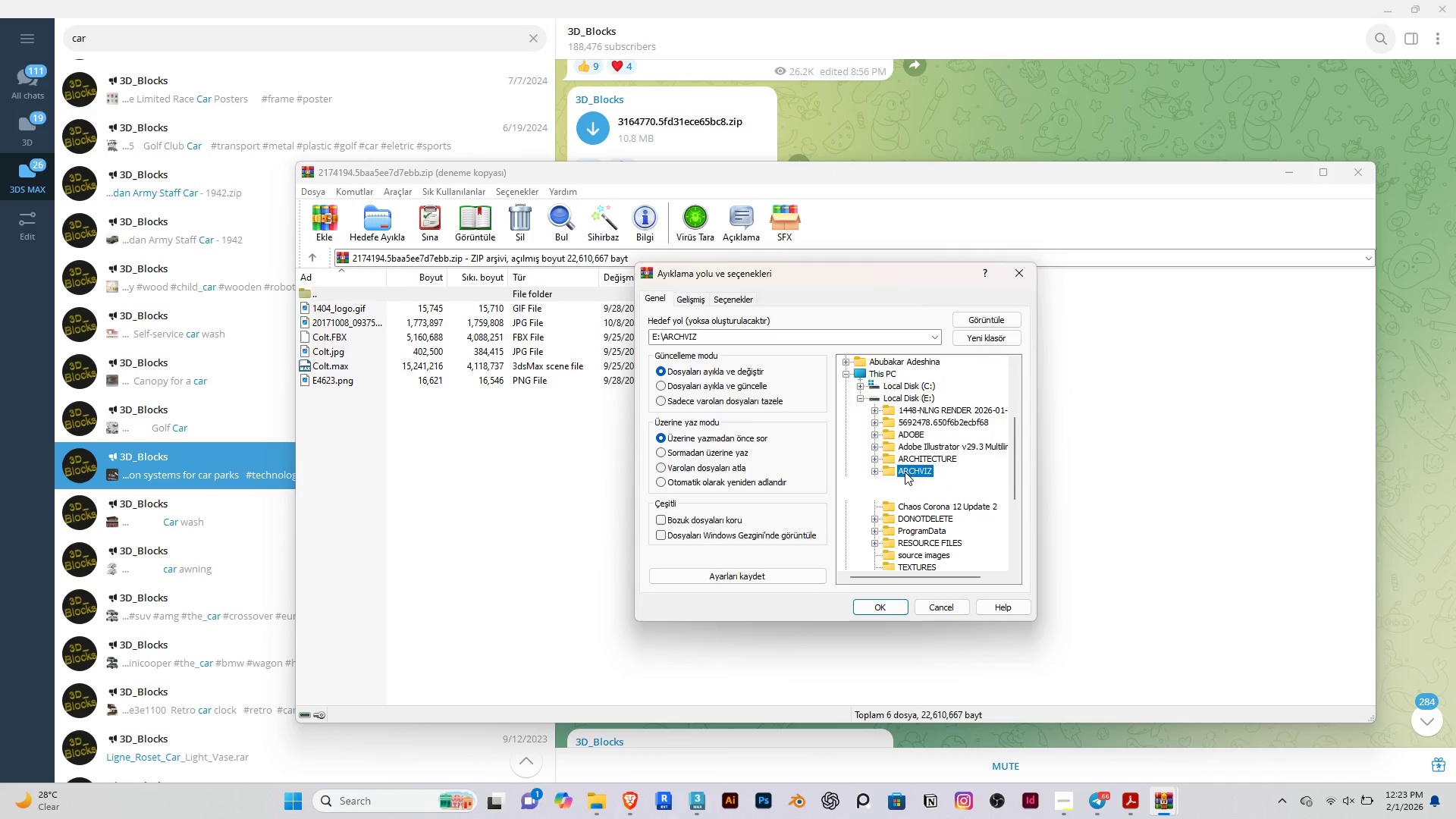 
triple_click([905, 472])
 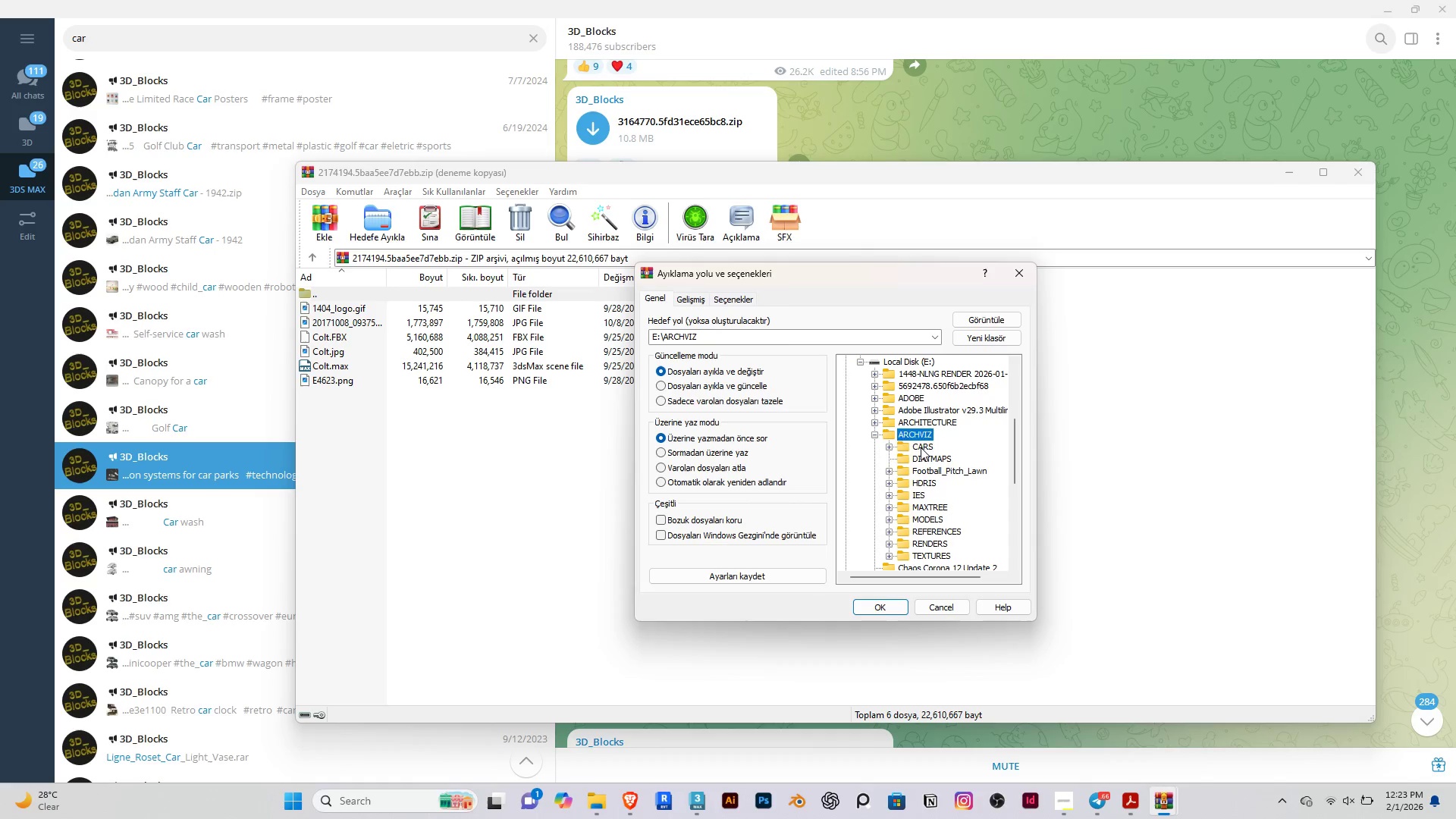 
double_click([921, 447])
 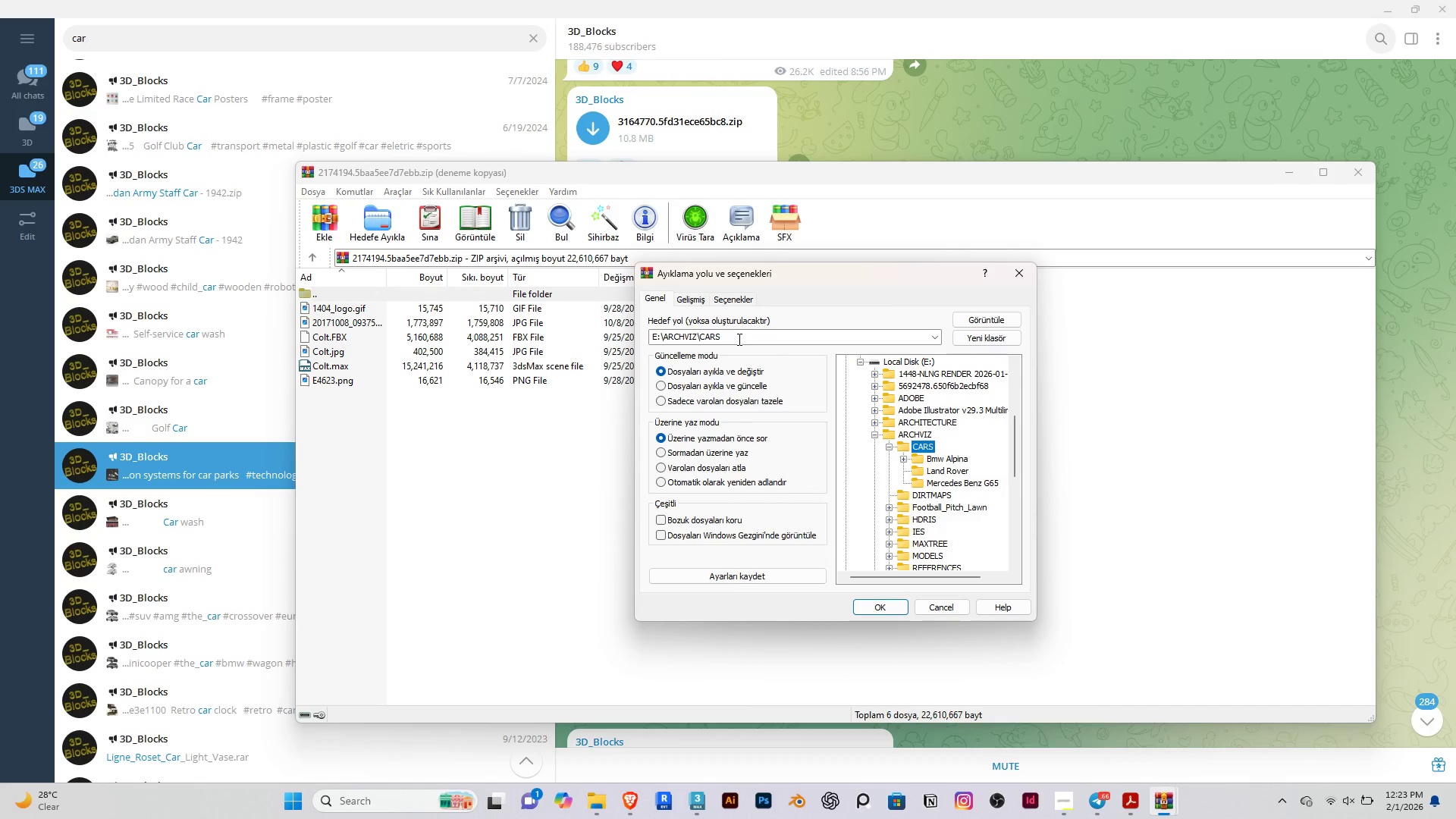 
double_click([738, 339])
 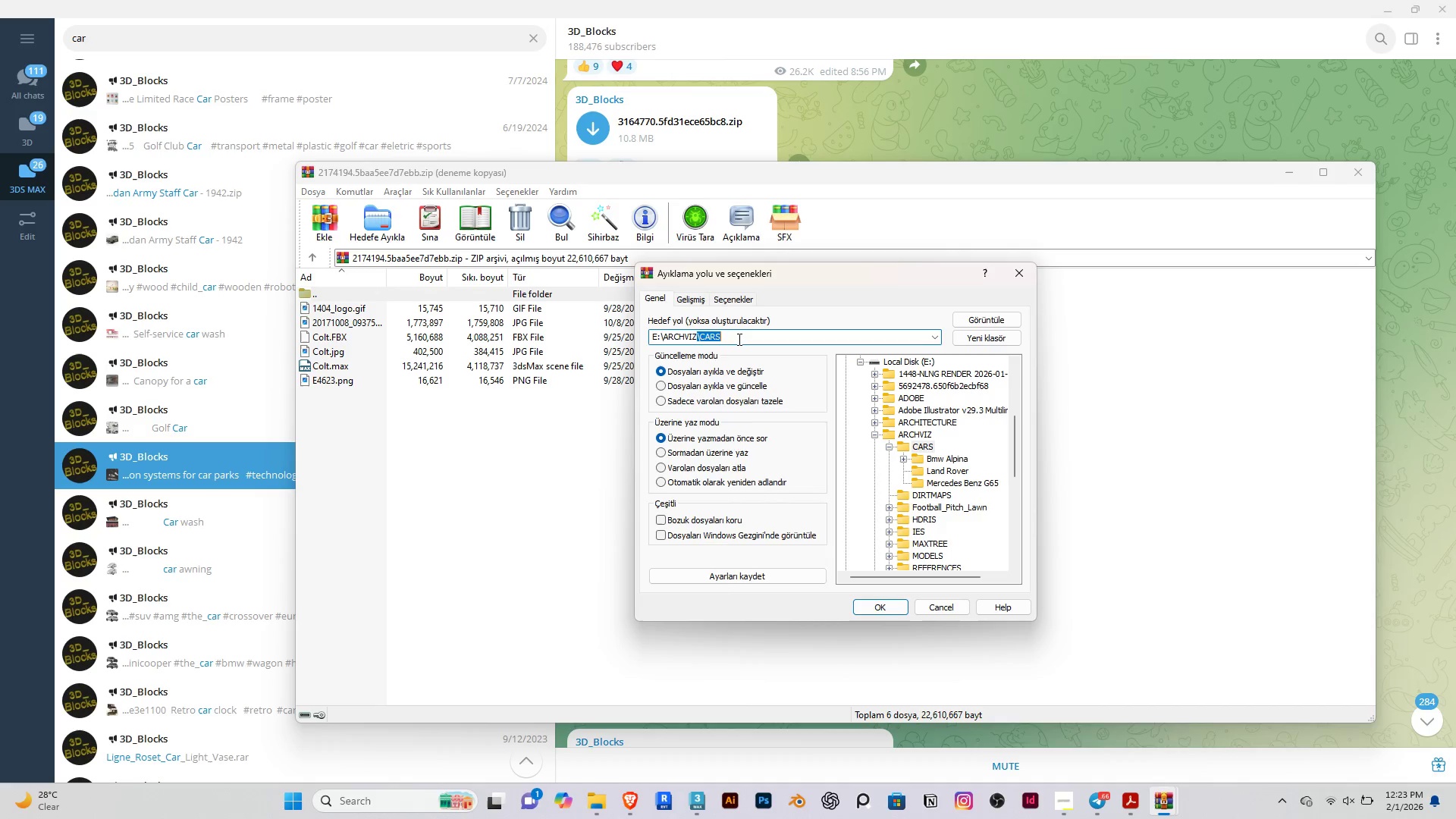 
triple_click([738, 339])
 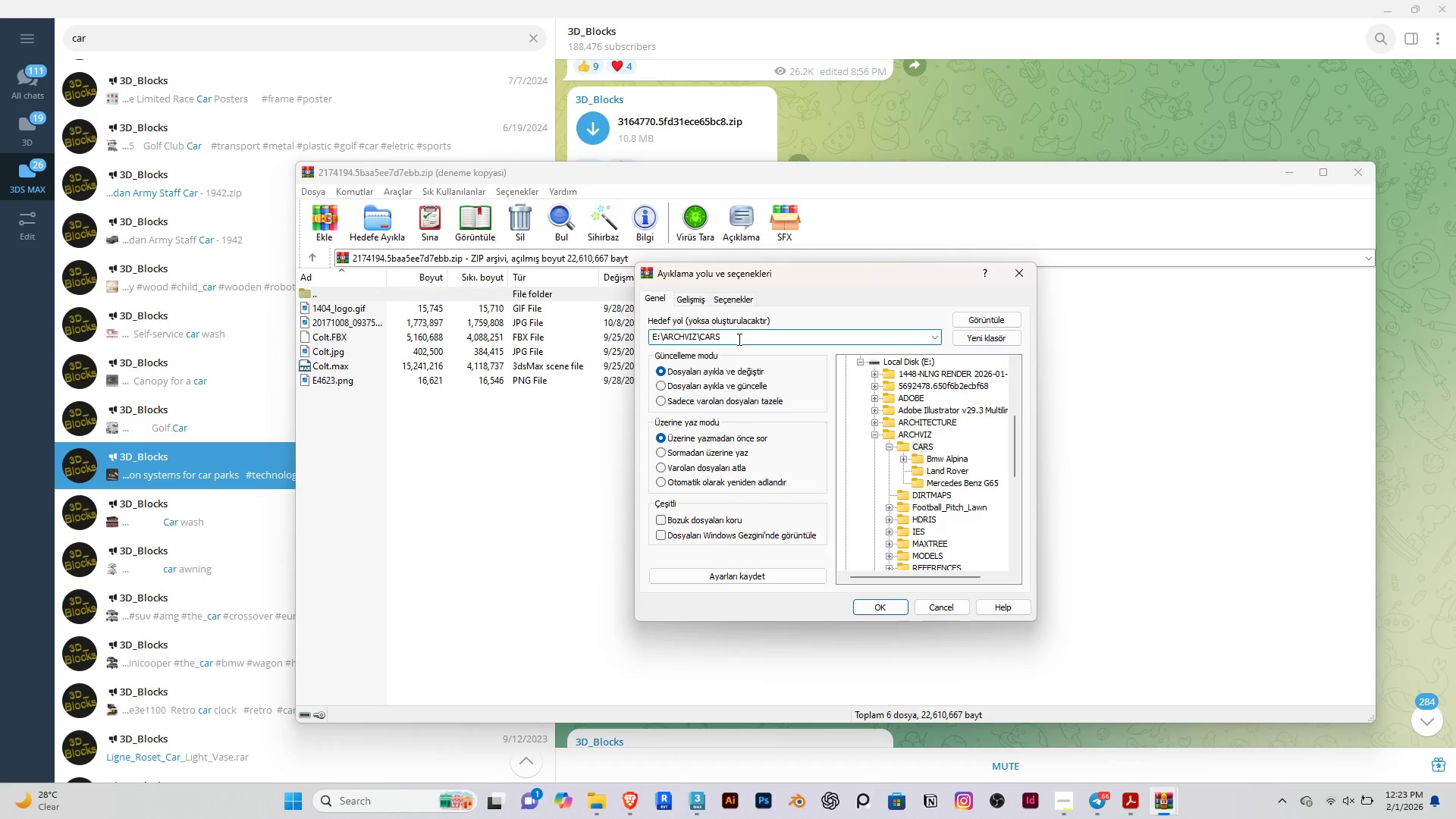 
type(\Car Ventilation System)
 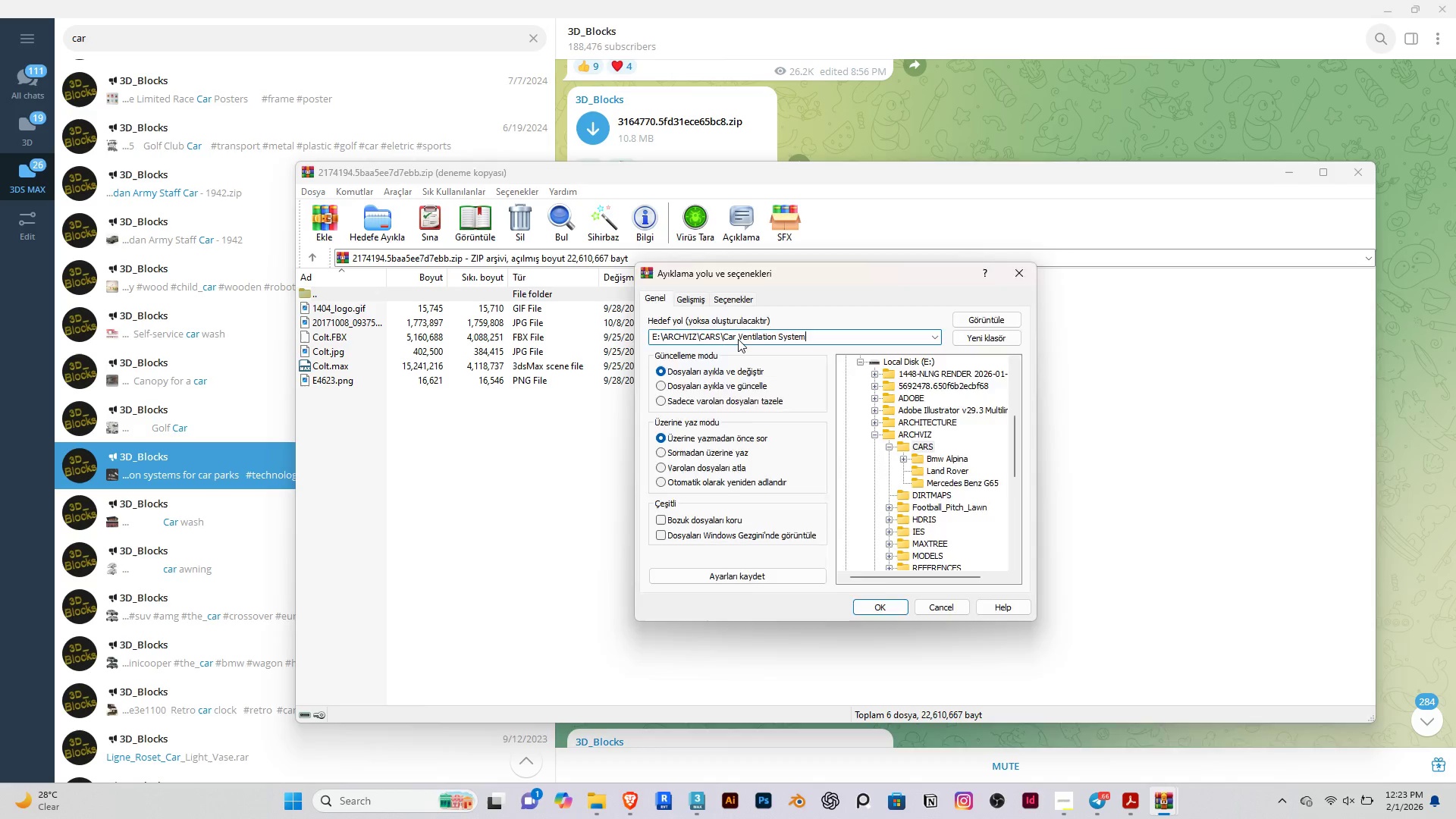 
key(Enter)
 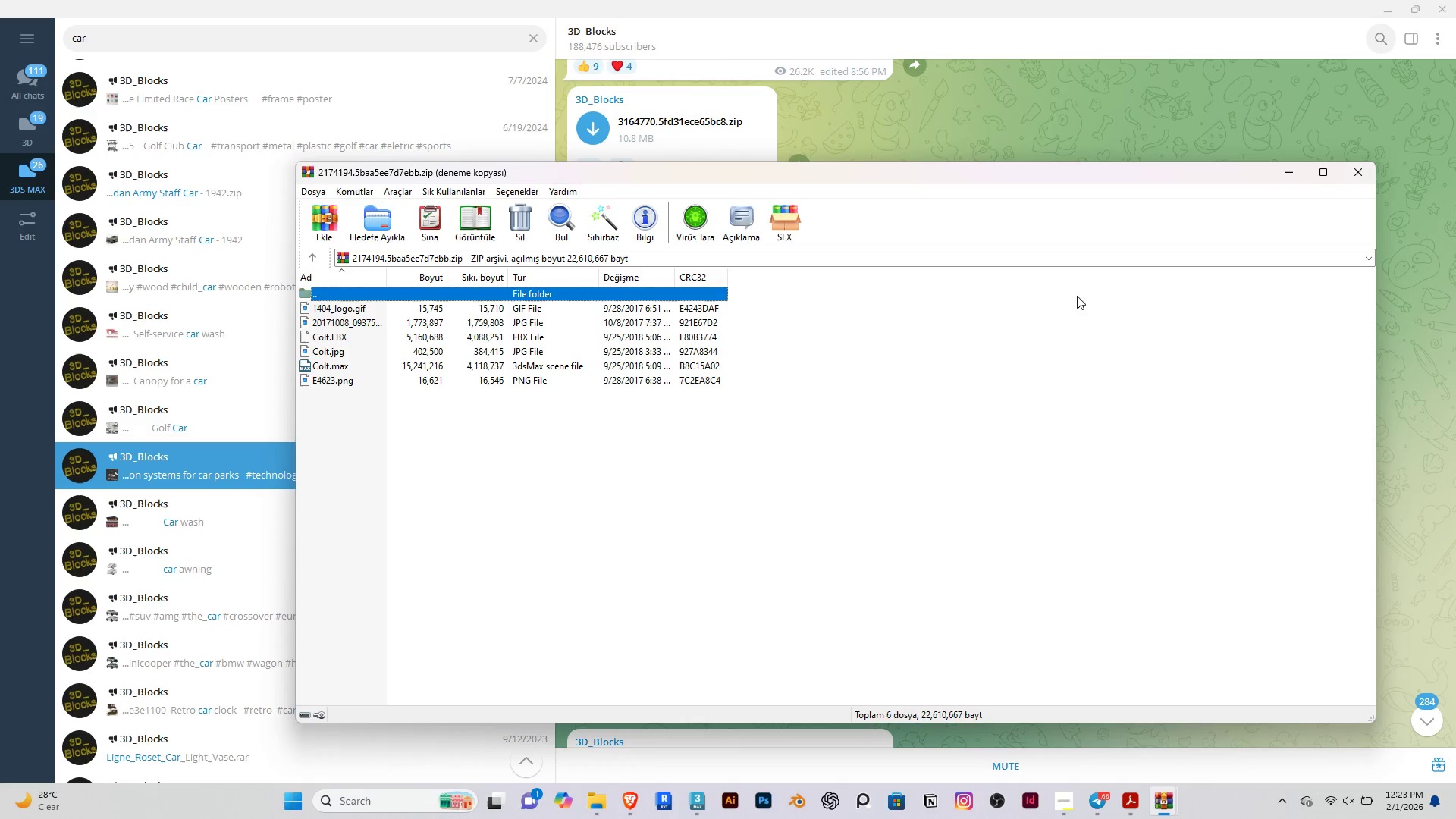 
left_click([1289, 177])
 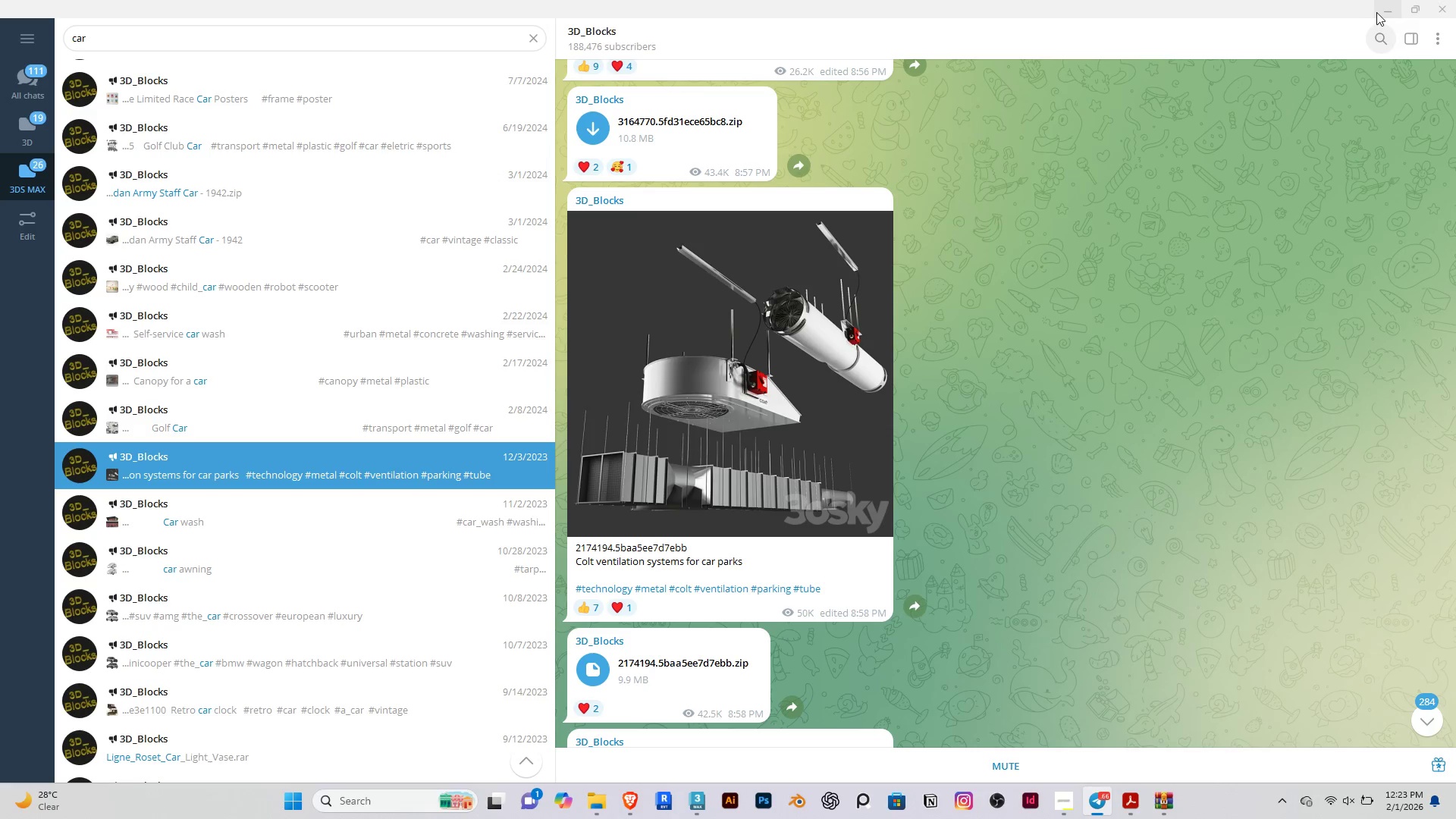 
left_click([1382, 13])
 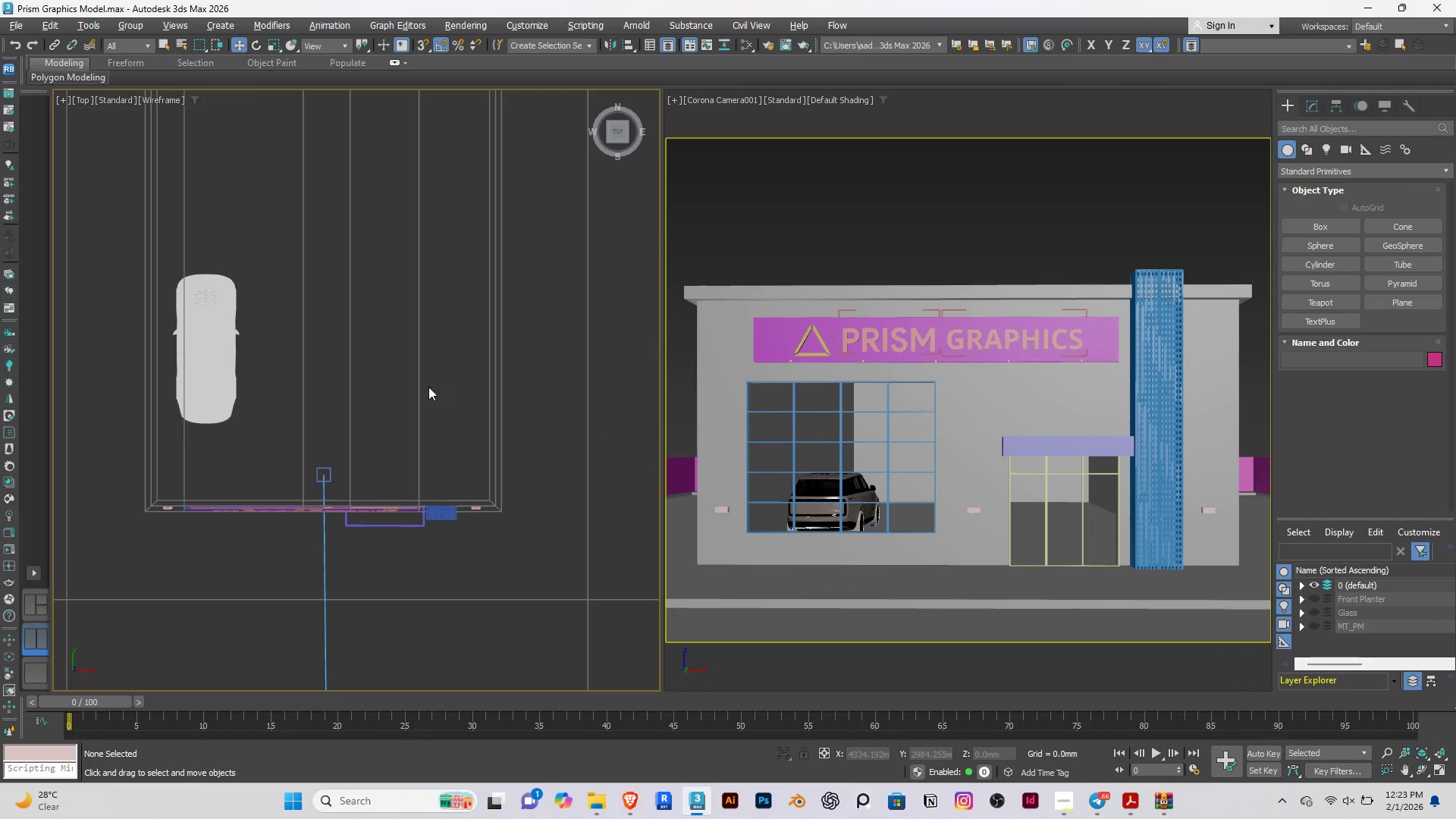 
left_click([398, 381])
 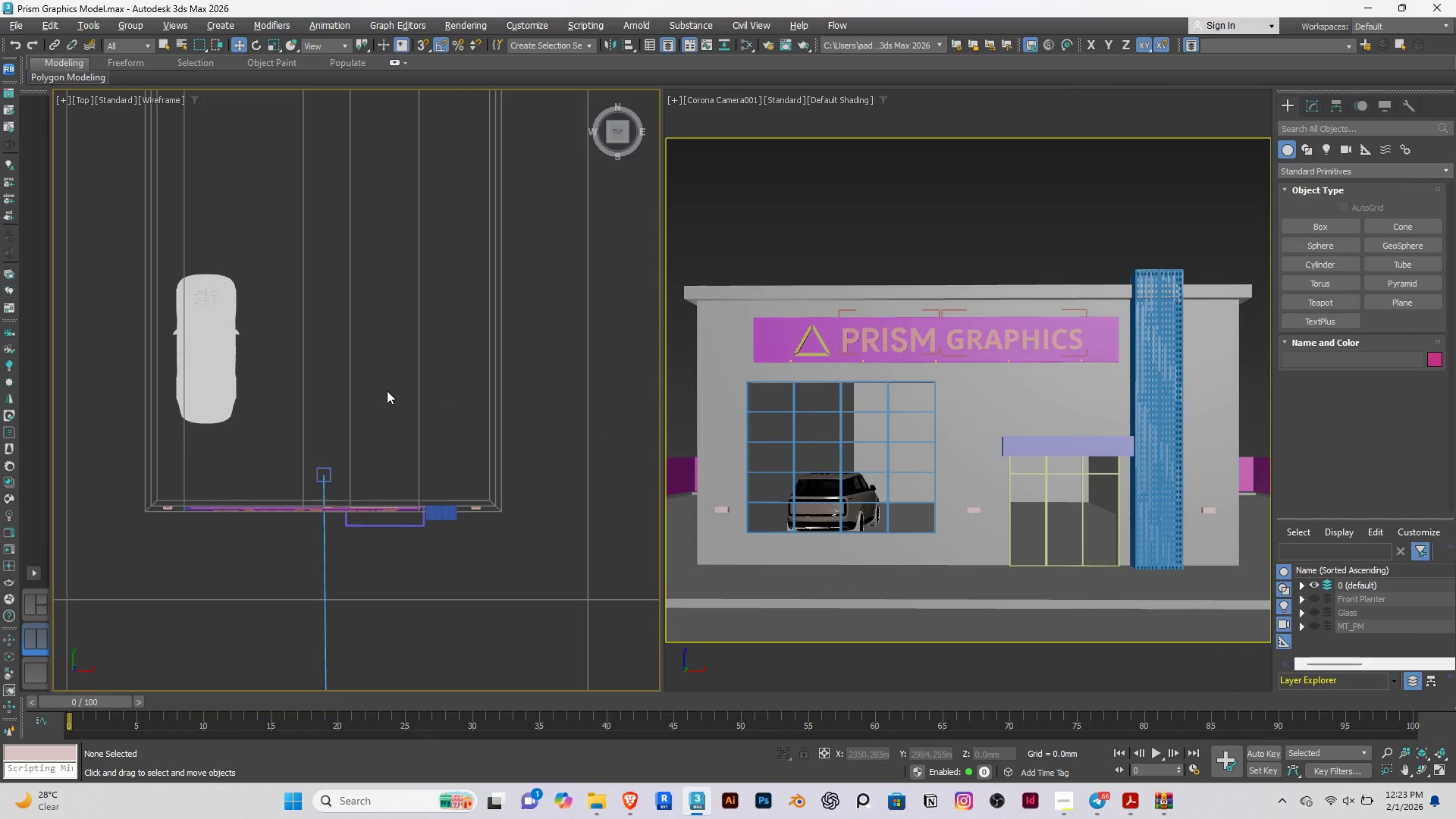 
wait(11.47)
 